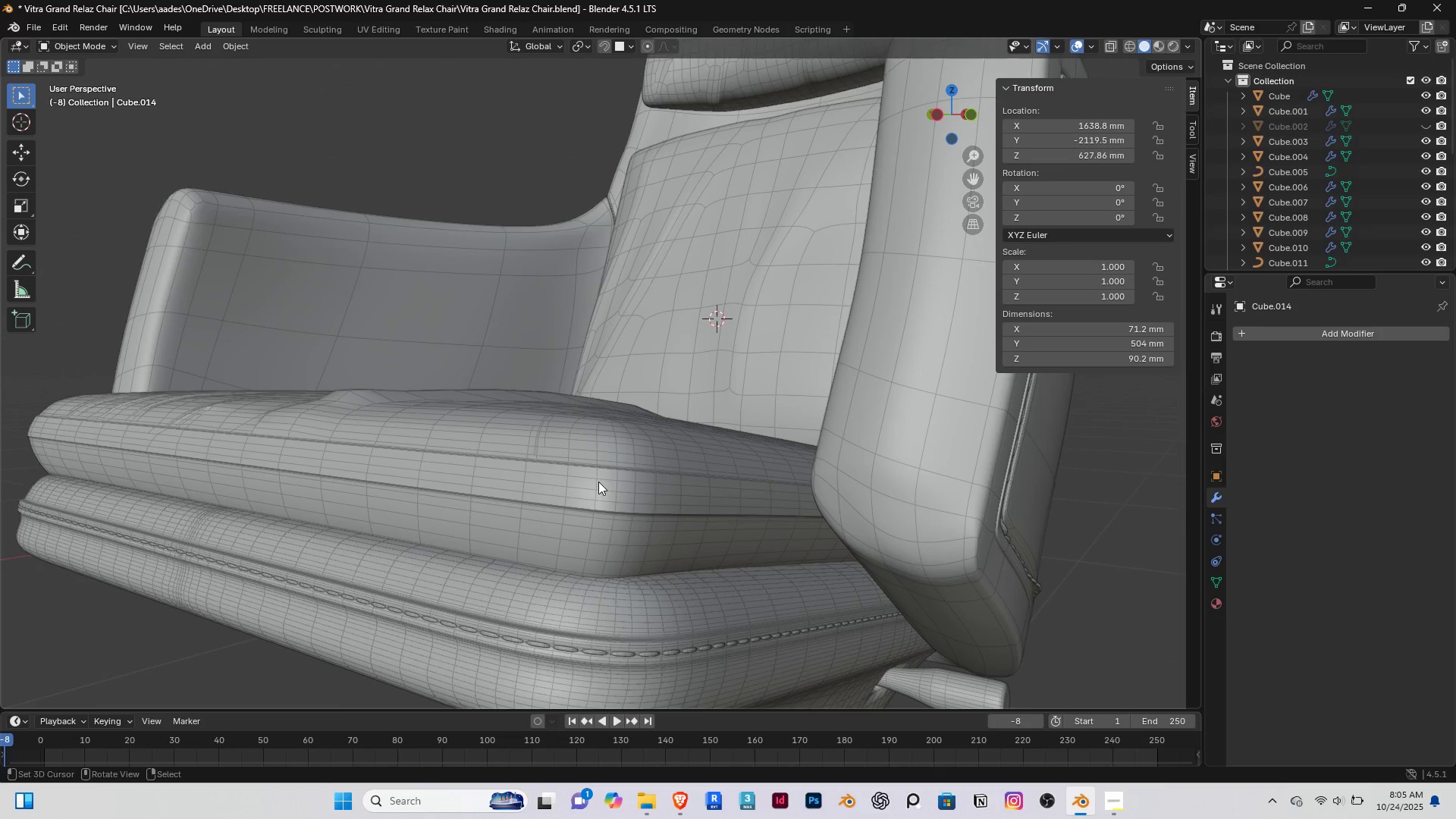 
key(Shift+ShiftRight)
 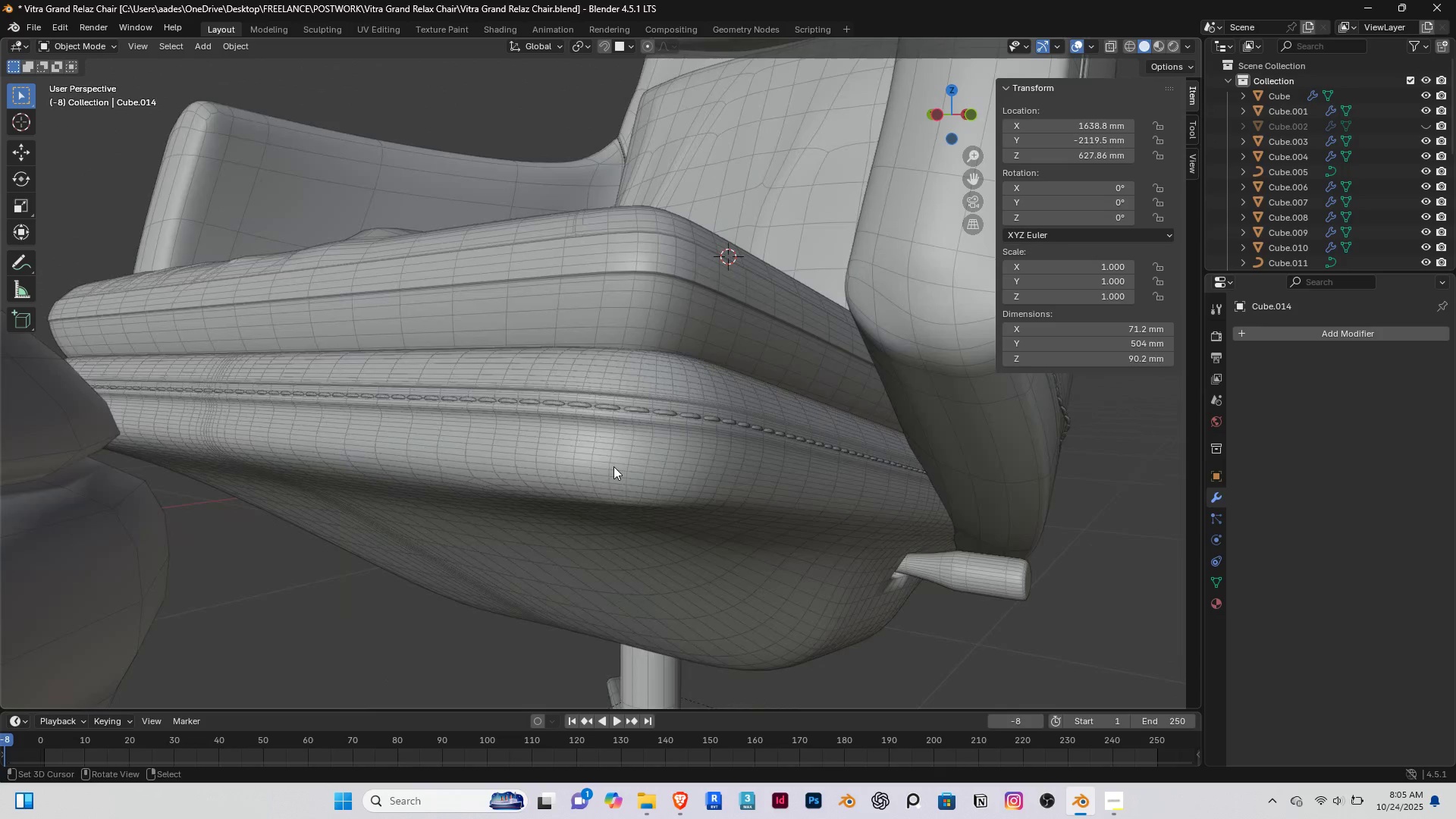 
hold_key(key=ControlRight, duration=1.51)
 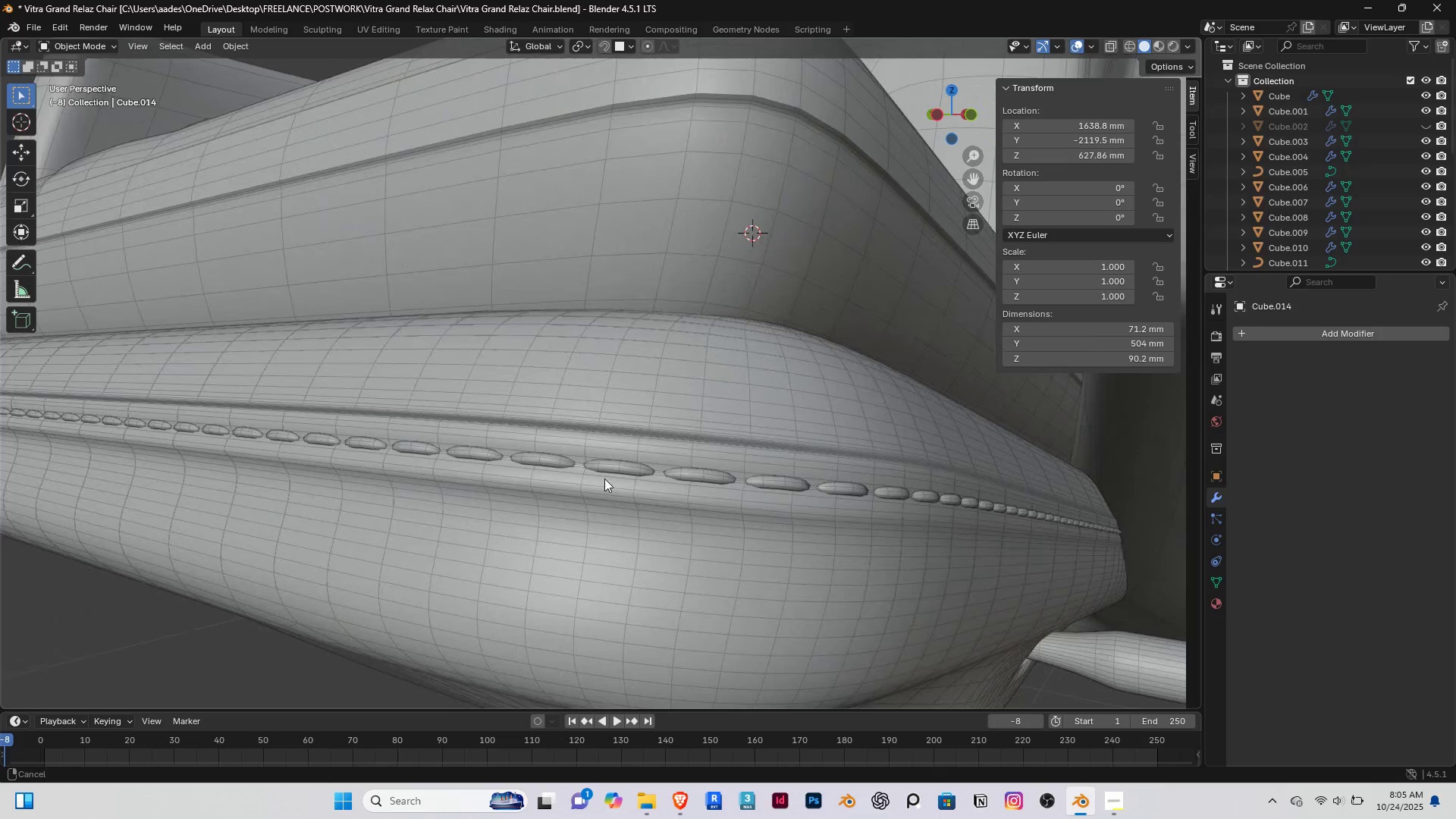 
hold_key(key=ControlRight, duration=0.76)
 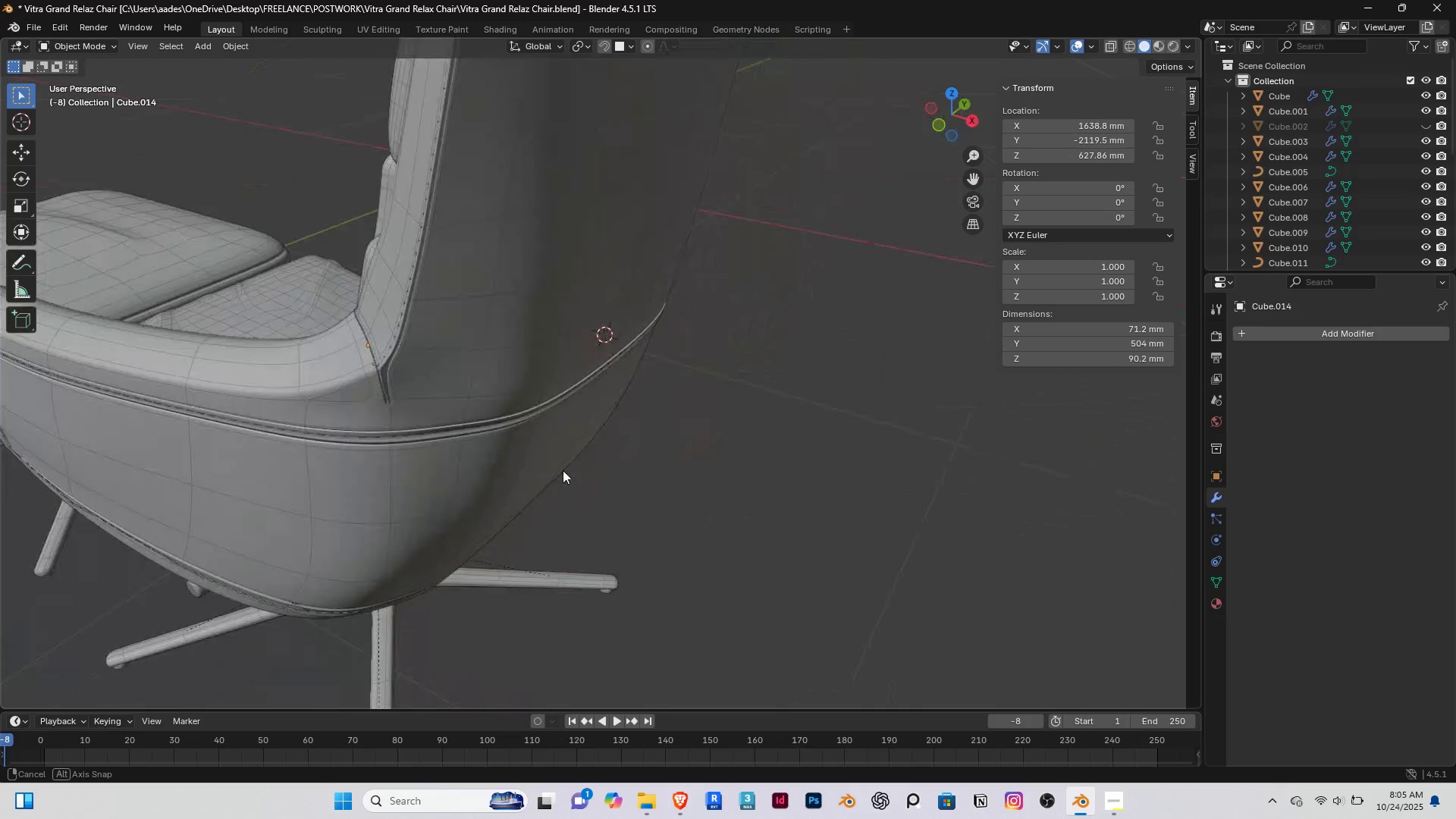 
hold_key(key=ShiftRight, duration=0.82)
 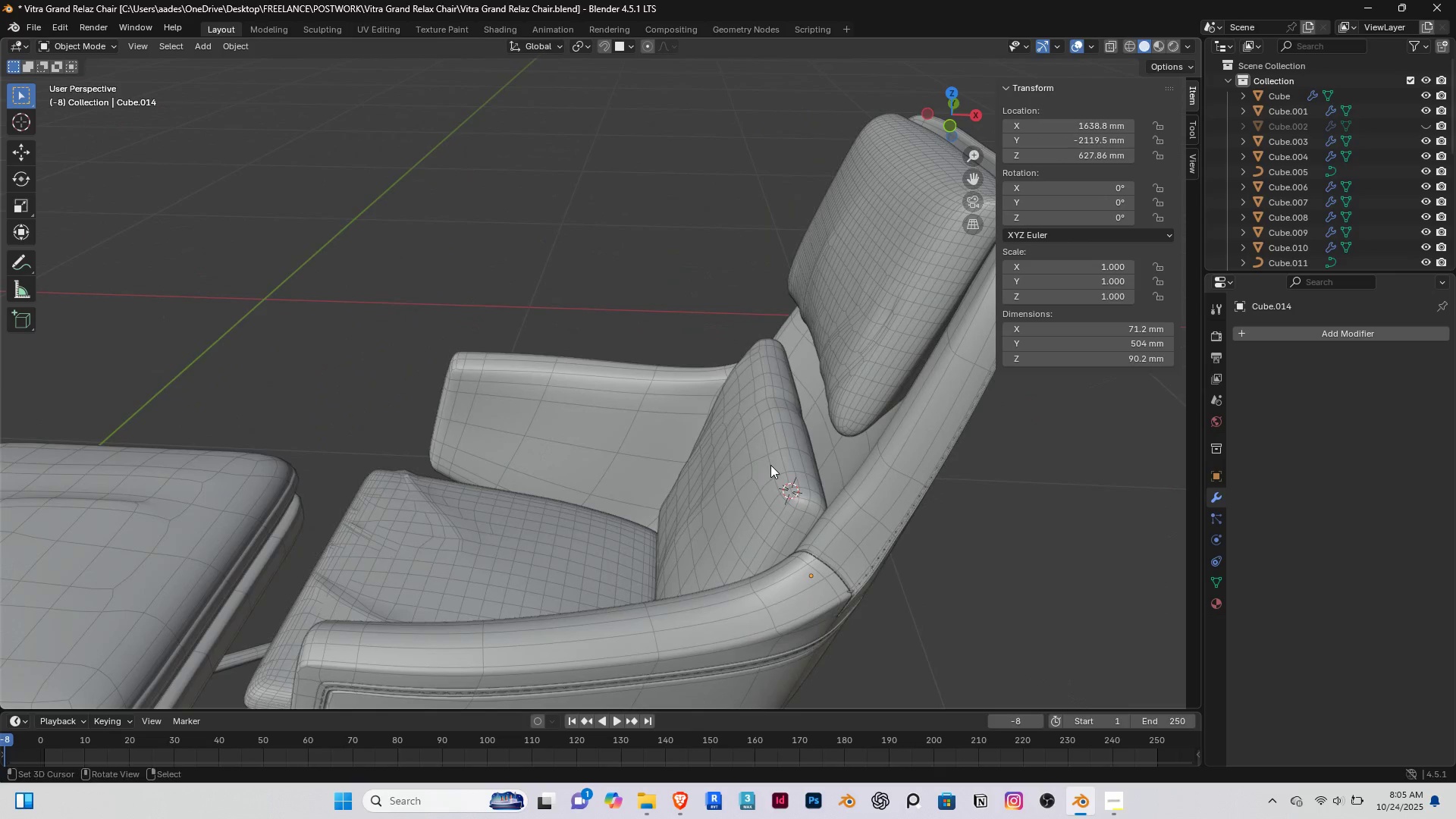 
right_click([770, 465])
 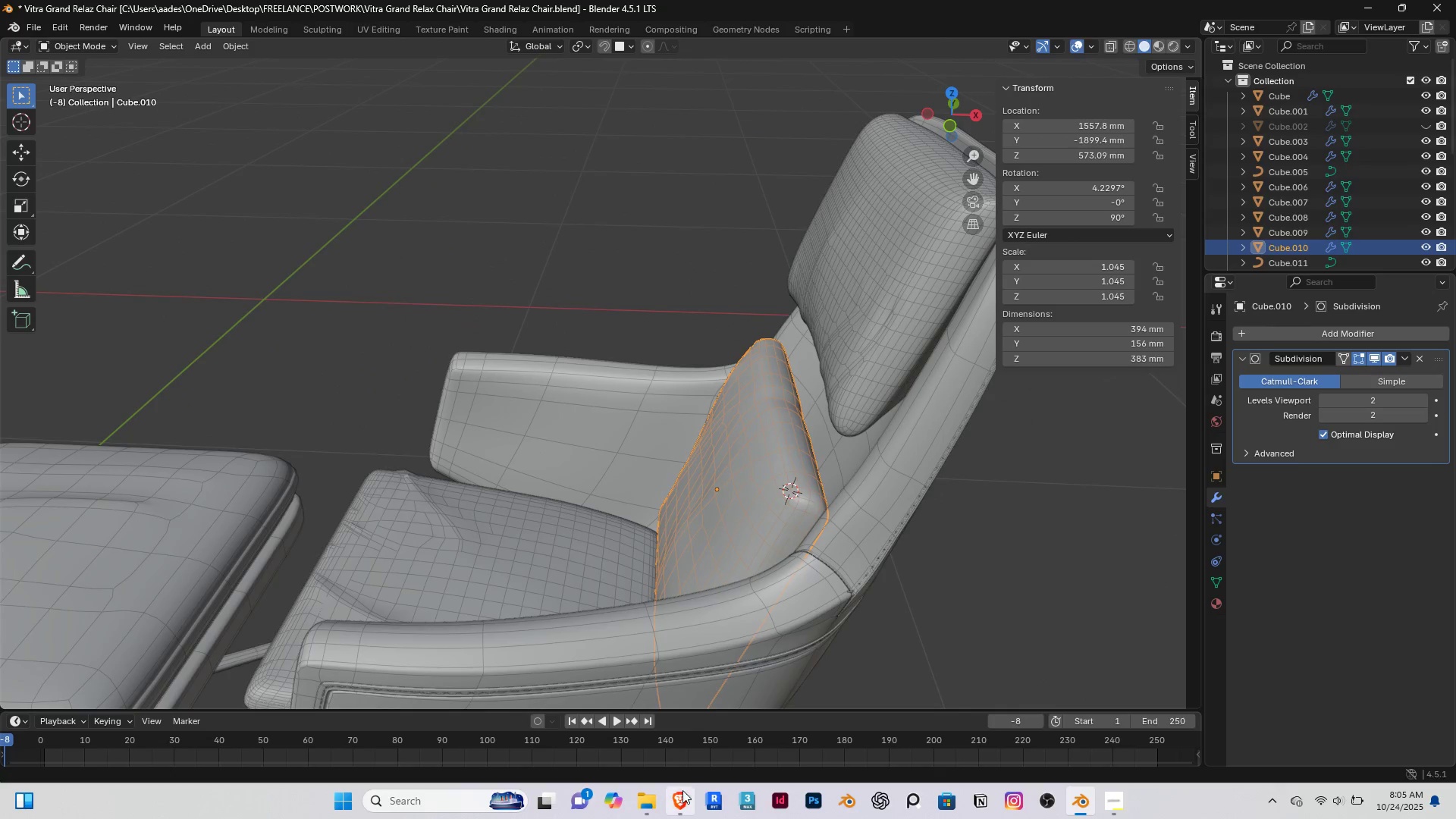 
left_click([684, 793])
 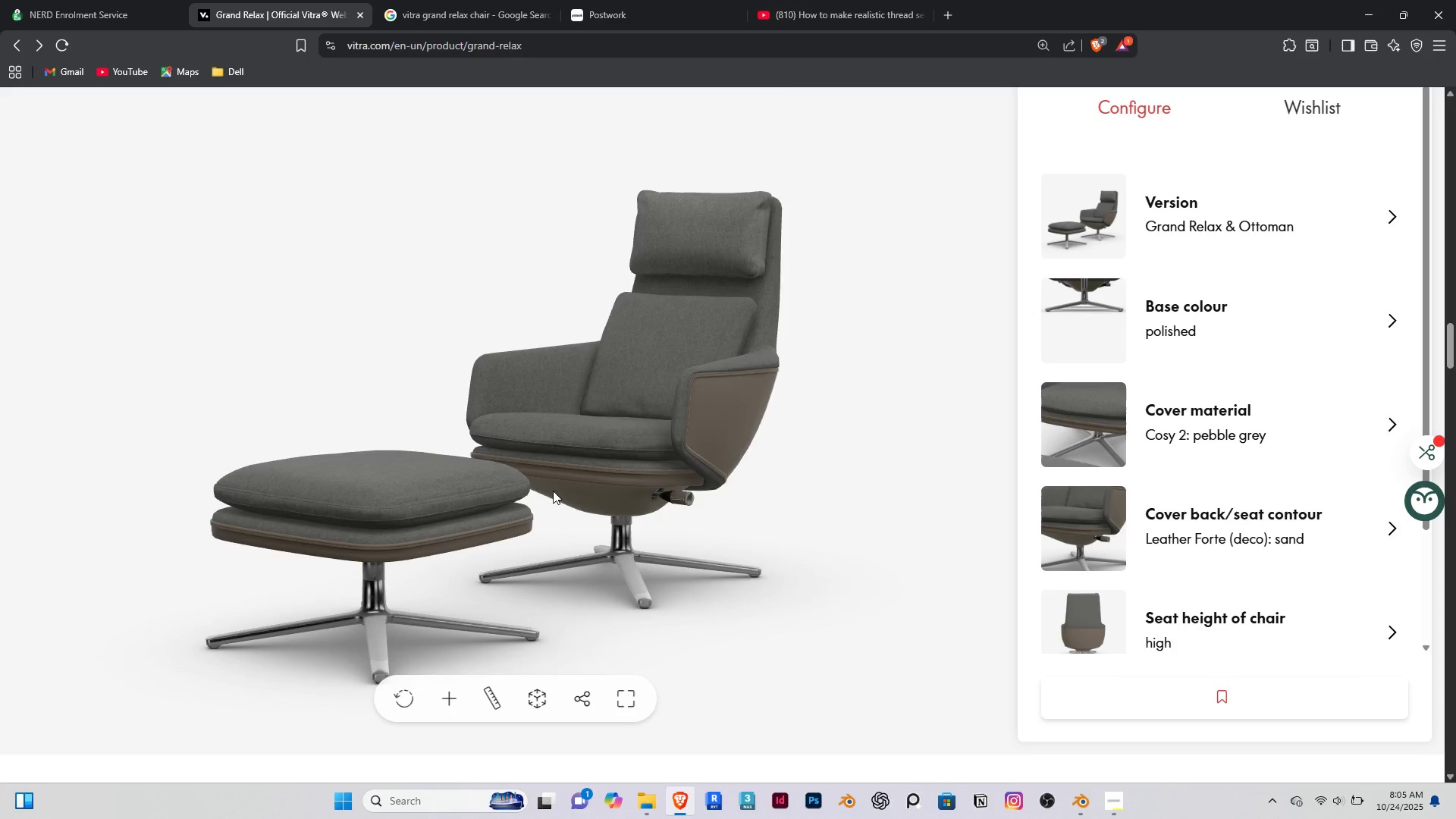 
left_click_drag(start_coordinate=[435, 432], to_coordinate=[269, 437])
 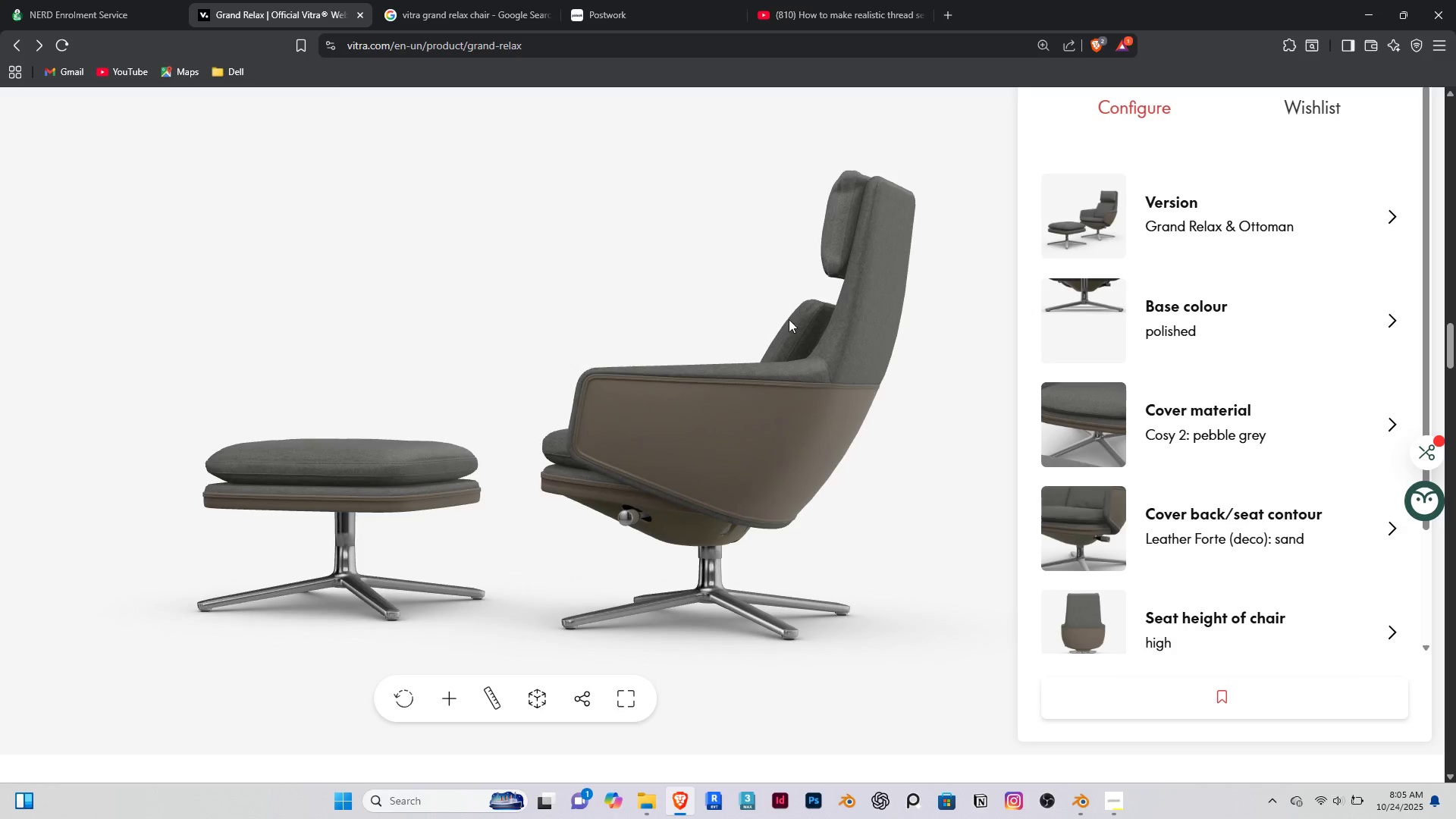 
scroll: coordinate [789, 319], scroll_direction: up, amount: 3.0
 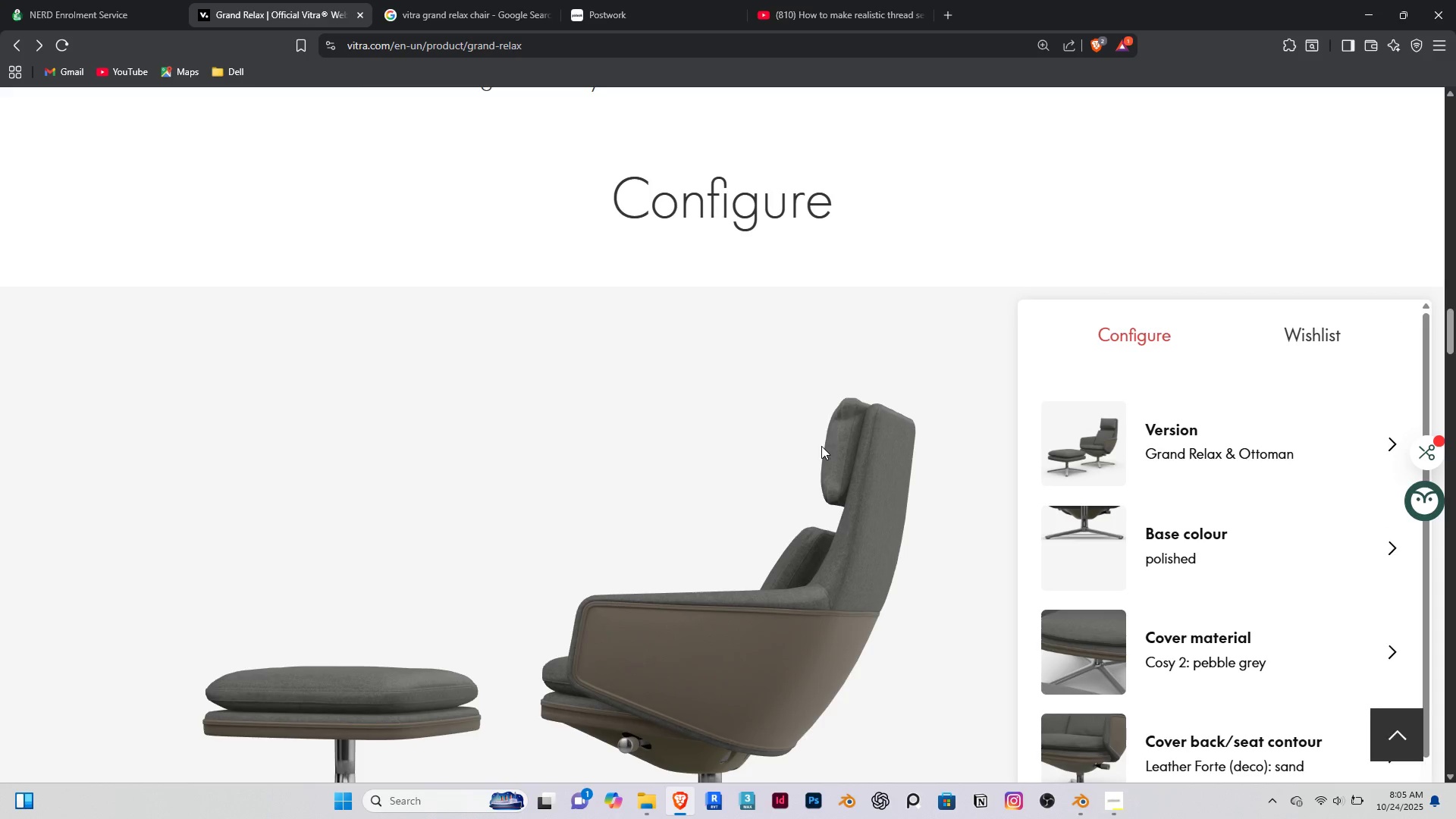 
scroll: coordinate [827, 450], scroll_direction: down, amount: 1.0
 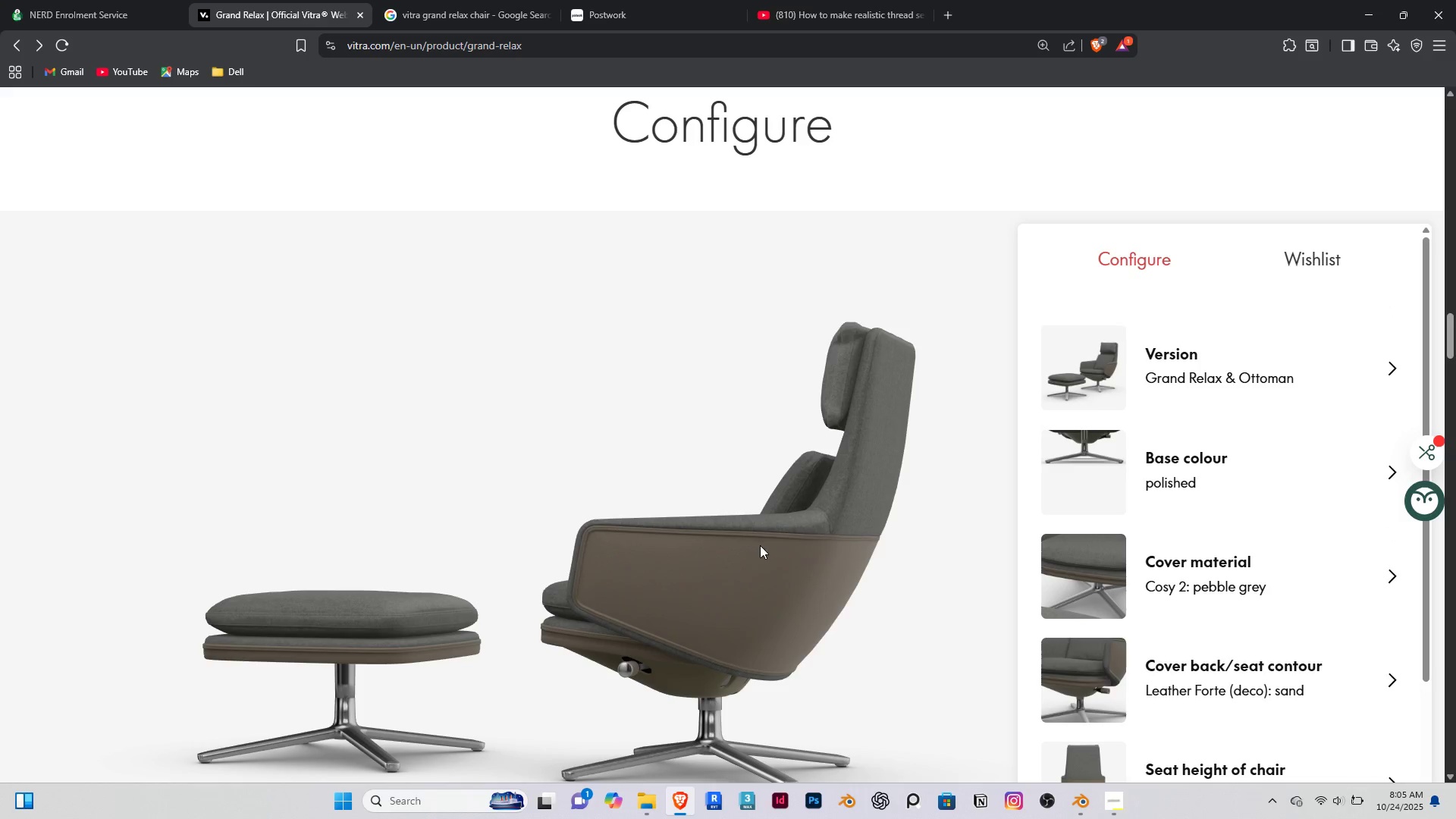 
left_click_drag(start_coordinate=[769, 494], to_coordinate=[747, 548])
 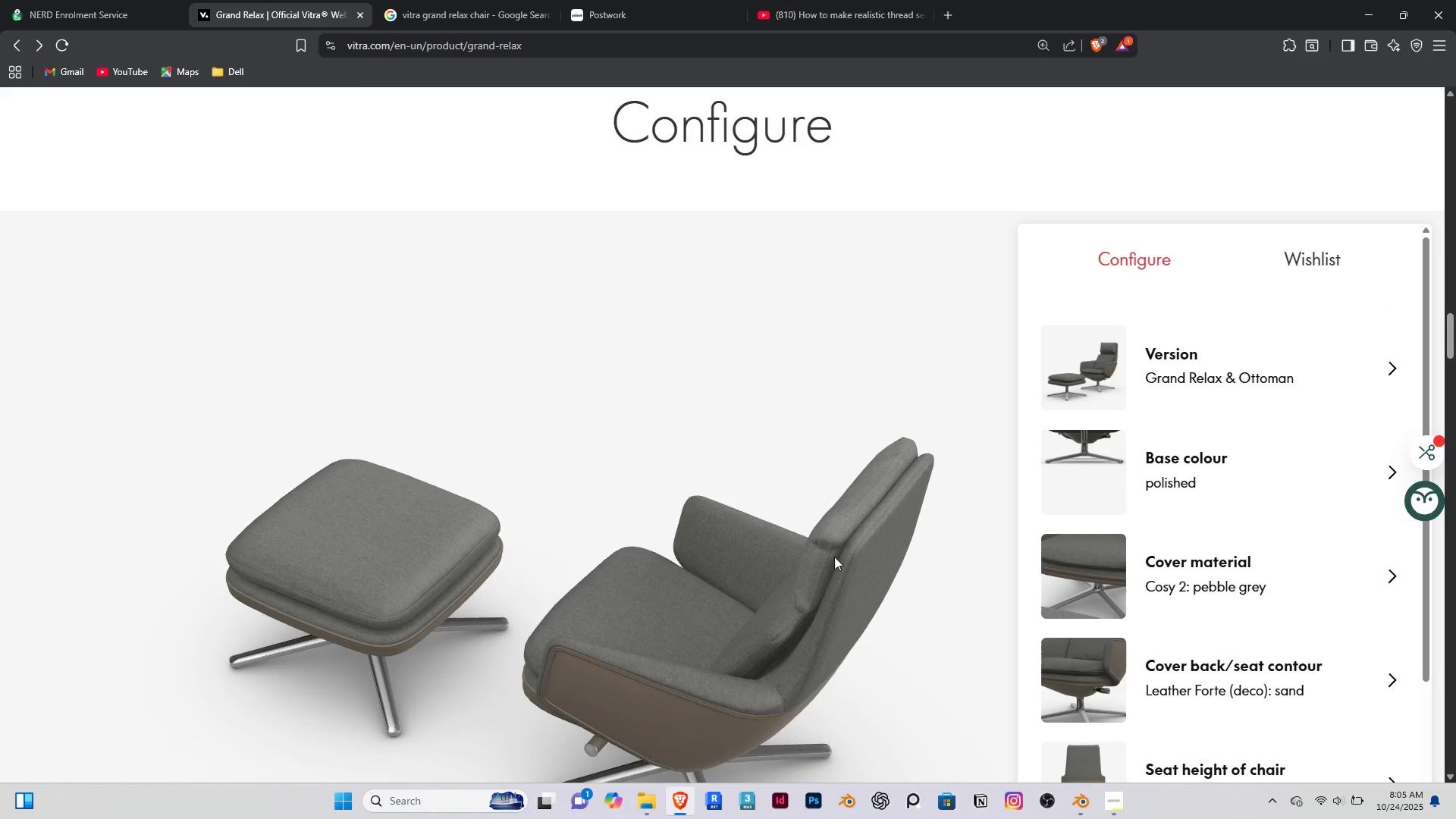 
hold_key(key=ControlRight, duration=0.66)
left_click_drag(start_coordinate=[834, 554], to_coordinate=[833, 501])
 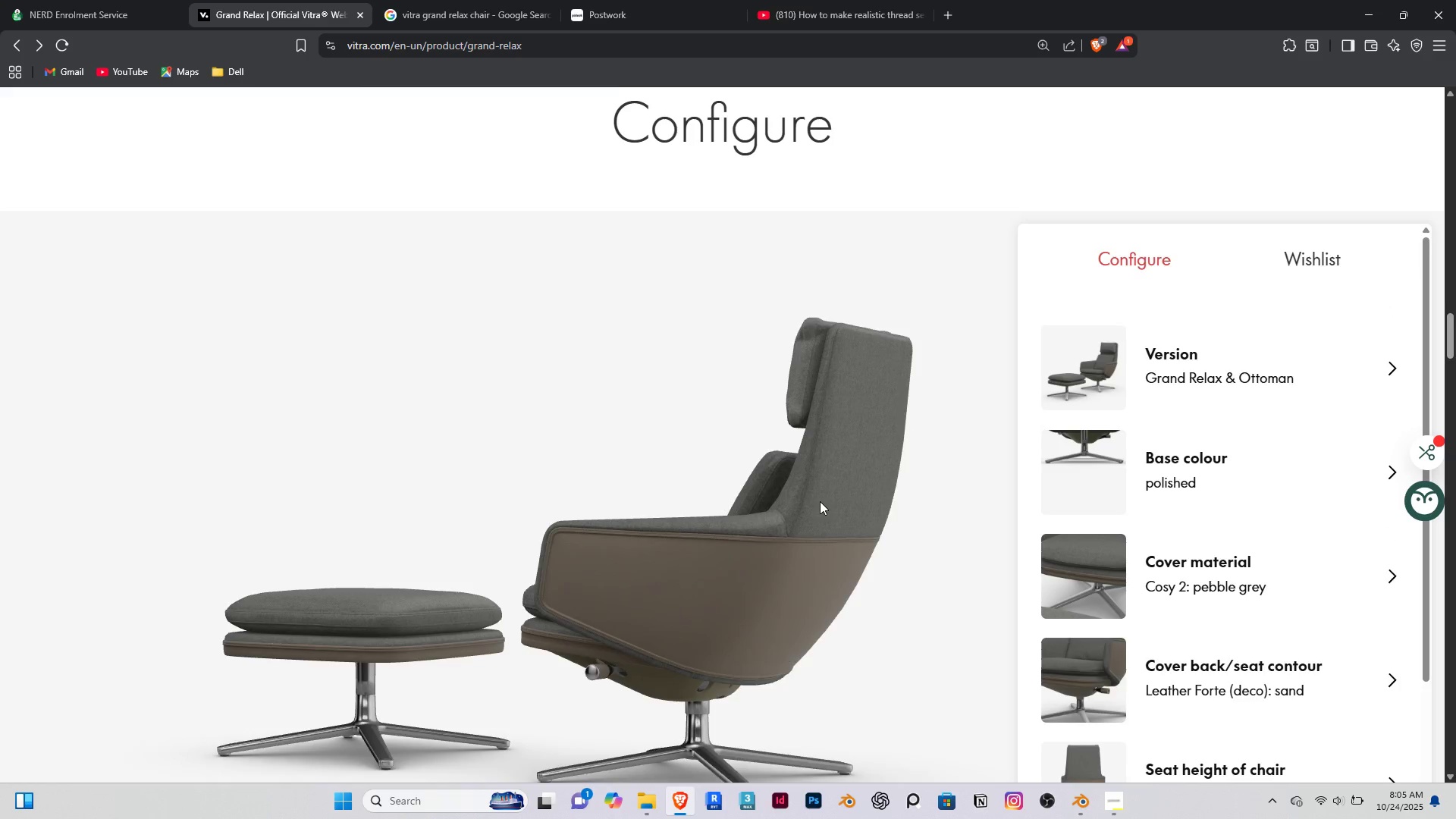 
scroll: coordinate [820, 501], scroll_direction: down, amount: 1.0
 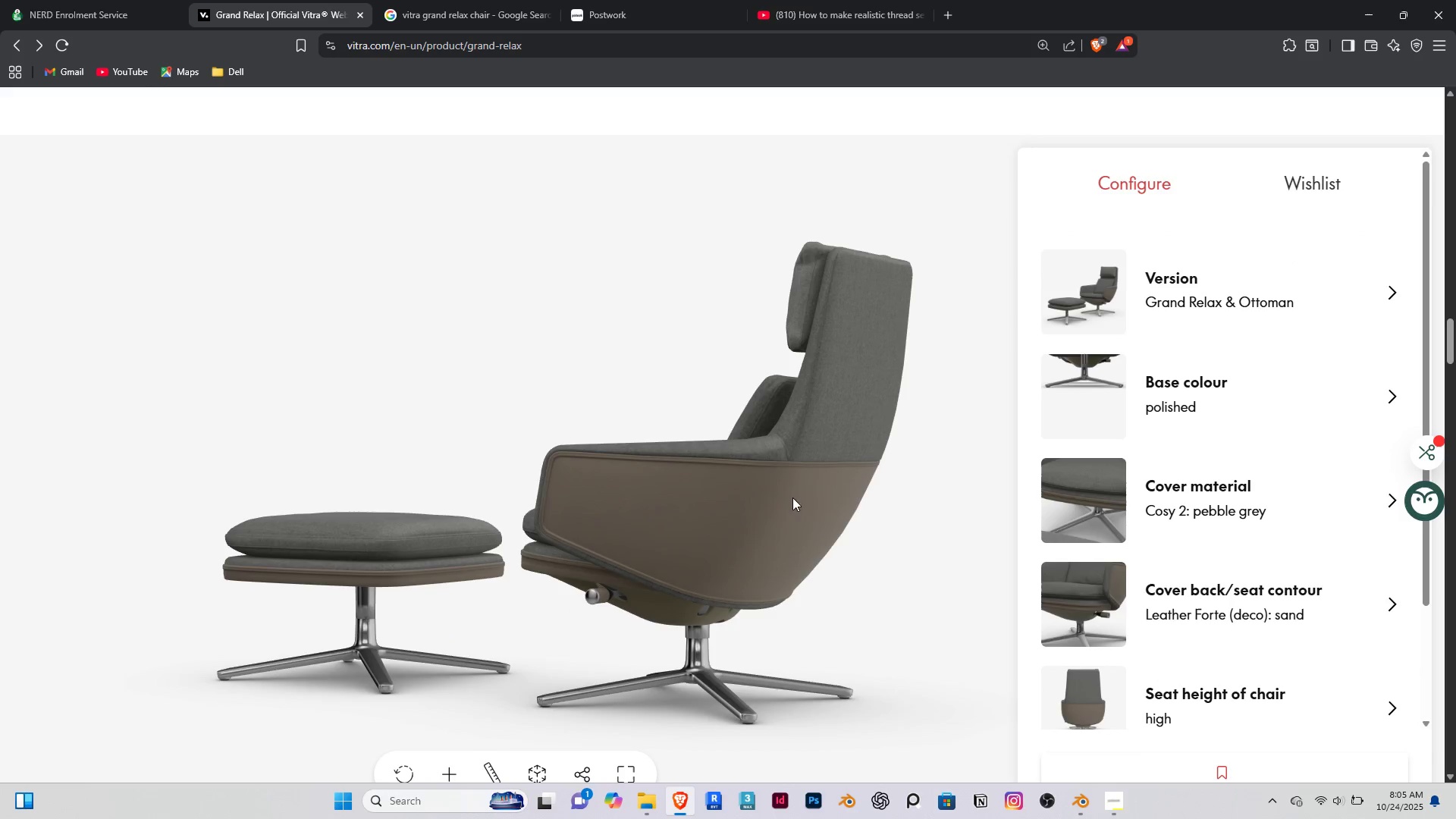 
left_click_drag(start_coordinate=[782, 489], to_coordinate=[764, 528])
 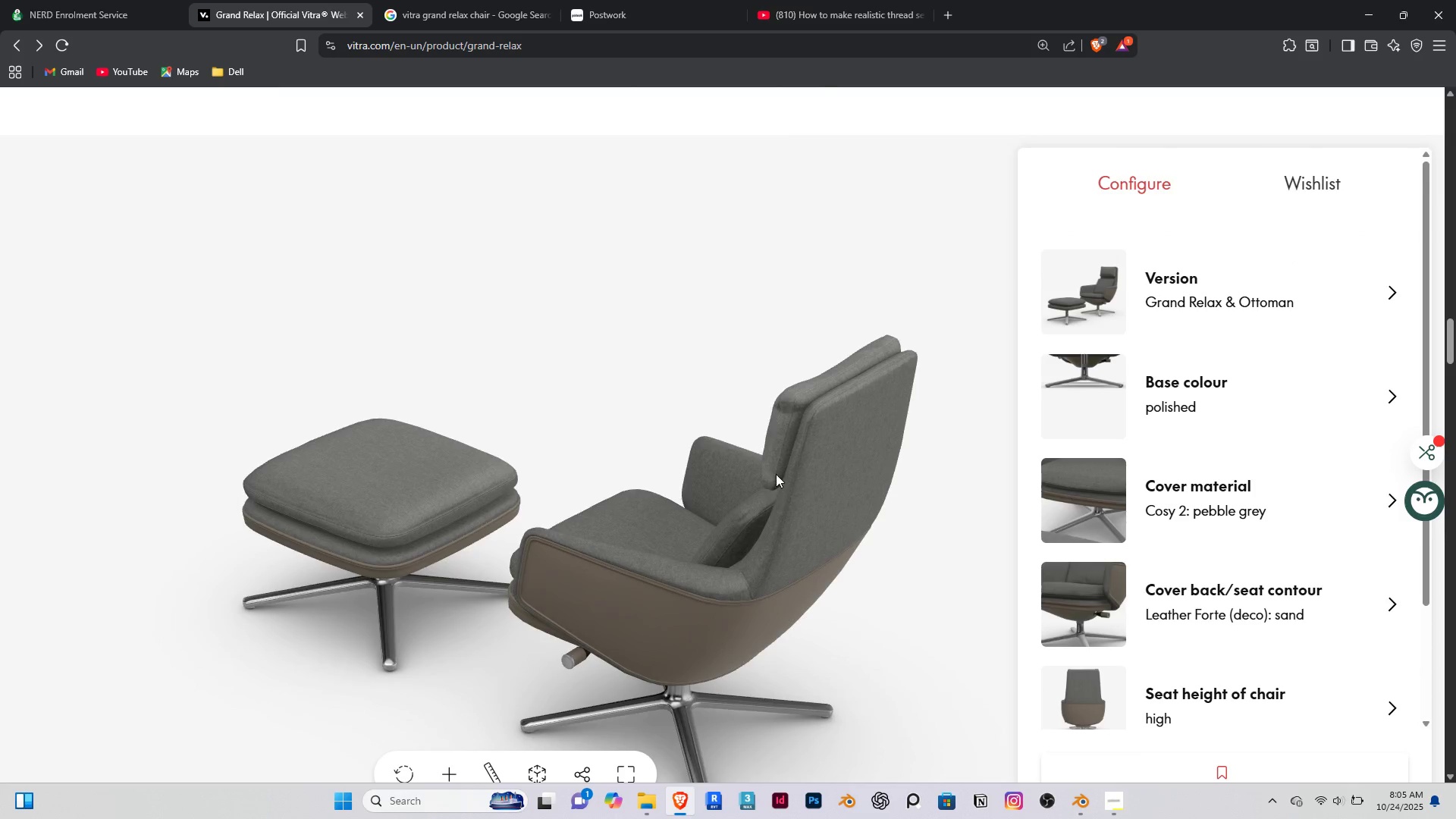 
scroll: coordinate [776, 474], scroll_direction: down, amount: 1.0
 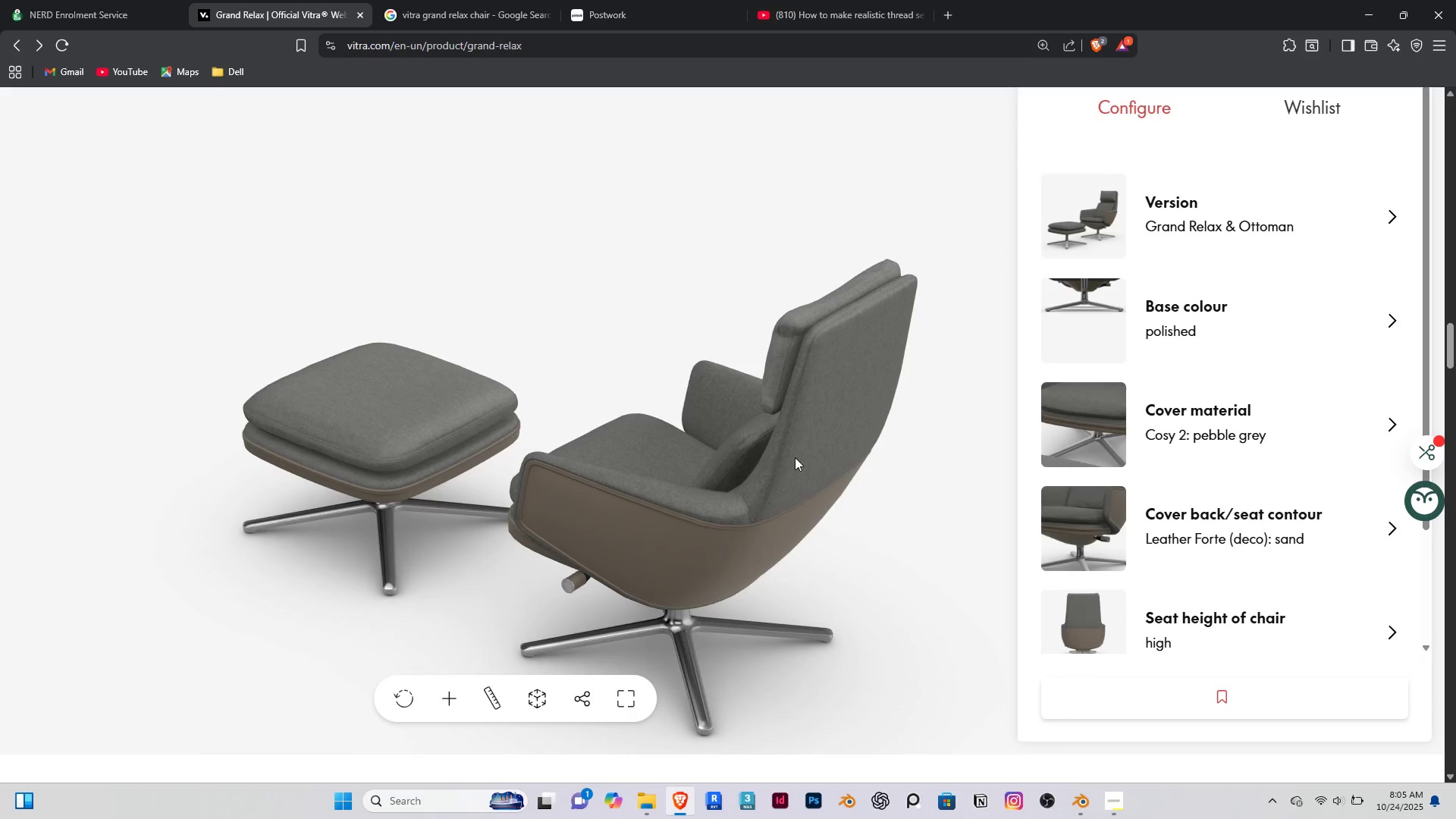 
hold_key(key=ControlRight, duration=0.76)
left_click_drag(start_coordinate=[795, 453], to_coordinate=[802, 451])
 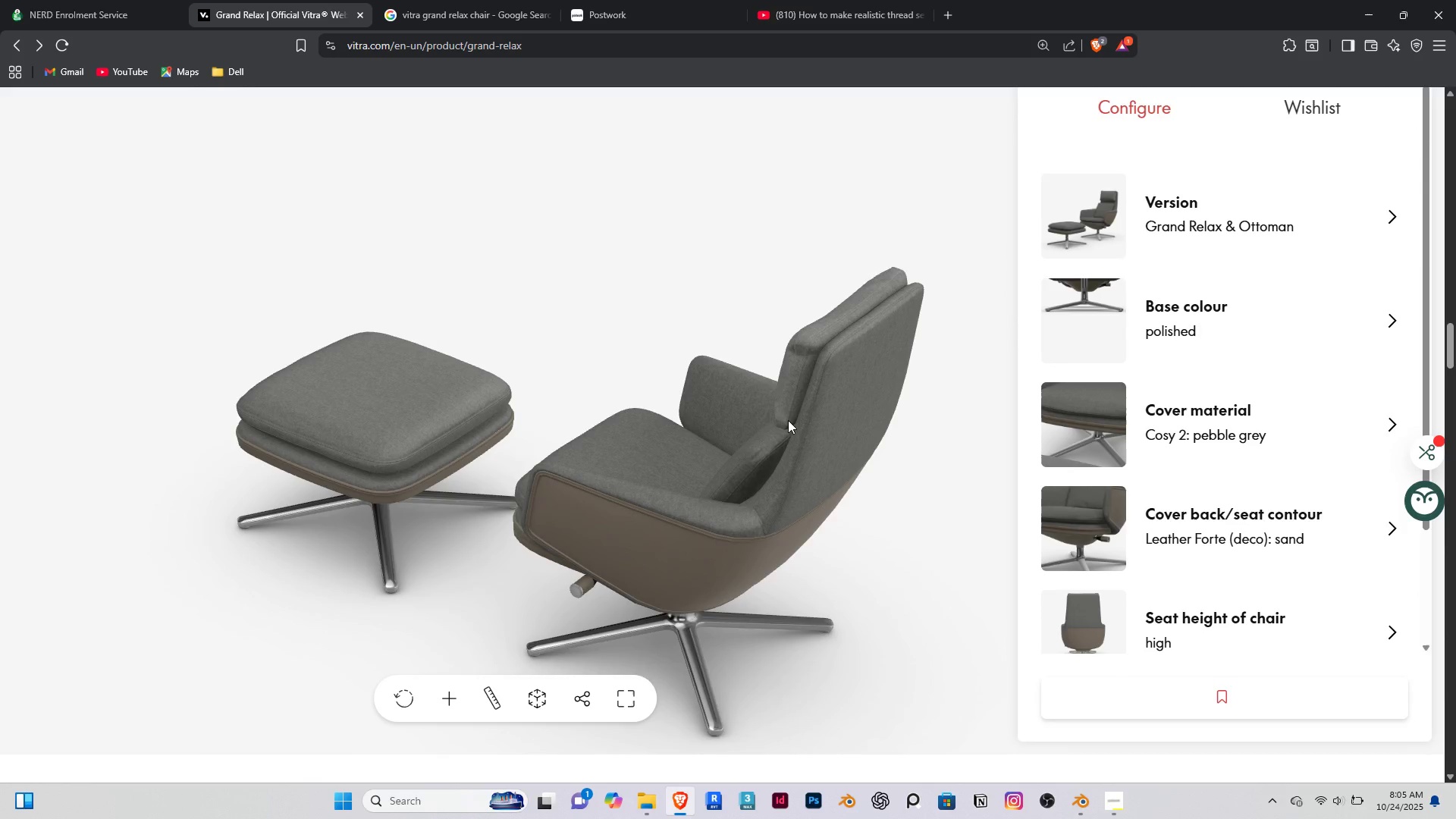 
hold_key(key=ShiftRight, duration=0.79)
left_click_drag(start_coordinate=[788, 420], to_coordinate=[784, 410])
 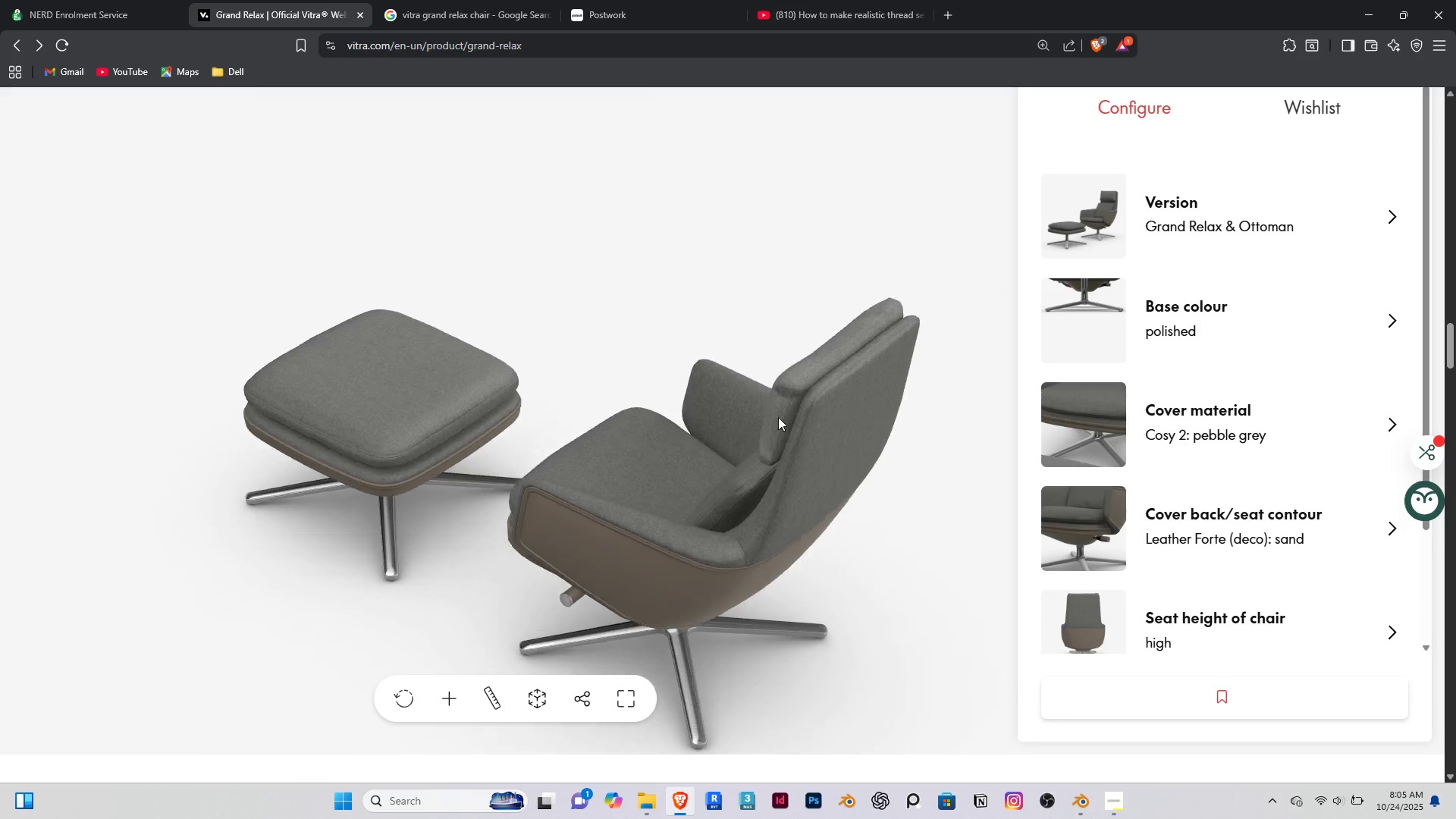 
hold_key(key=ShiftRight, duration=10.98)
left_click_drag(start_coordinate=[784, 416], to_coordinate=[777, 417])
 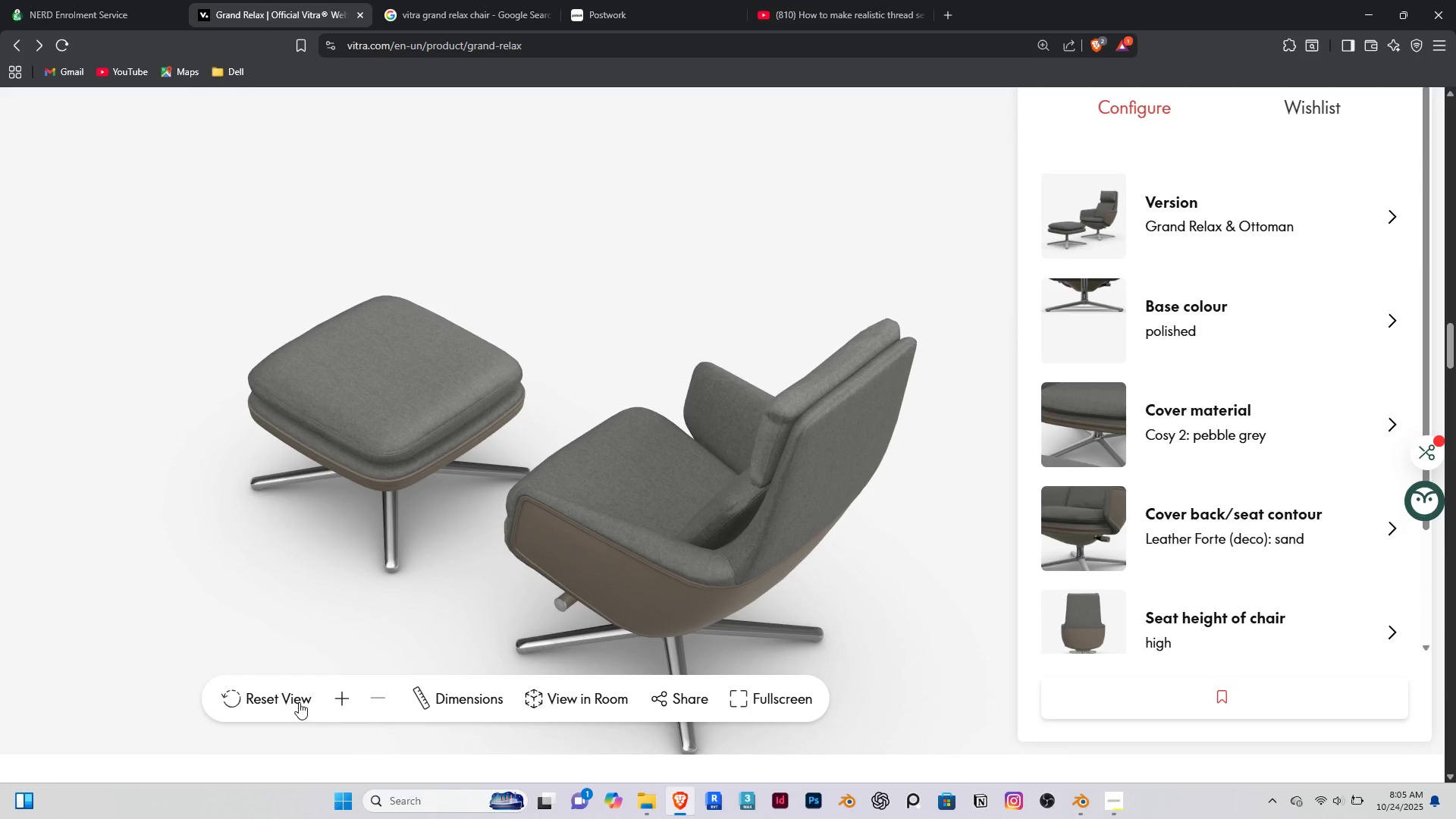 
left_click([348, 699])
 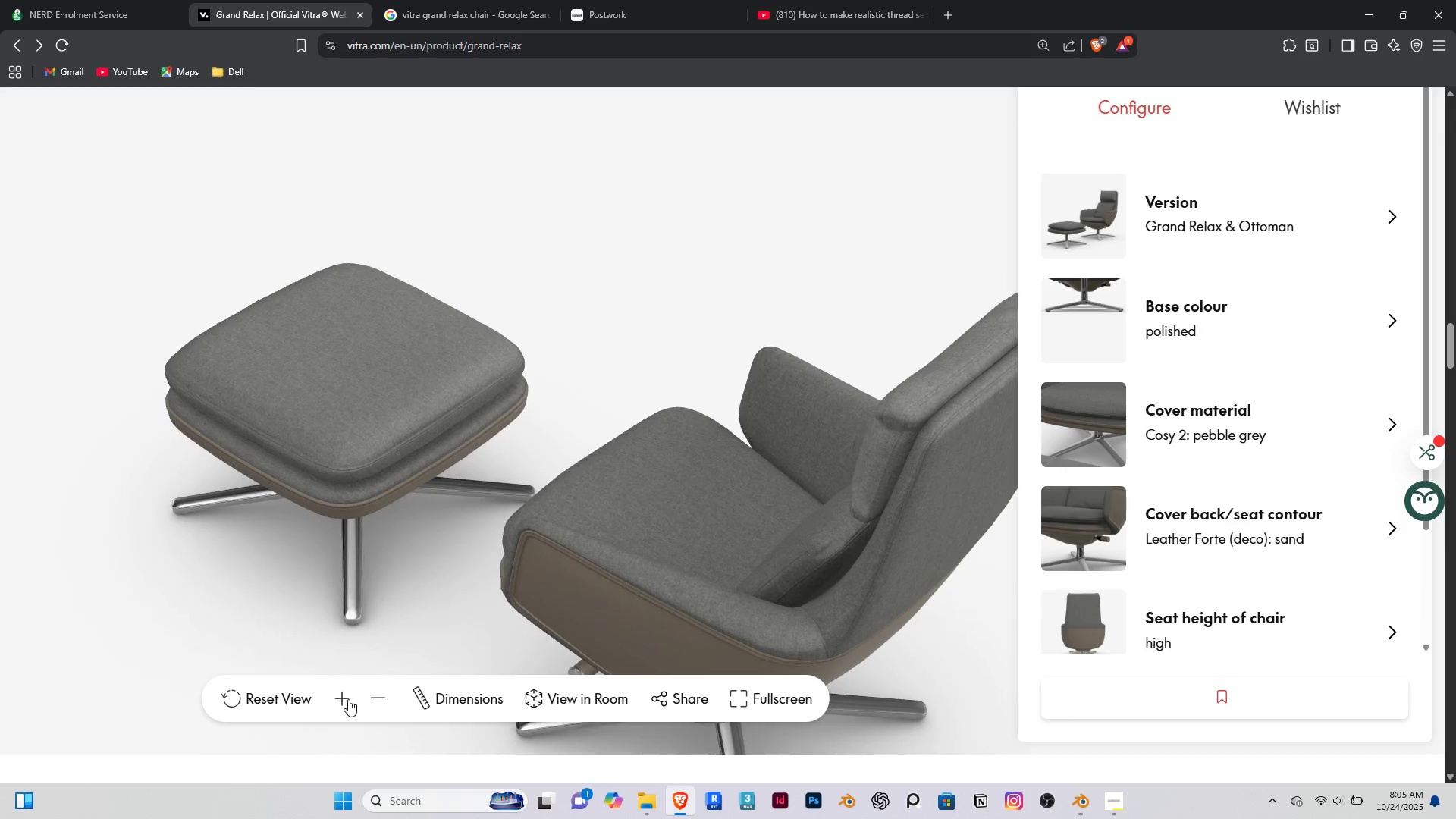 
left_click([348, 699])
 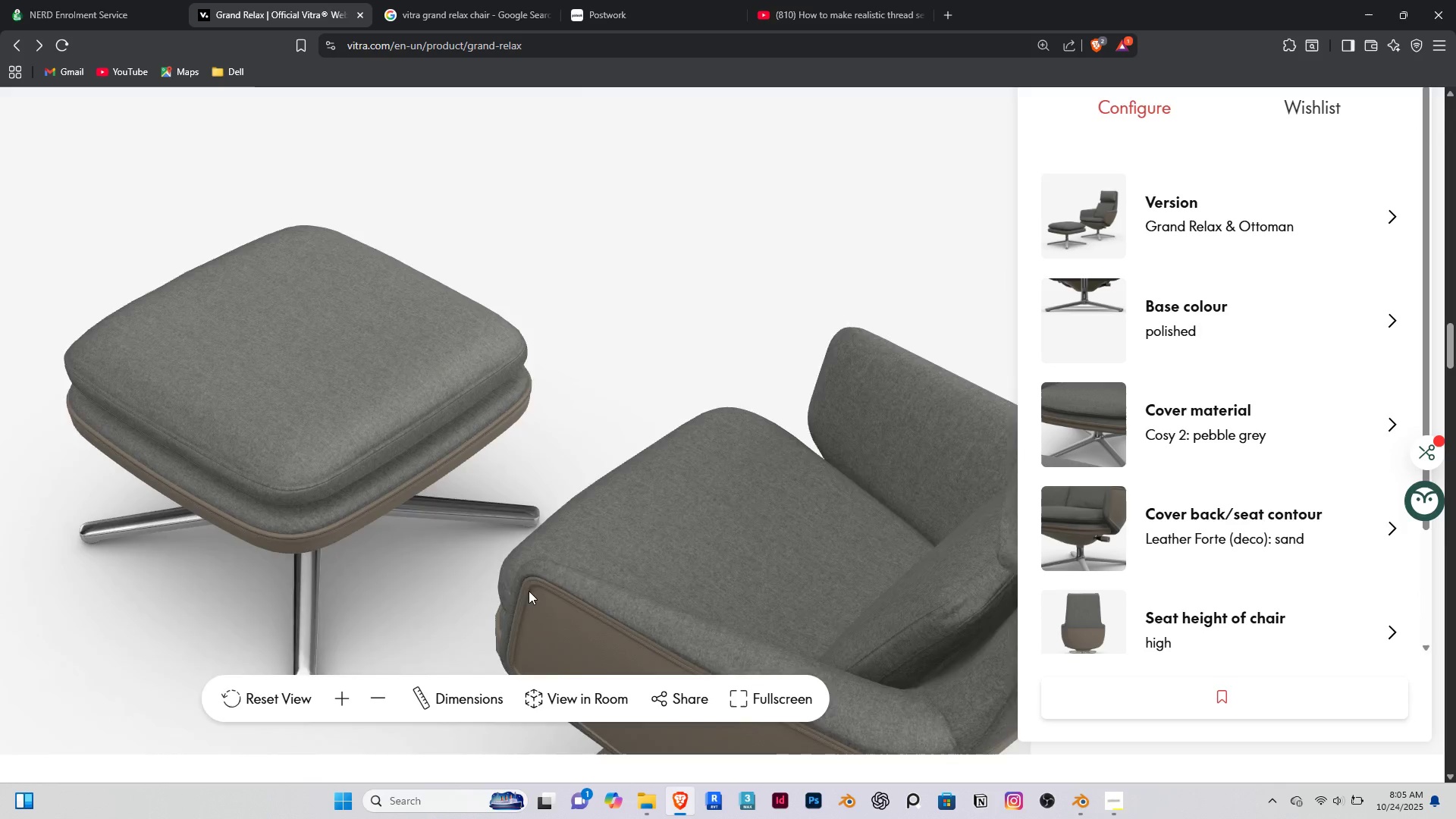 
left_click_drag(start_coordinate=[529, 590], to_coordinate=[678, 484])
 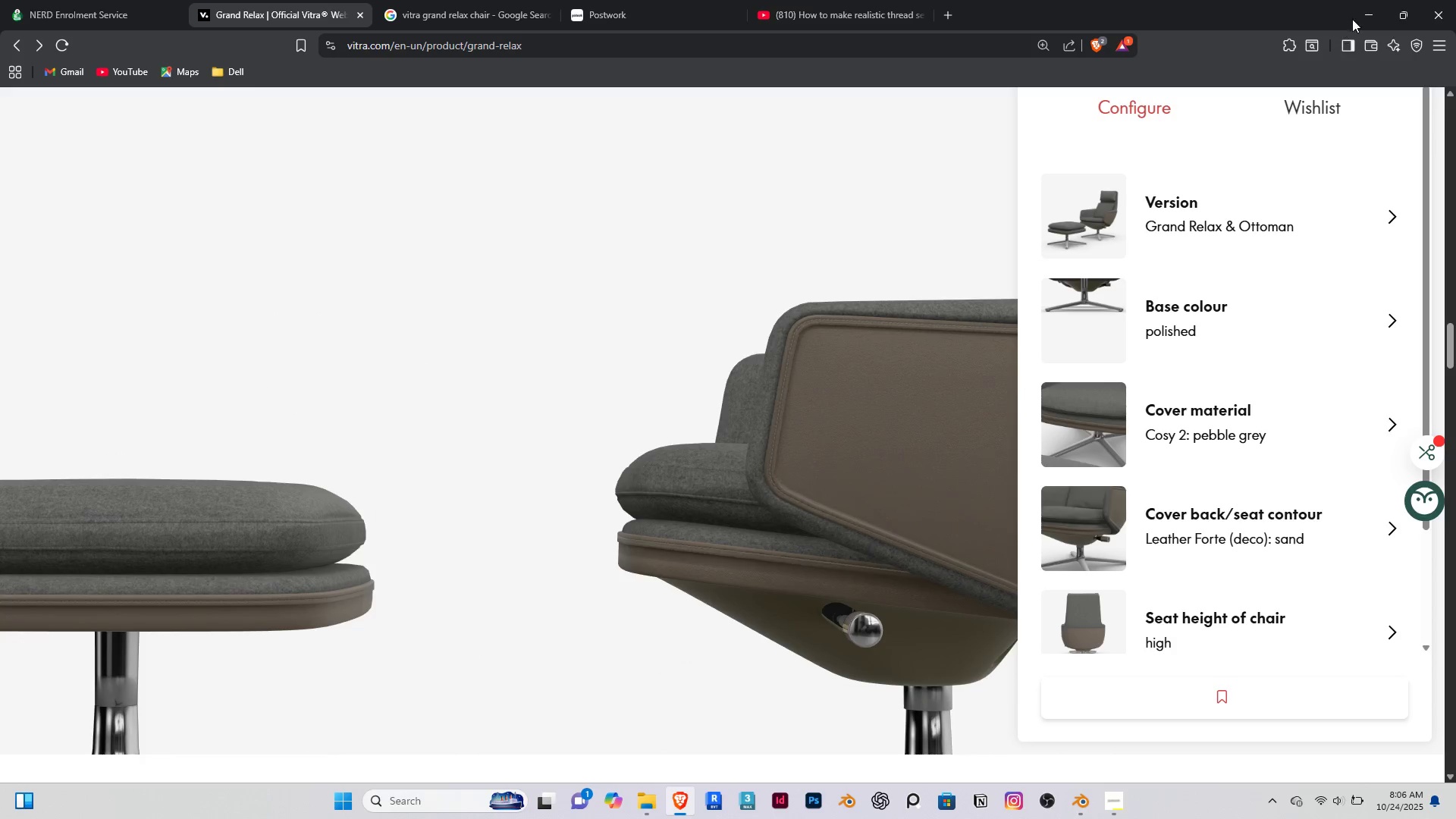 
left_click([1370, 12])
 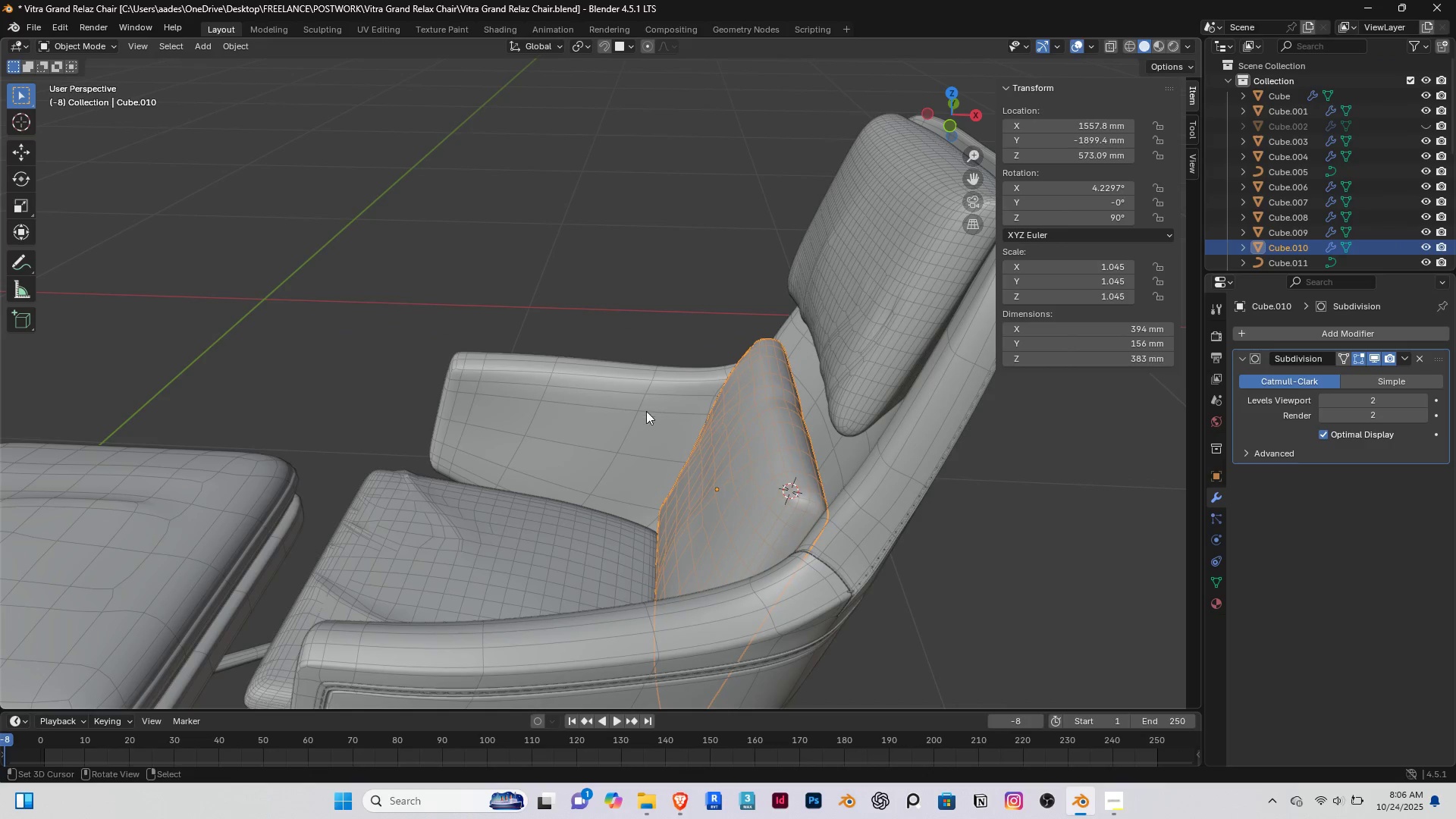 
hold_key(key=ShiftRight, duration=0.74)
 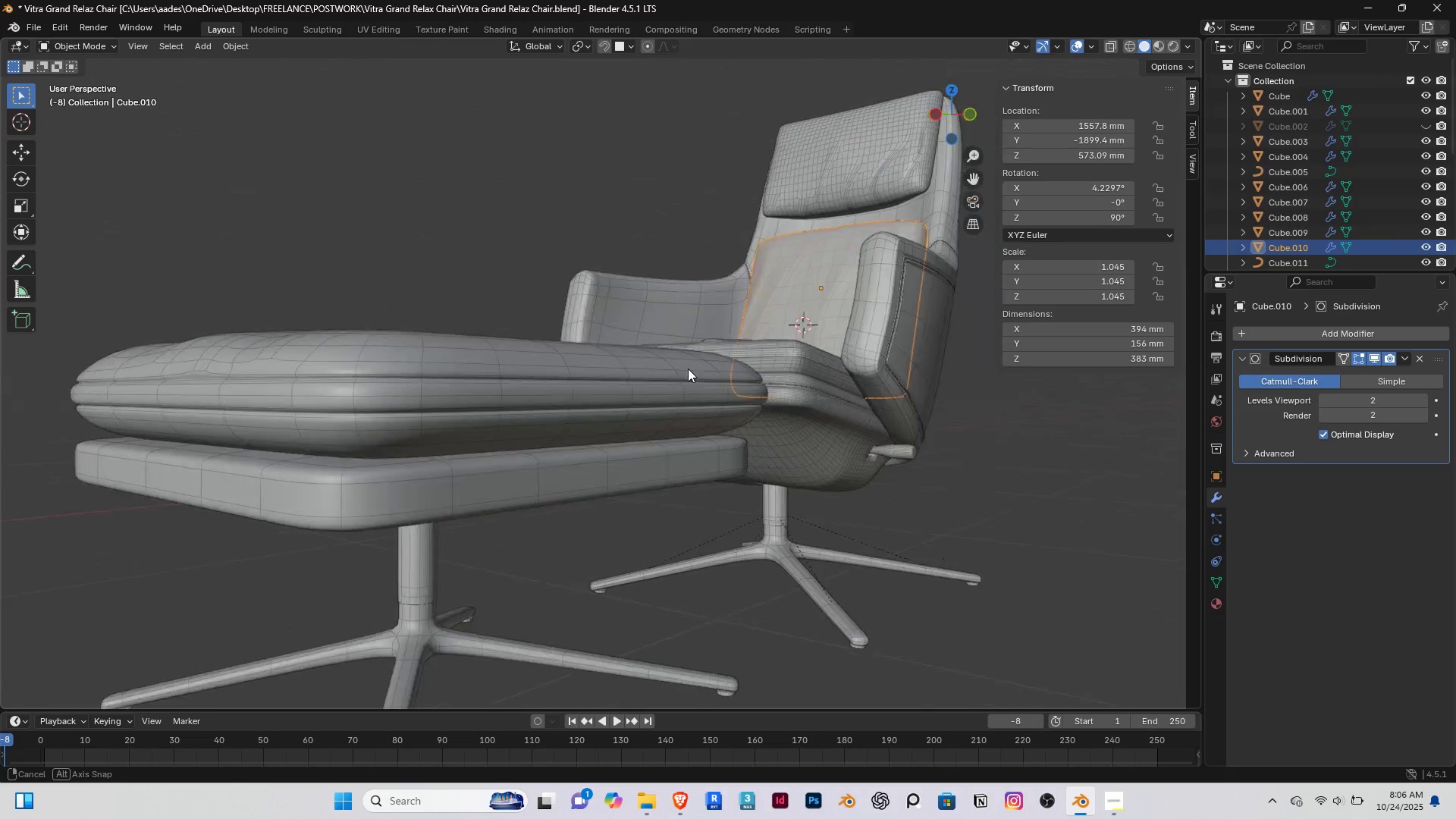 
middle_click([692, 368])
 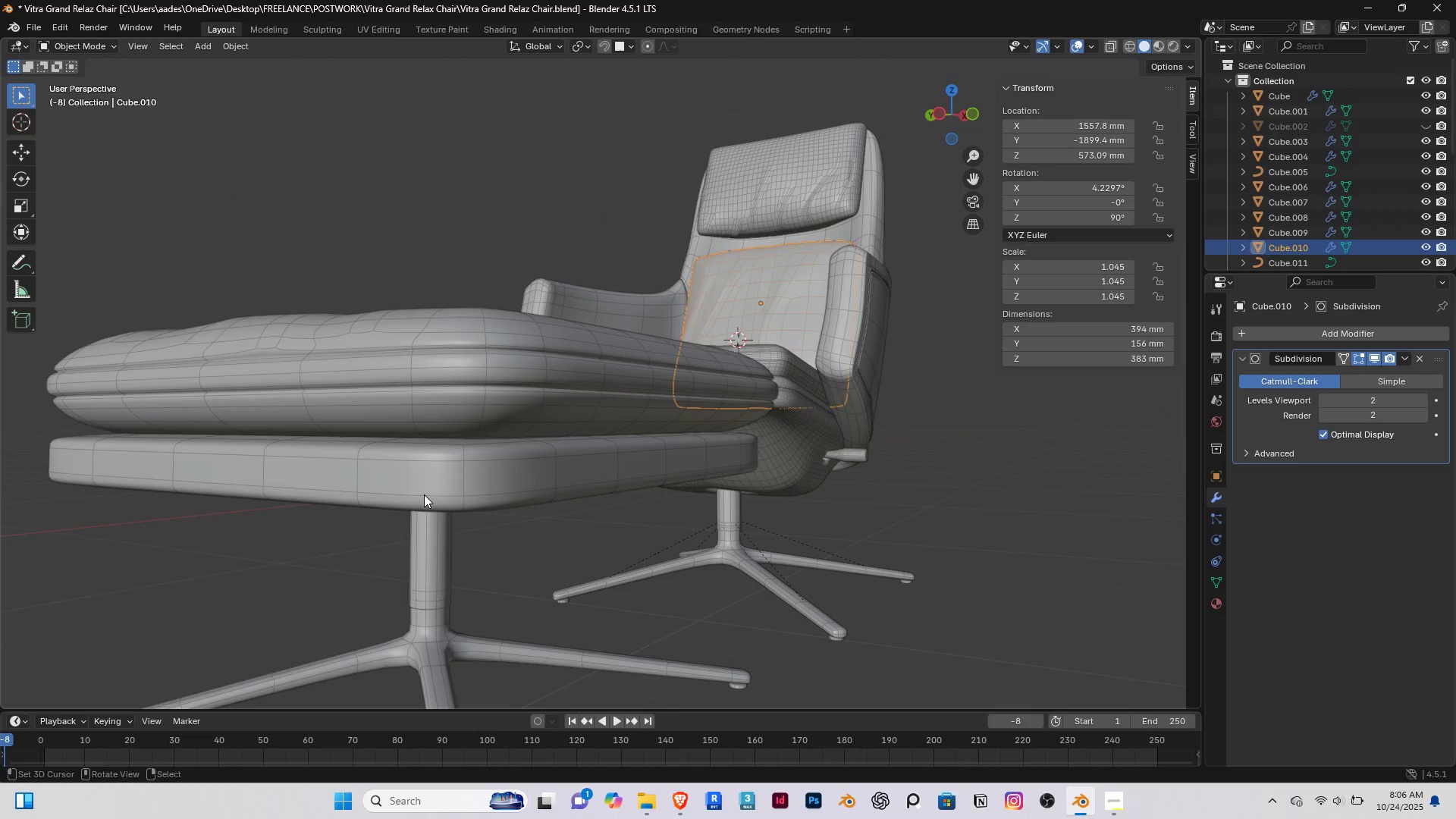 
right_click([424, 494])
 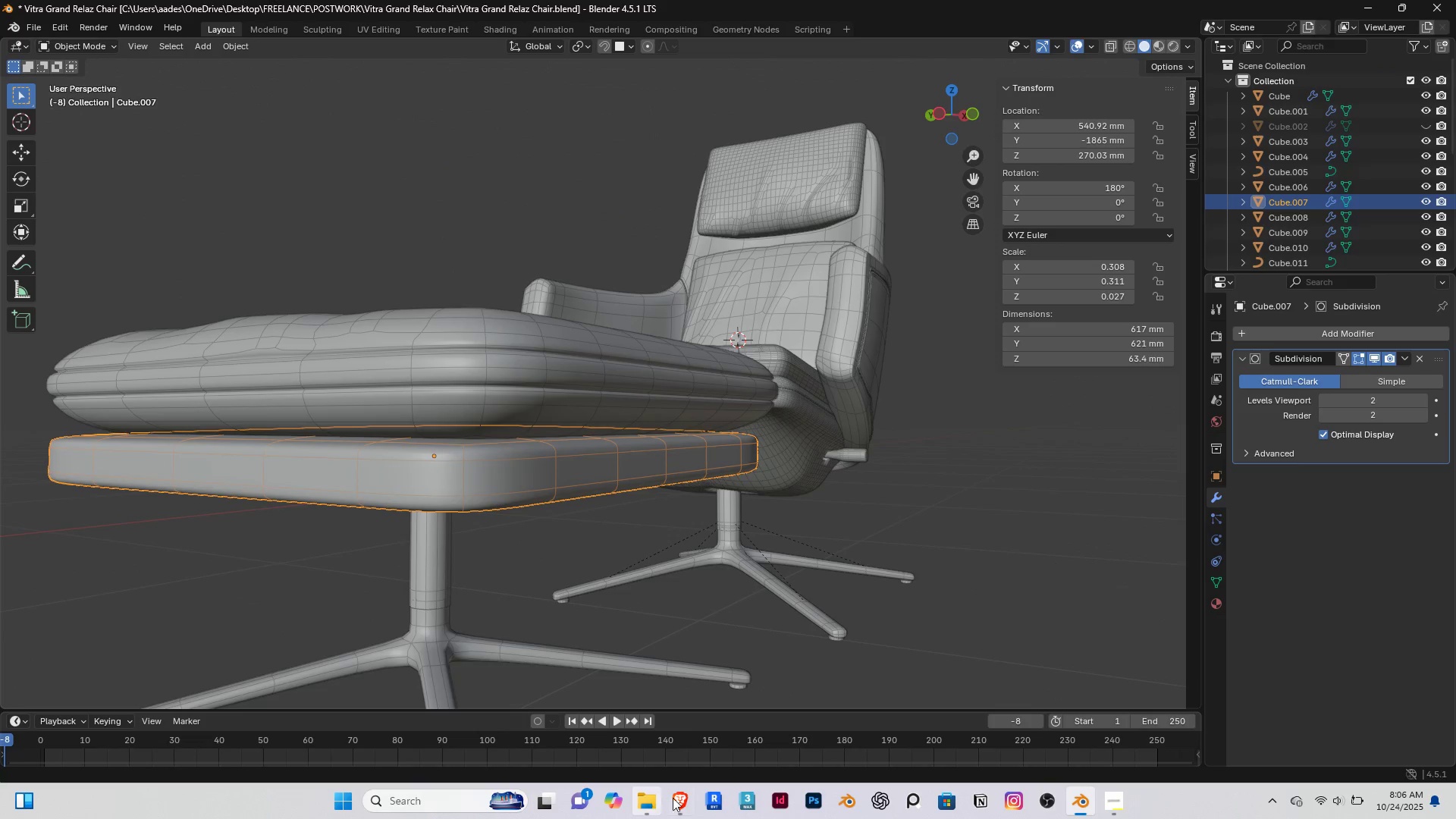 
left_click([677, 798])
 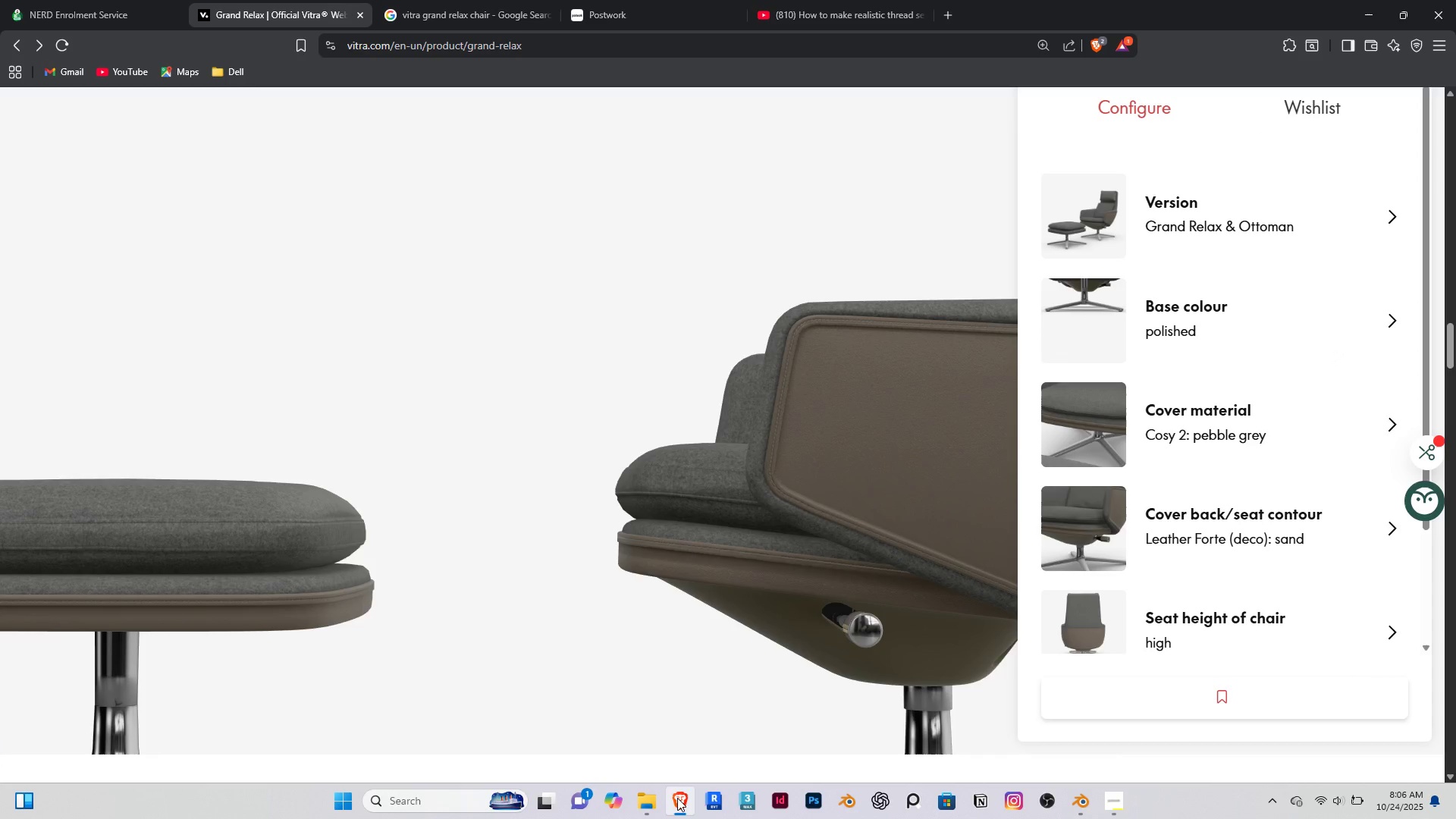 
left_click([677, 798])
 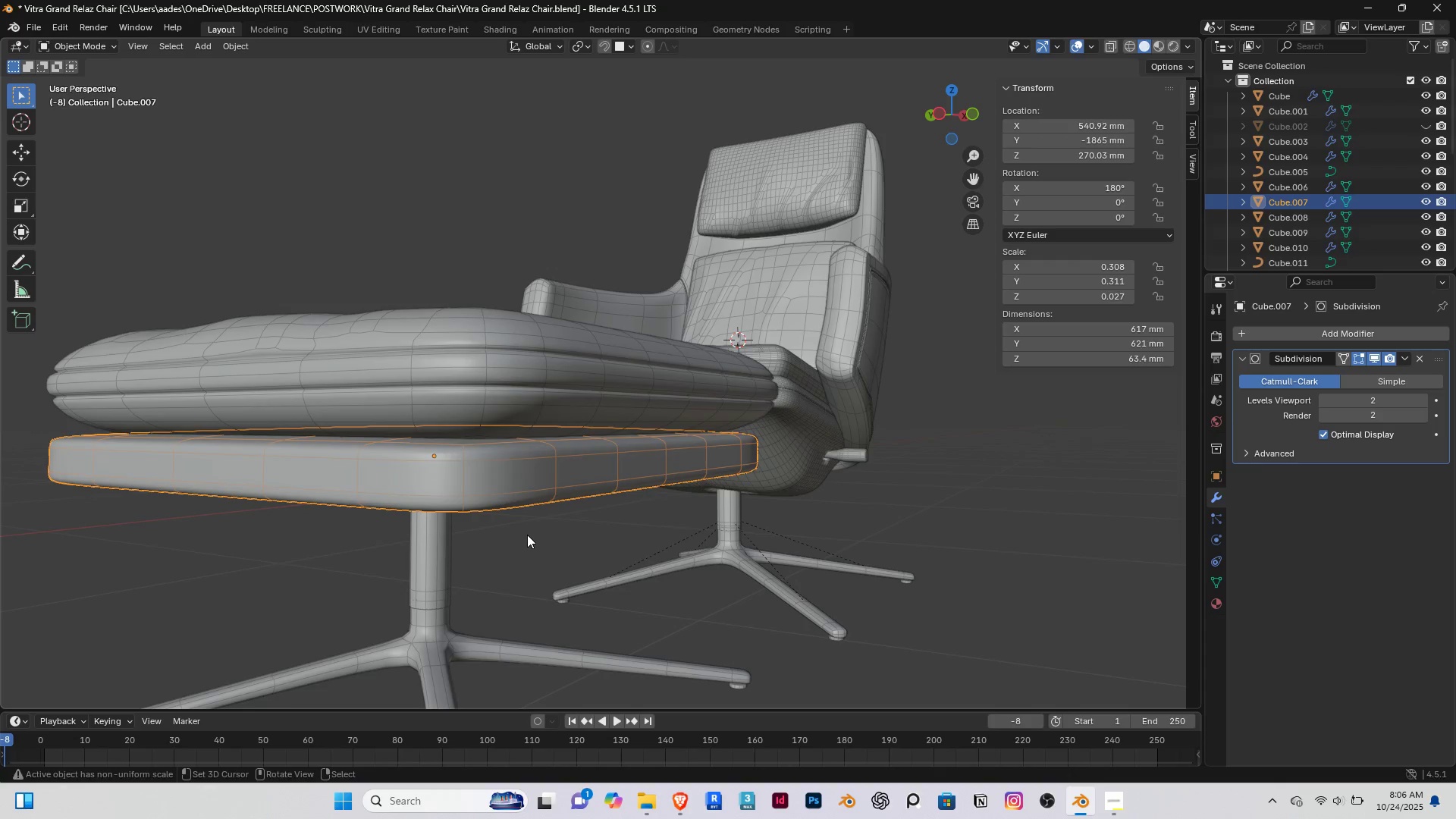 
hold_key(key=ShiftRight, duration=0.35)
 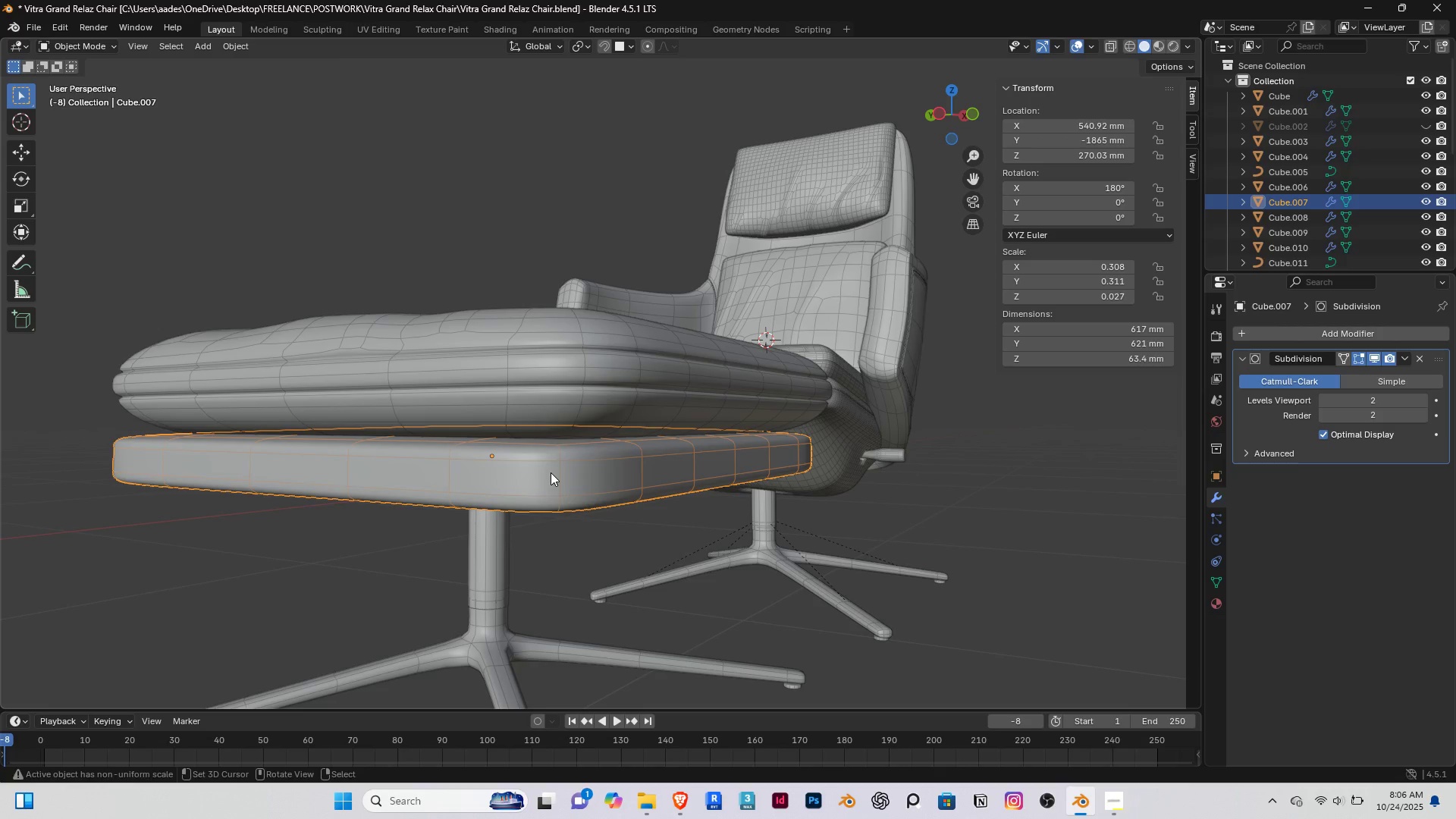 
key(Control+ControlLeft)
 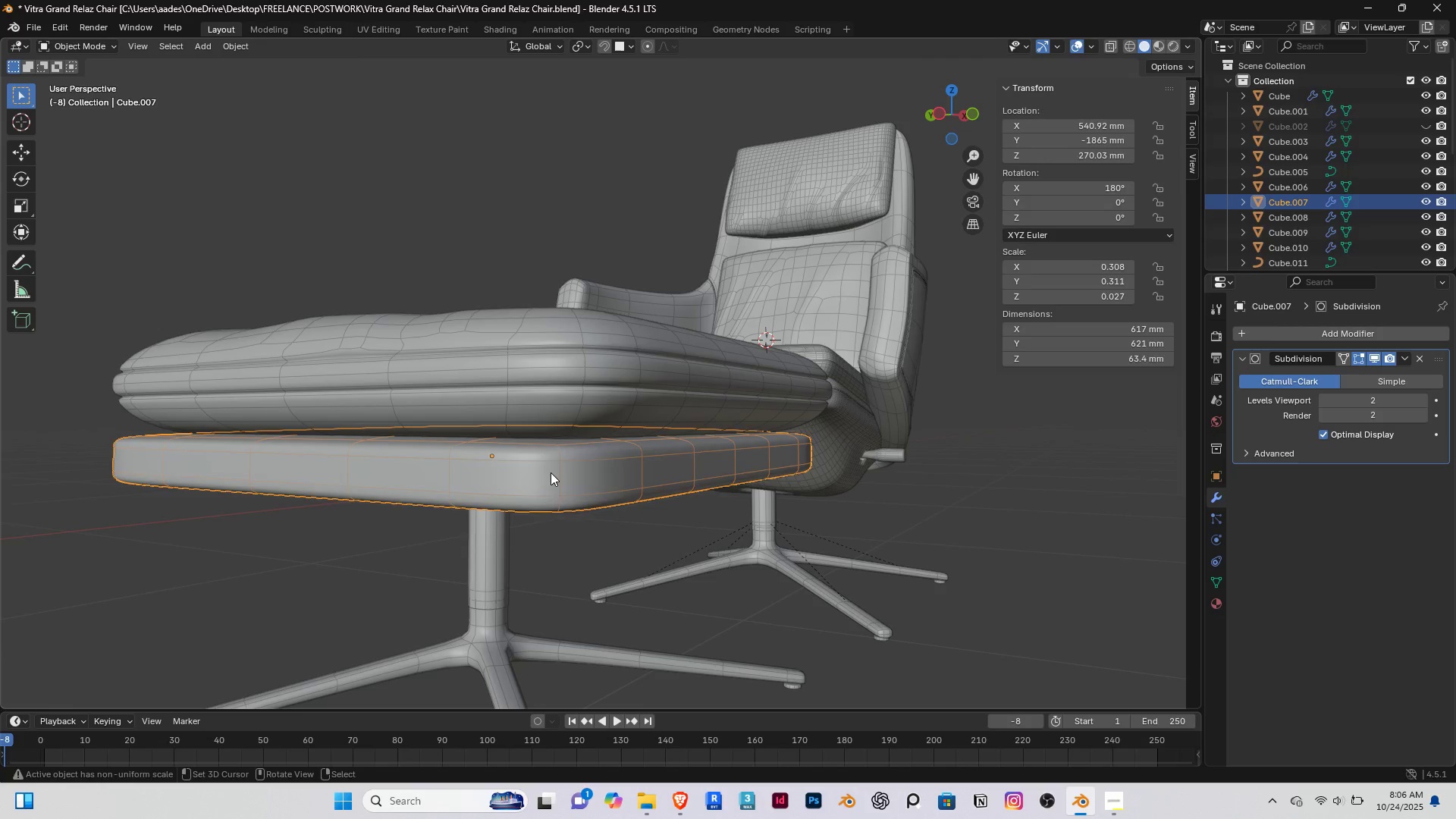 
key(Tab)
 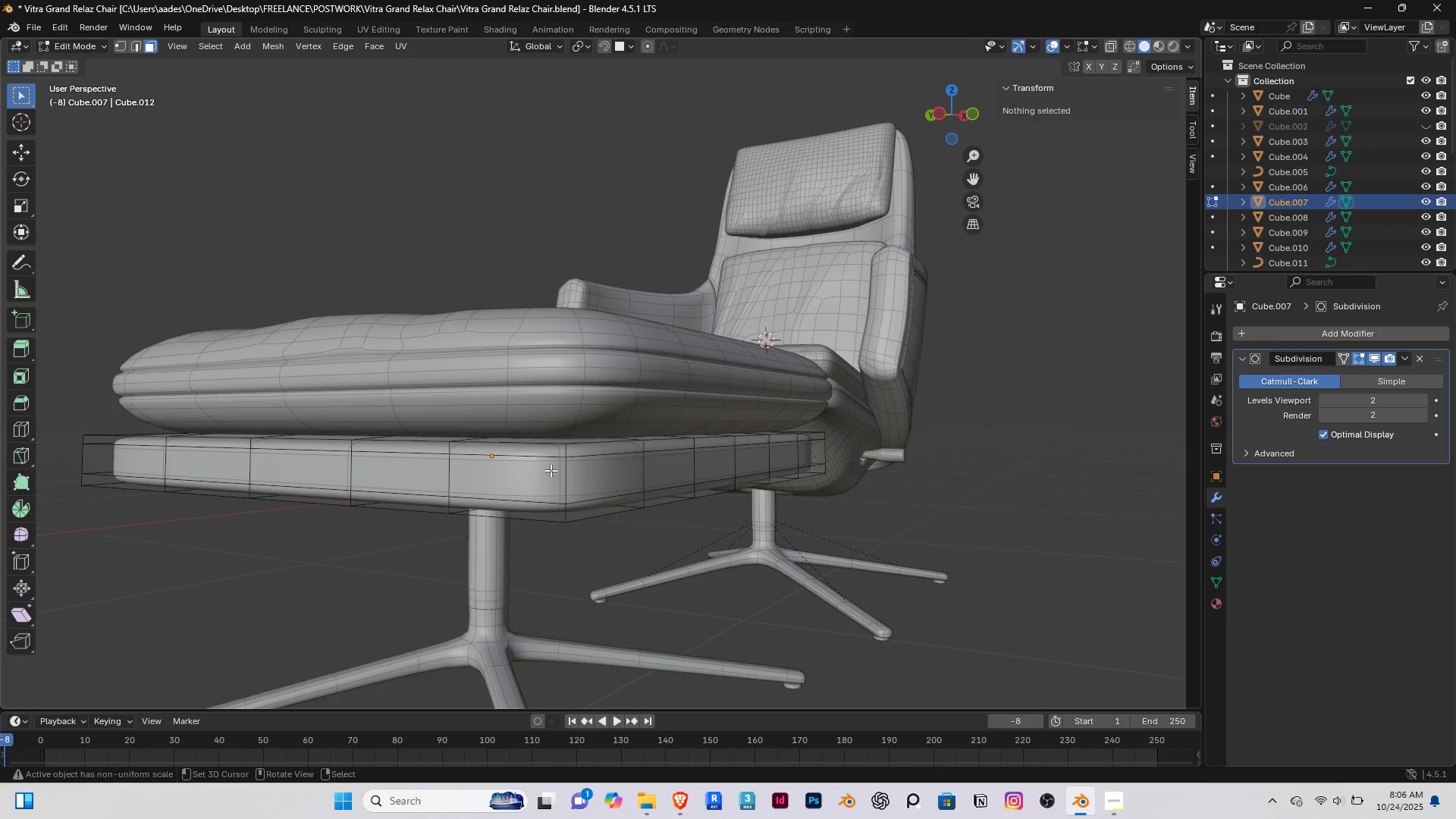 
key(Control+ControlLeft)
 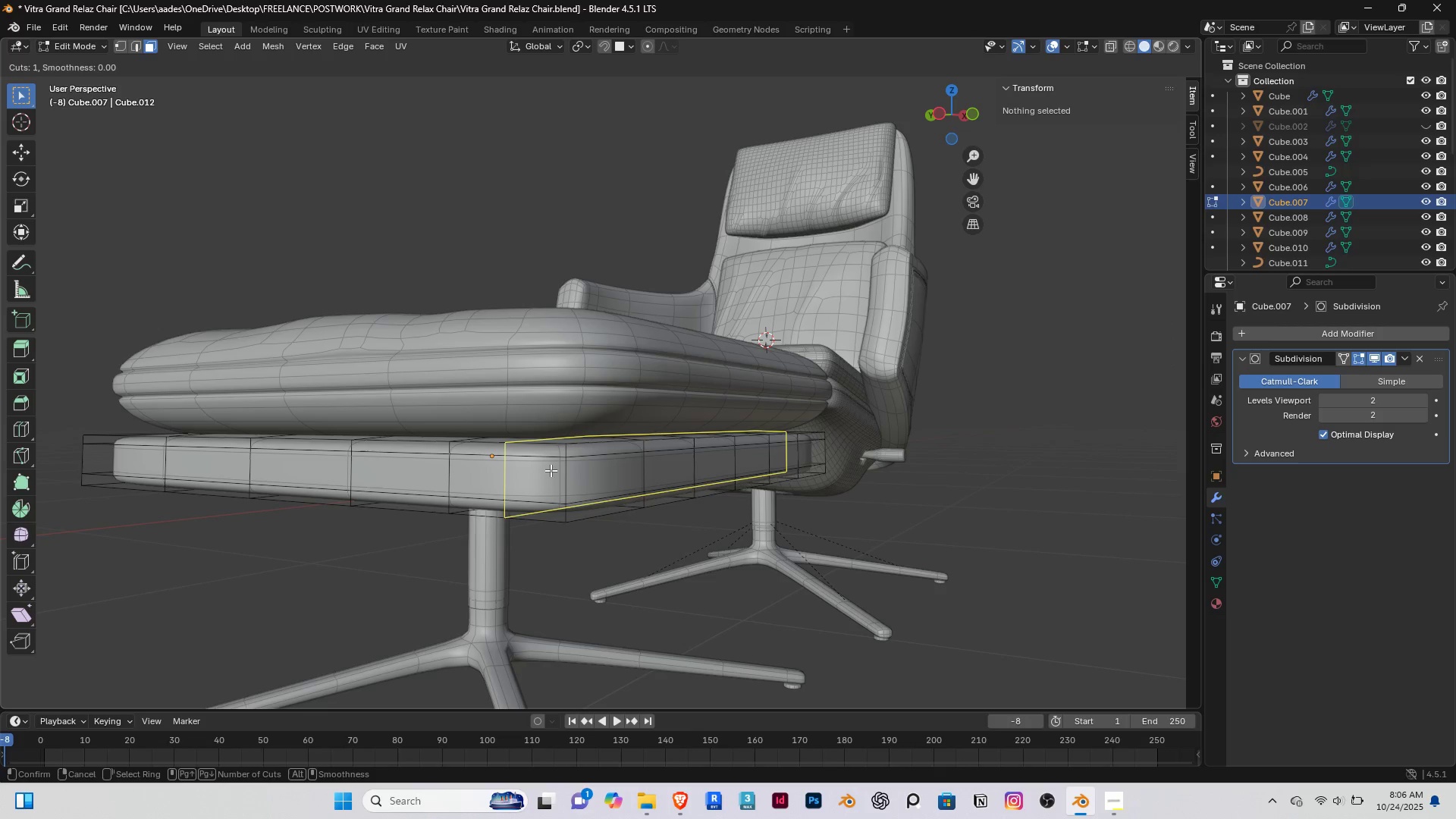 
key(Control+R)
 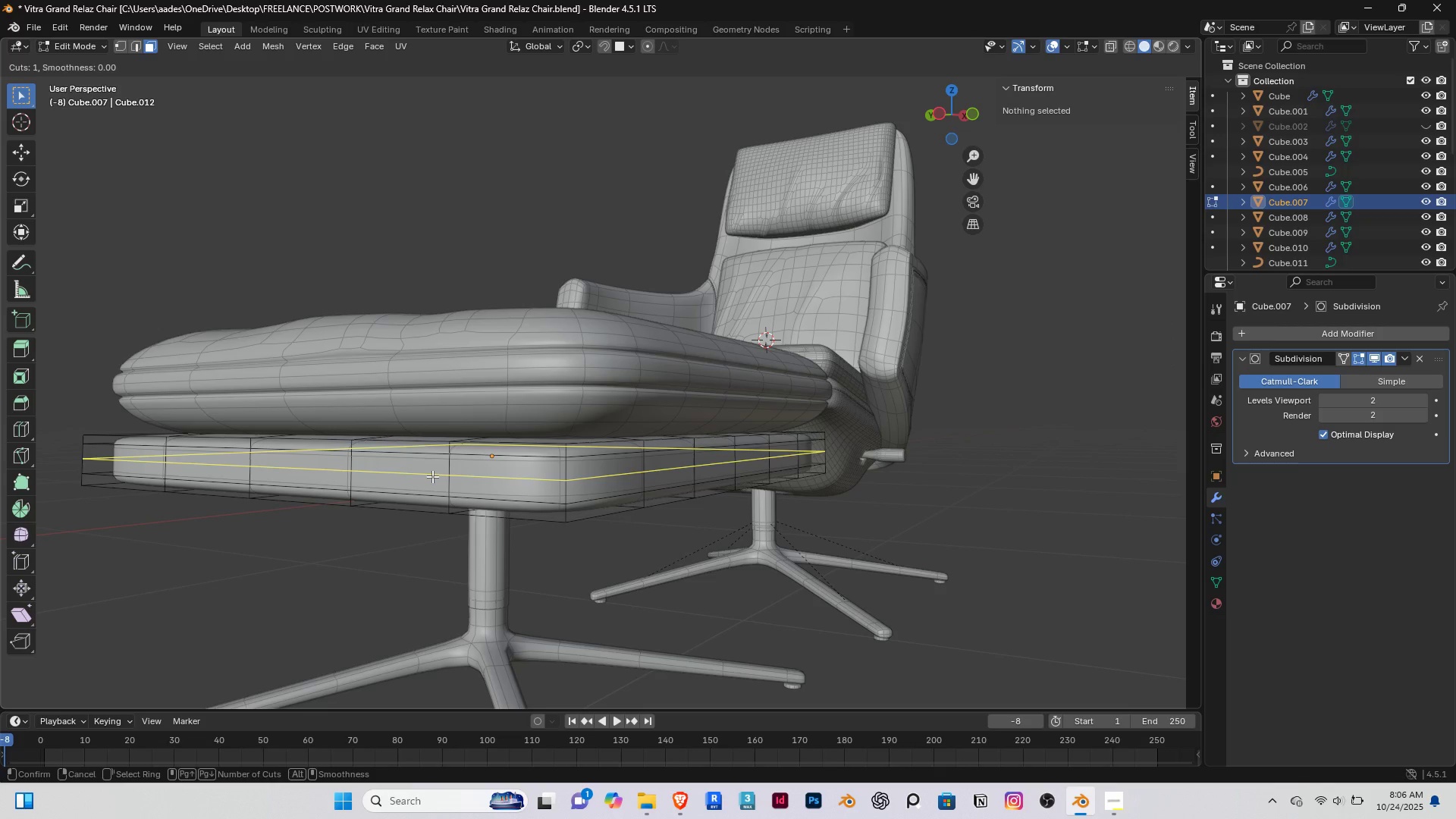 
scroll: coordinate [432, 476], scroll_direction: up, amount: 1.0
 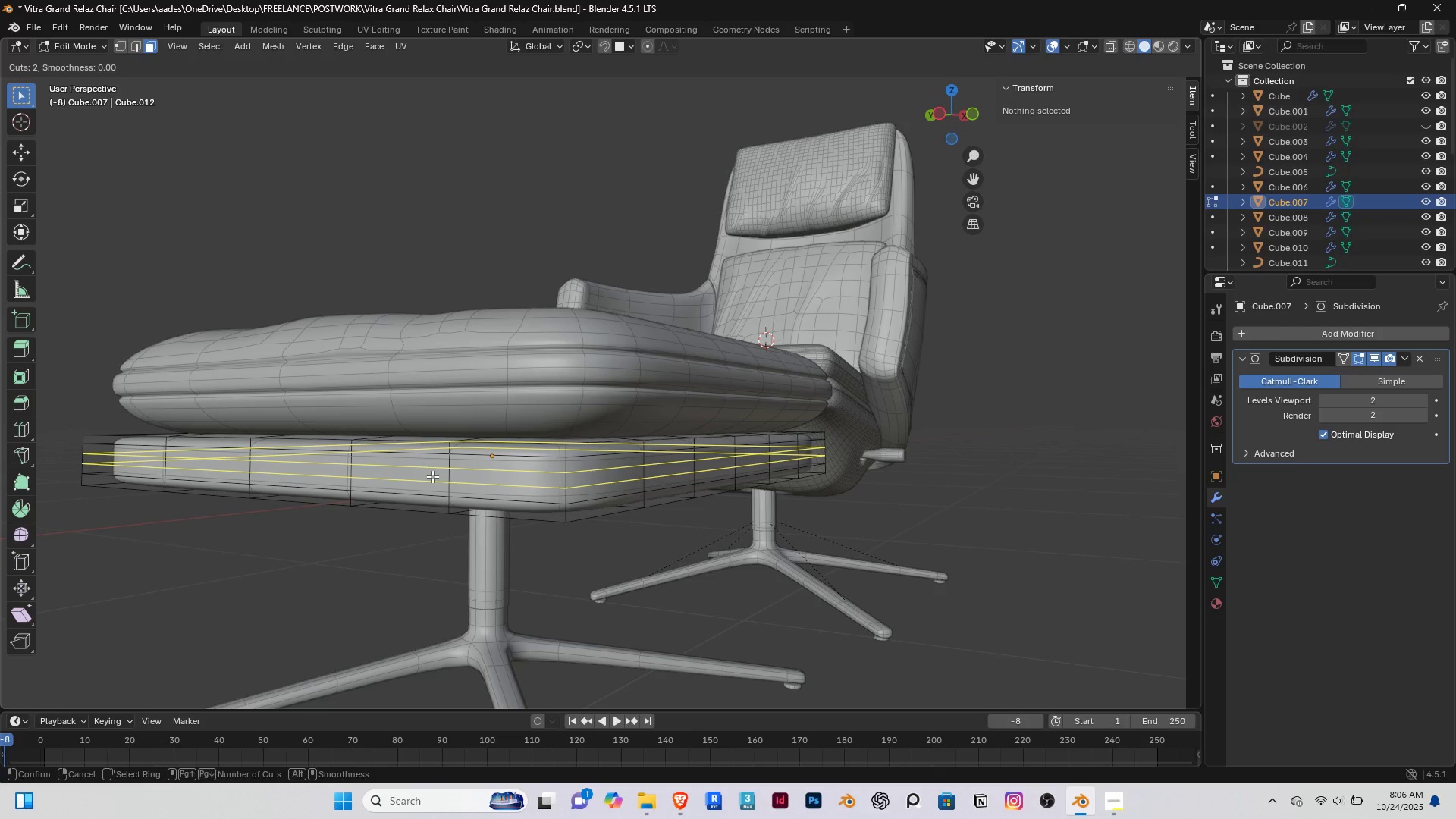 
left_click([432, 476])
 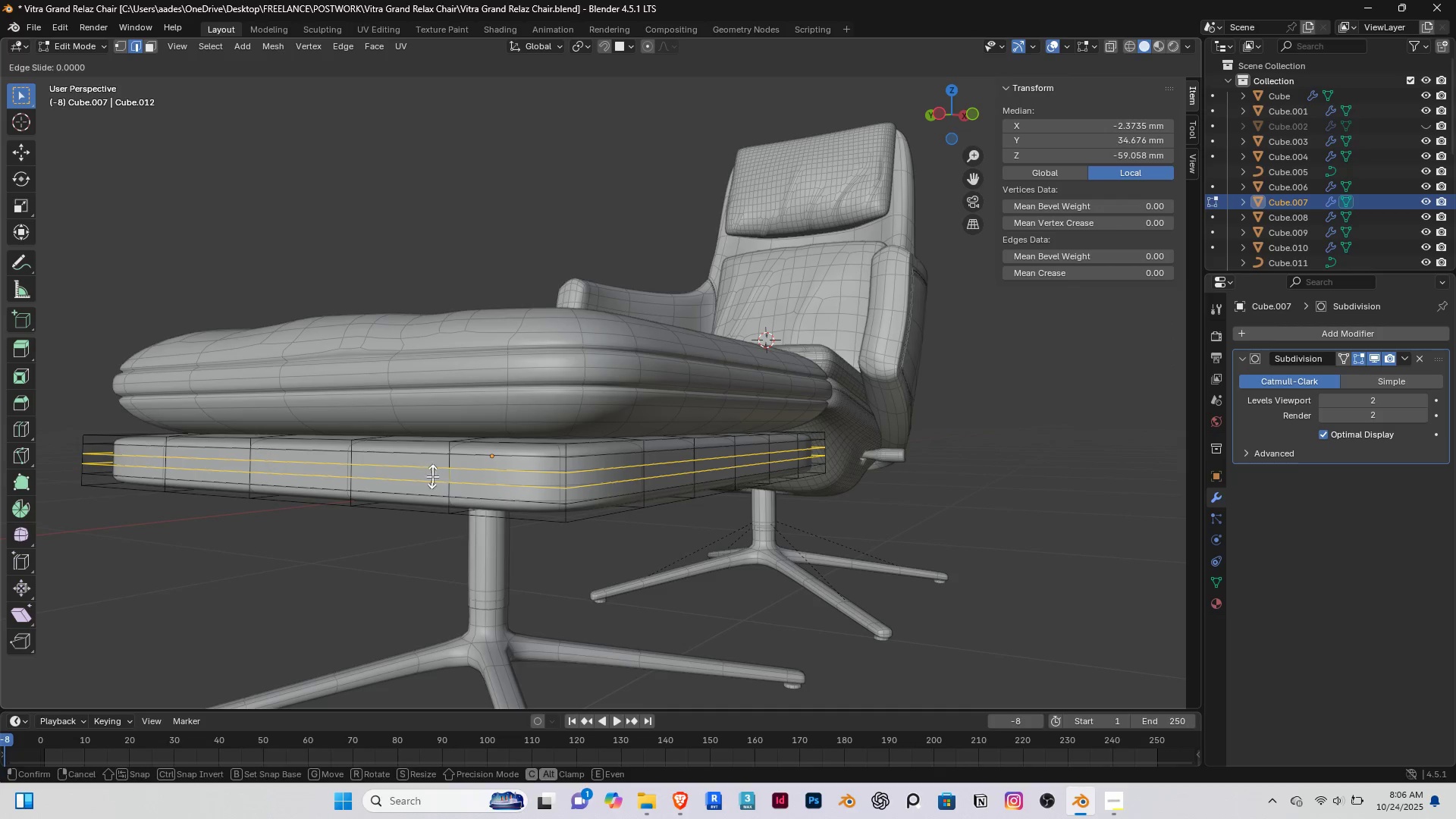 
right_click([432, 476])
 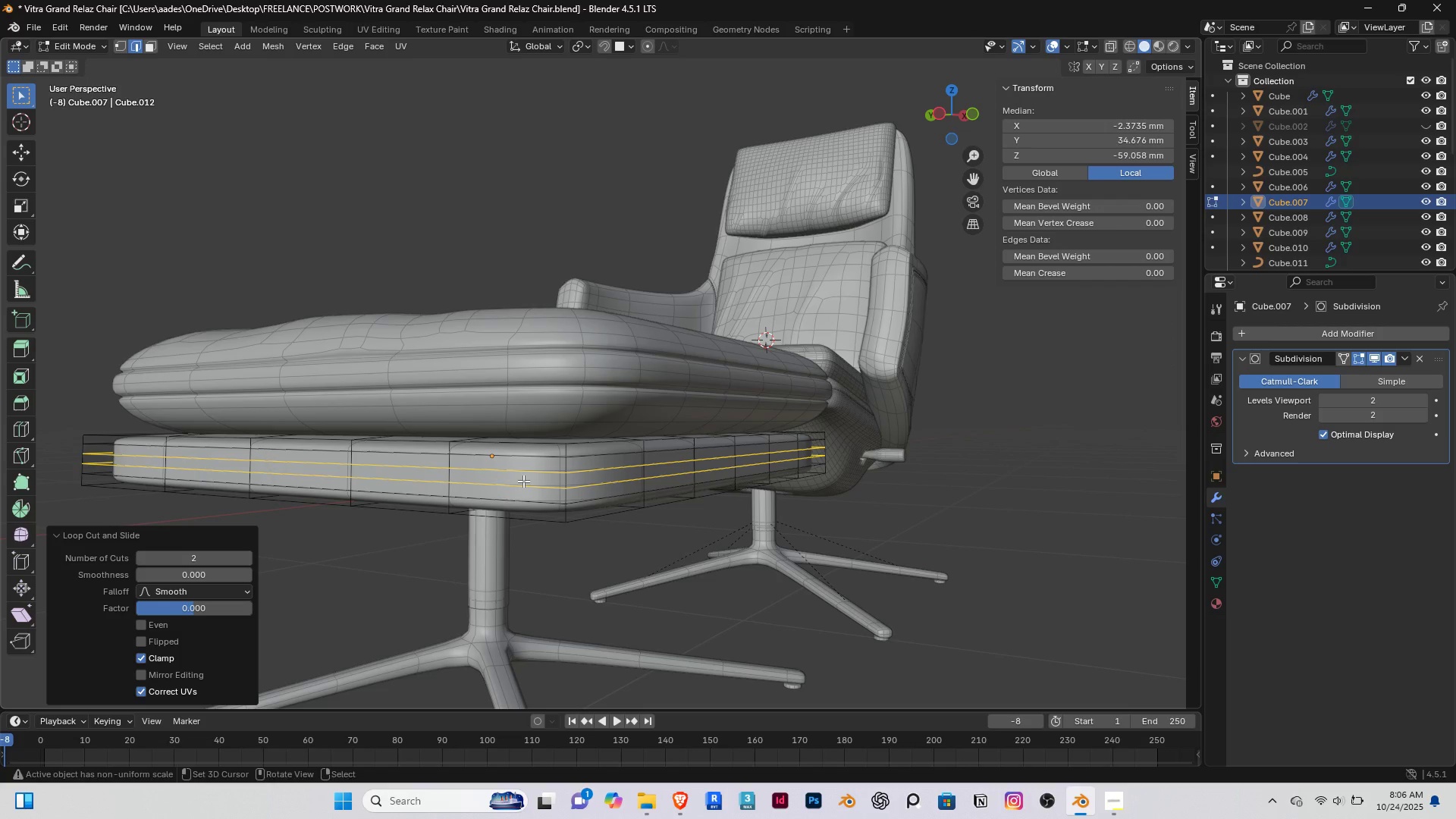 
scroll: coordinate [523, 481], scroll_direction: up, amount: 1.0
 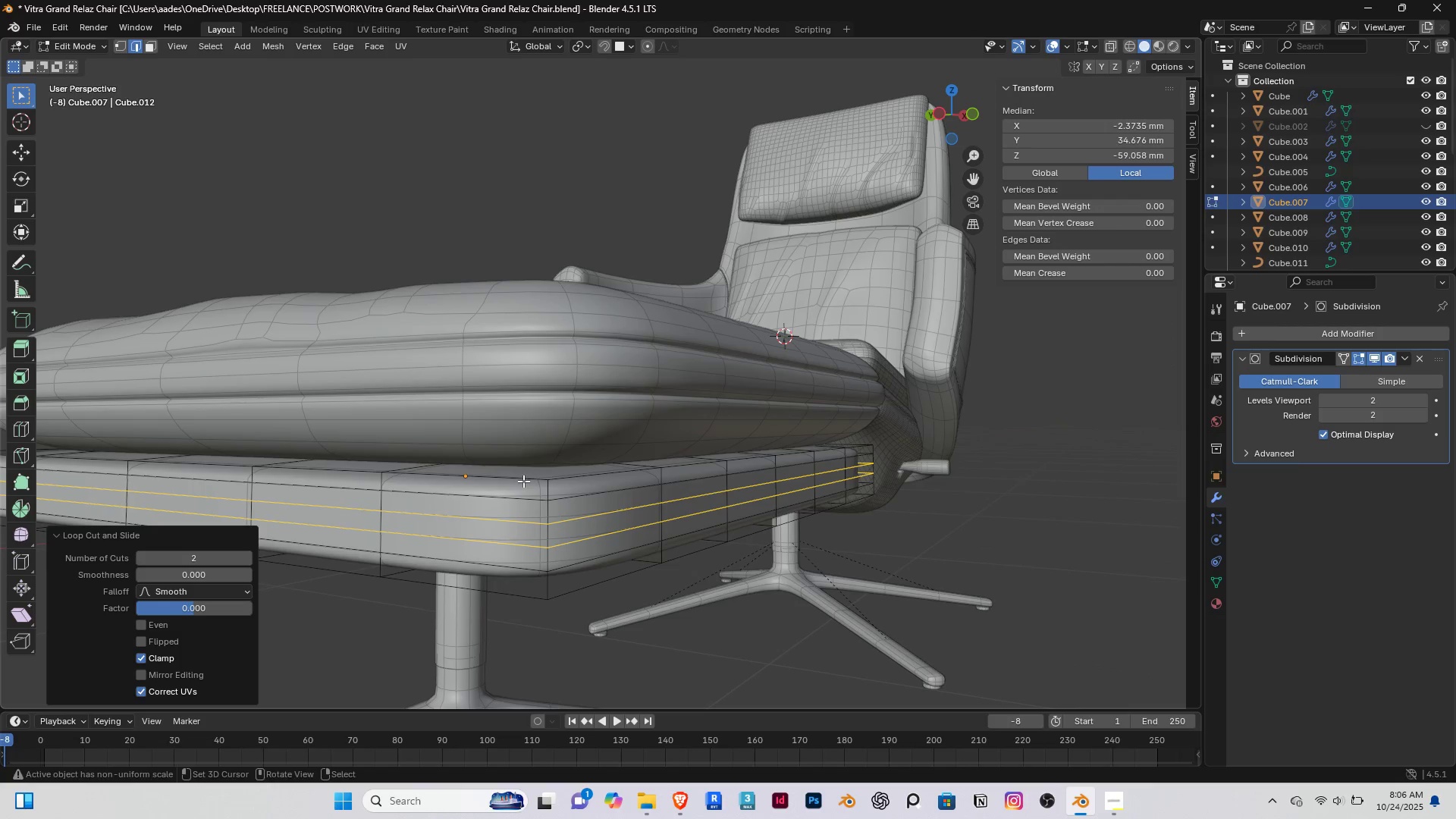 
key(2)
 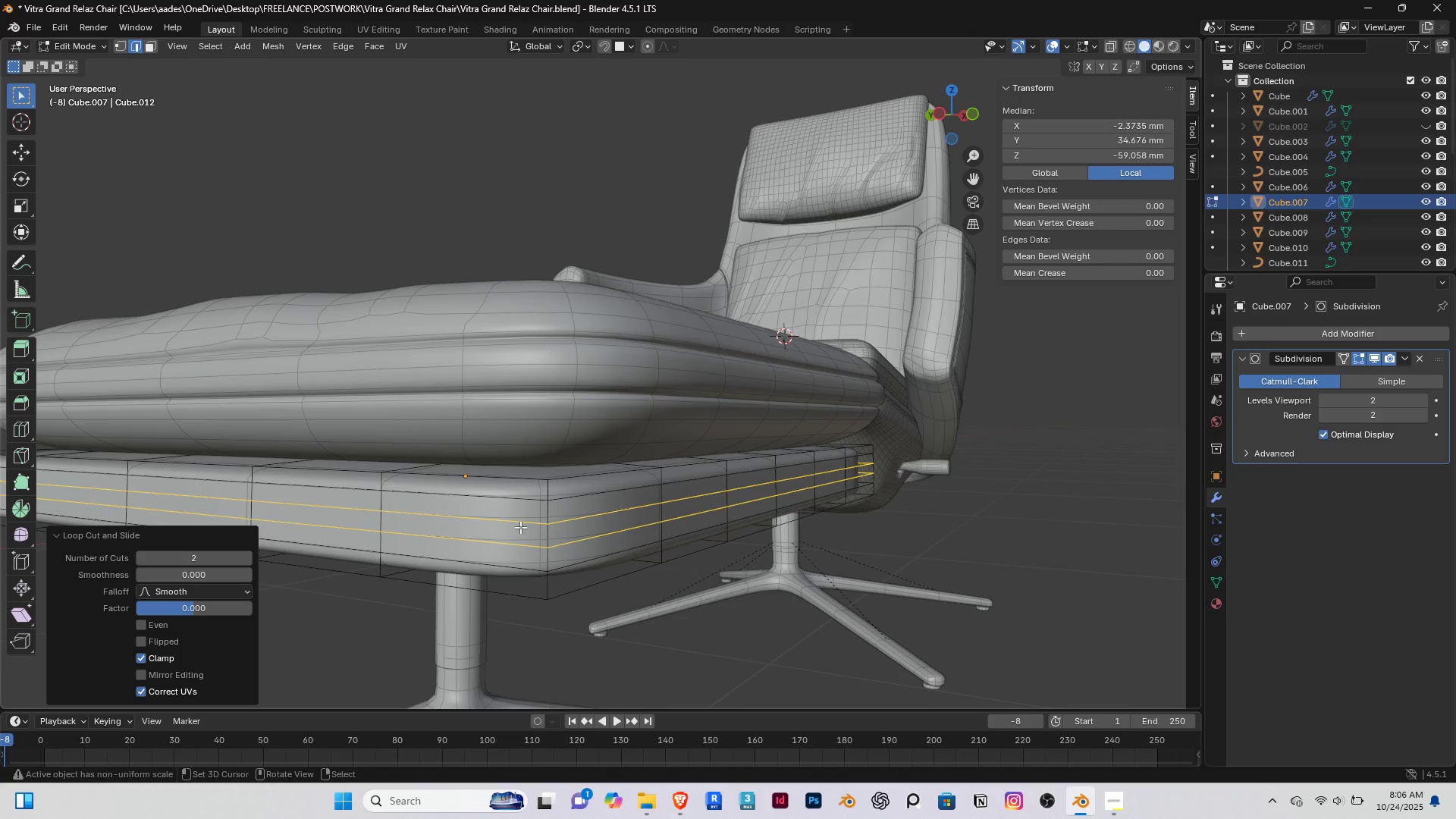 
right_click([520, 527])
 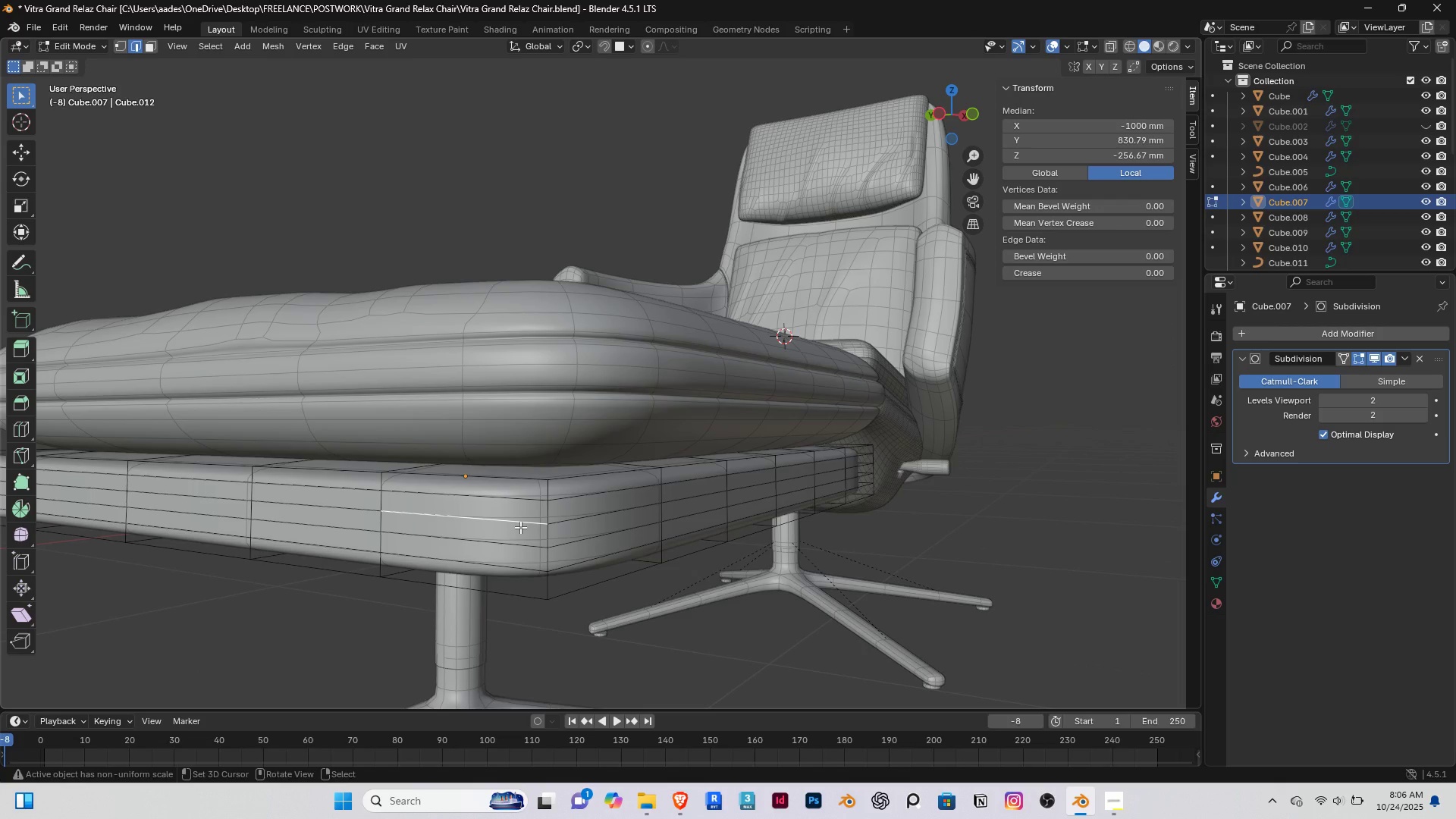 
key(3)
 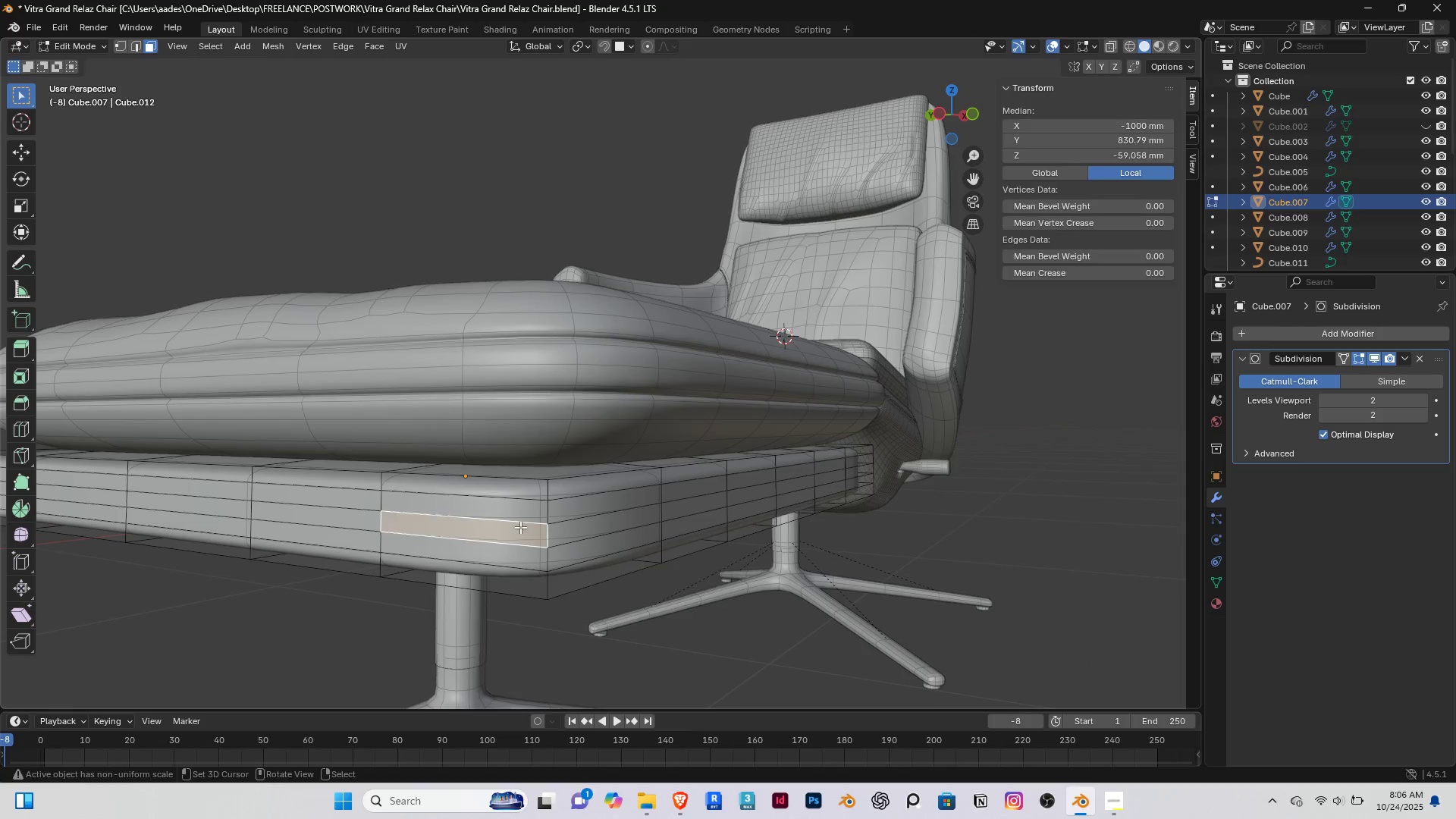 
right_click([520, 527])
 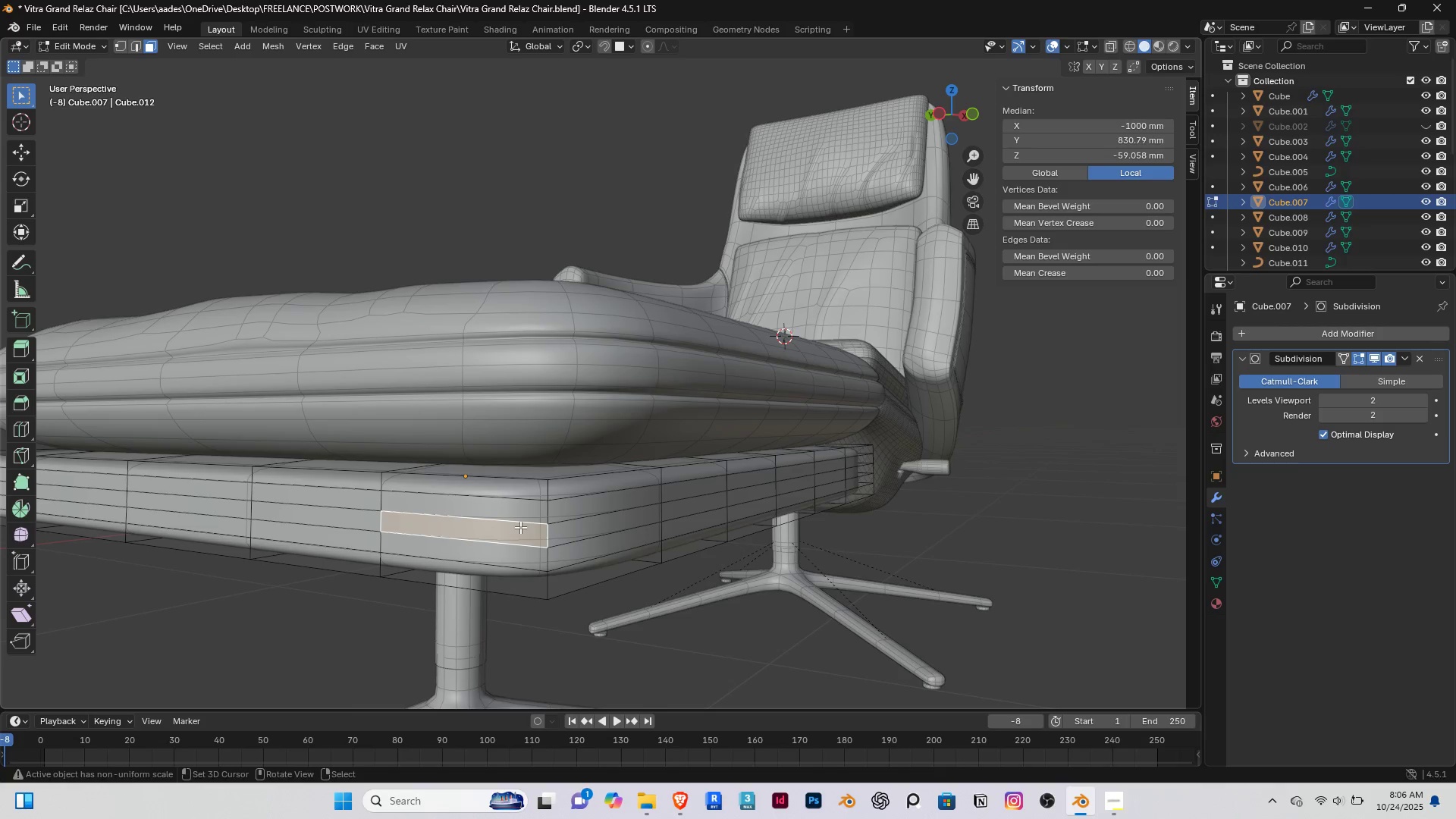 
hold_key(key=AltRight, duration=0.65)
right_click([520, 527])
 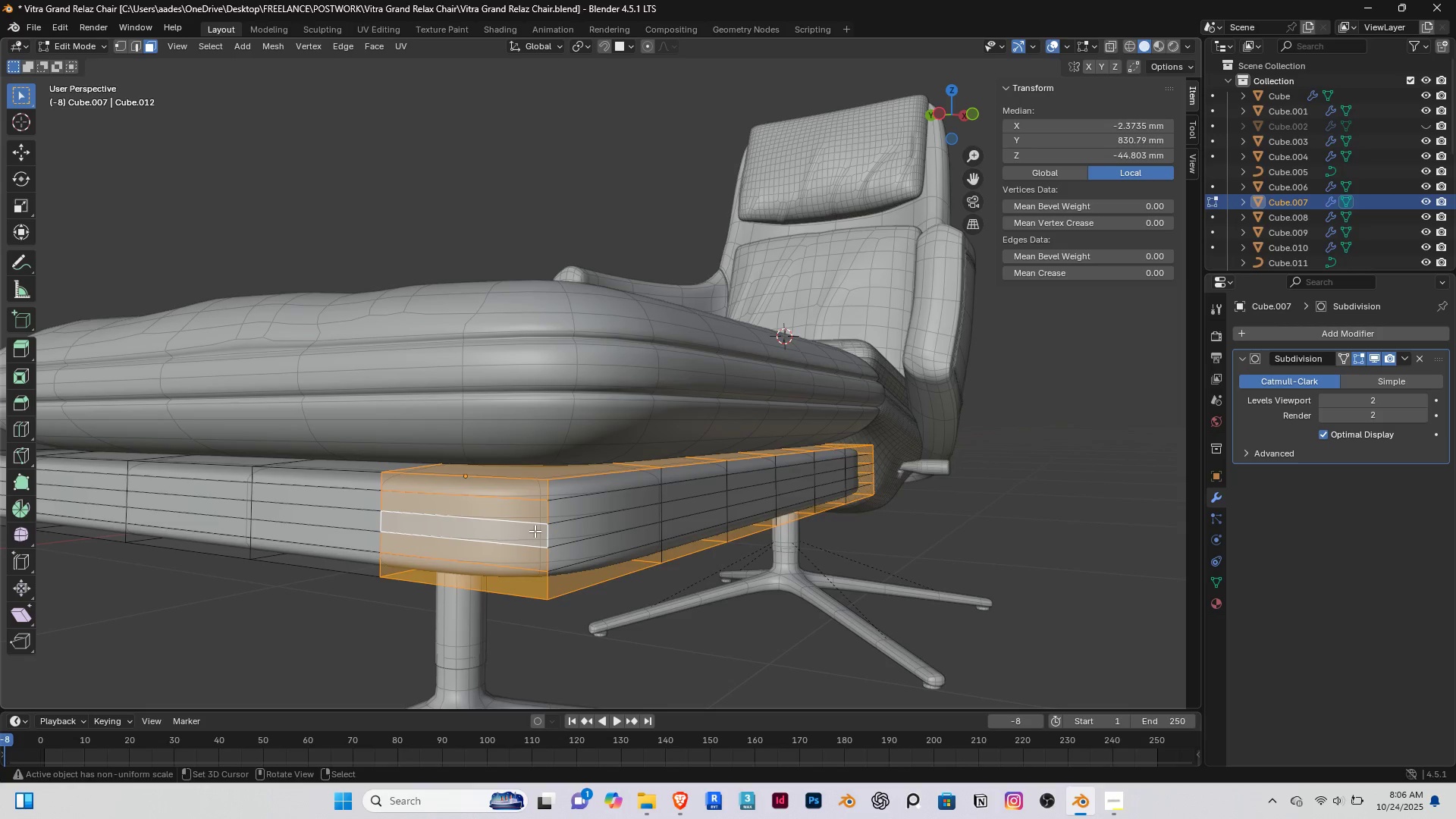 
right_click([535, 531])
 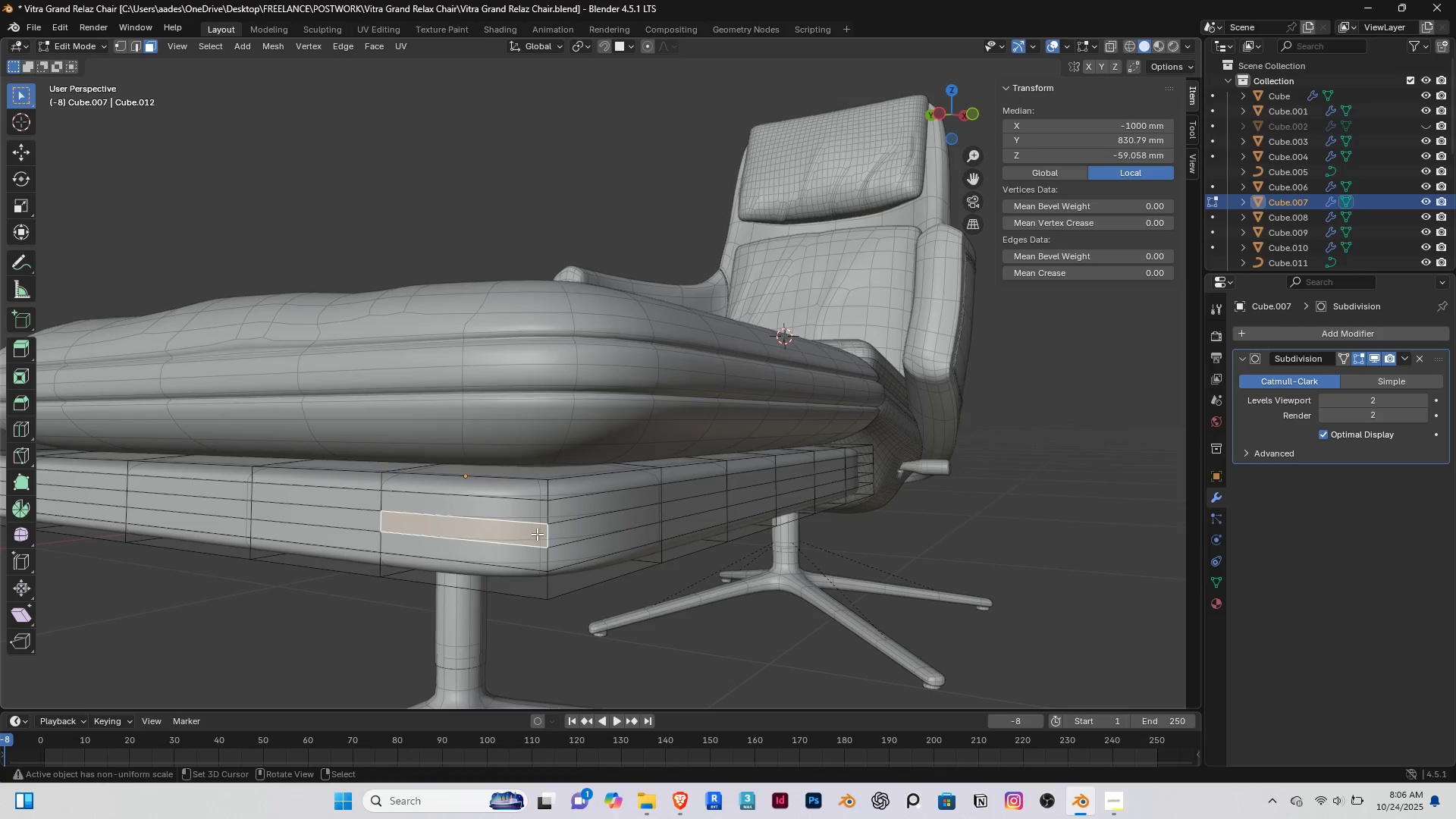 
hold_key(key=AltRight, duration=0.75)
 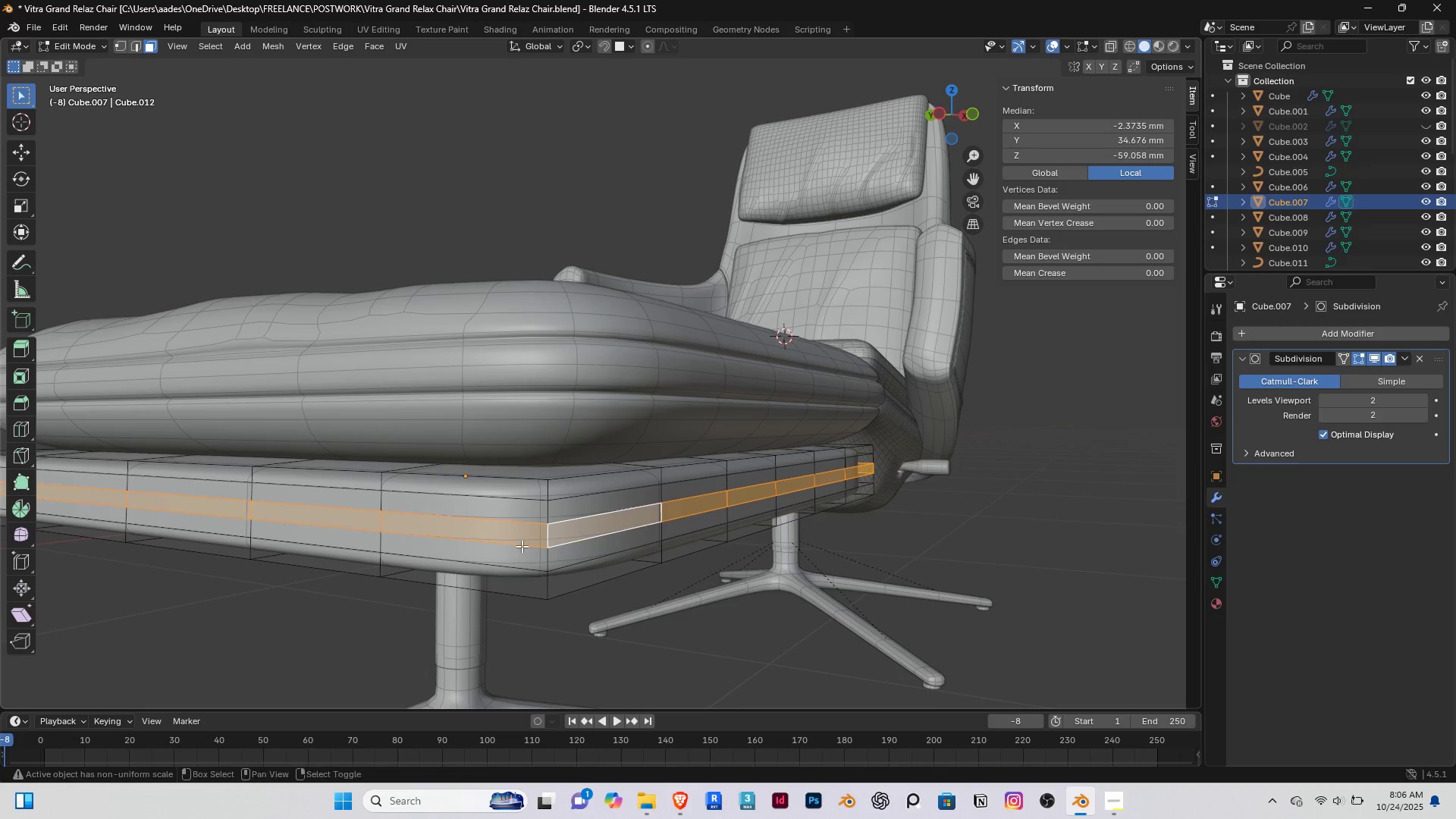 
hold_key(key=ShiftRight, duration=0.42)
 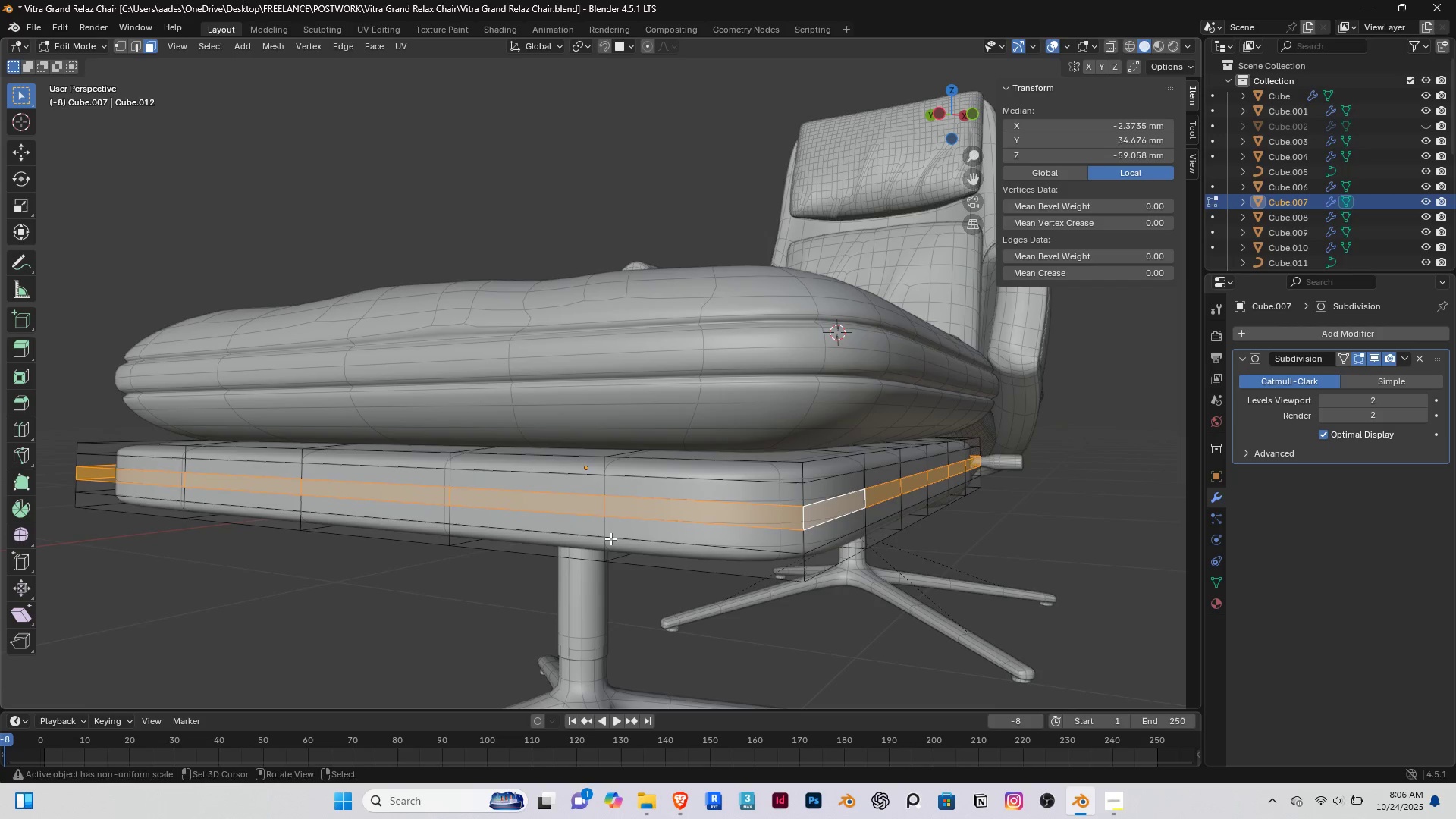 
key(S)
 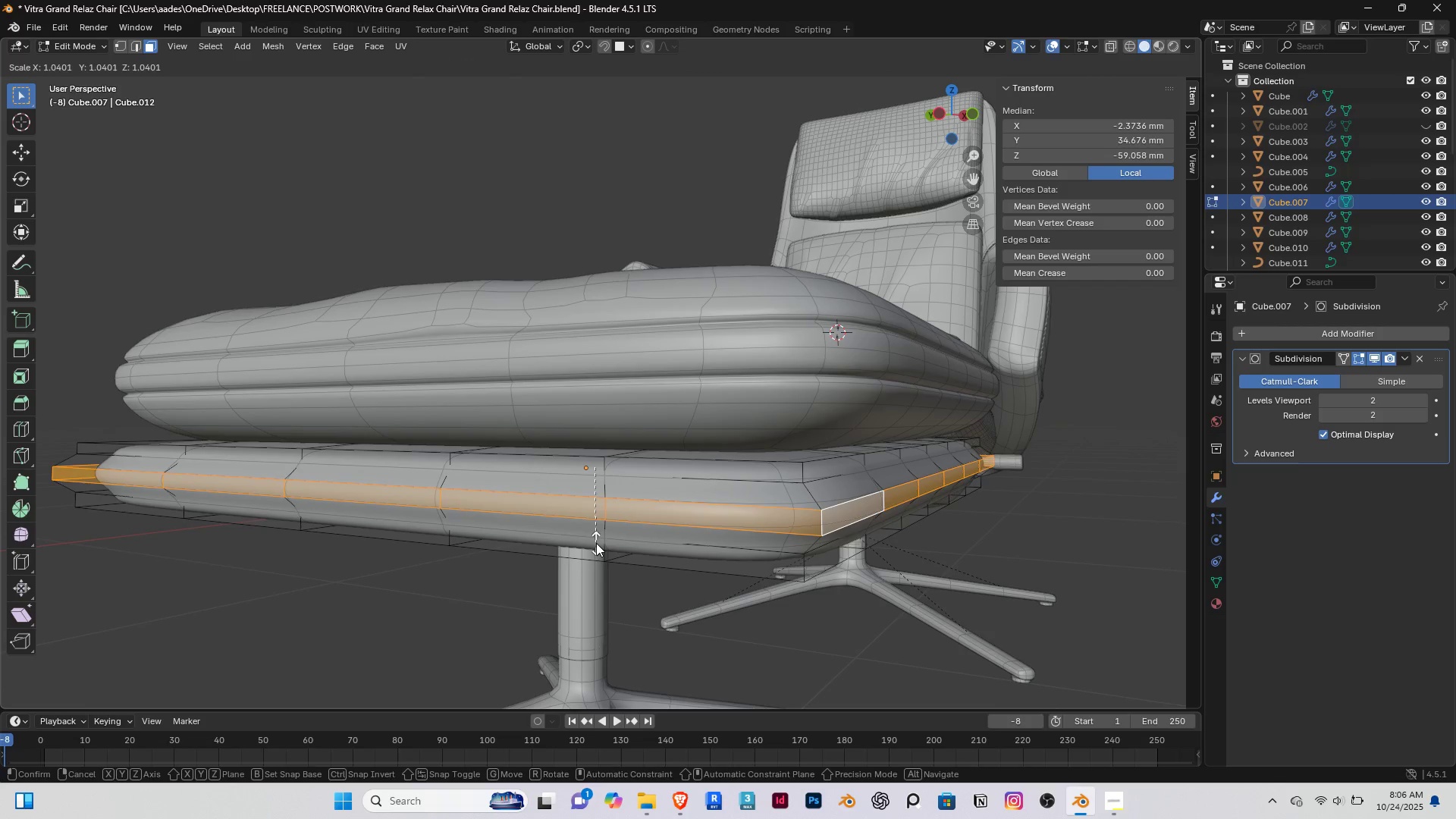 
right_click([592, 543])
 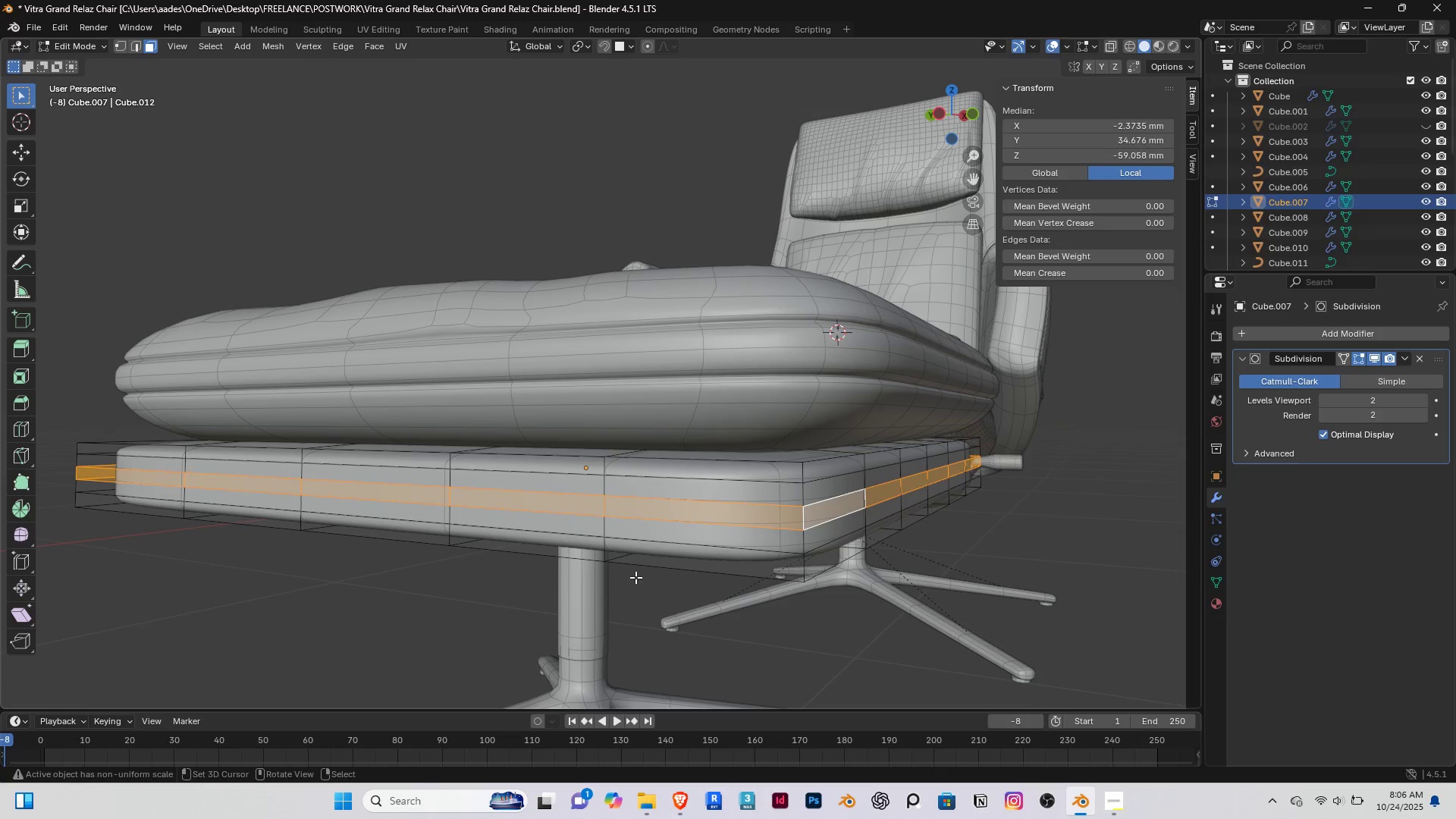 
key(S)
 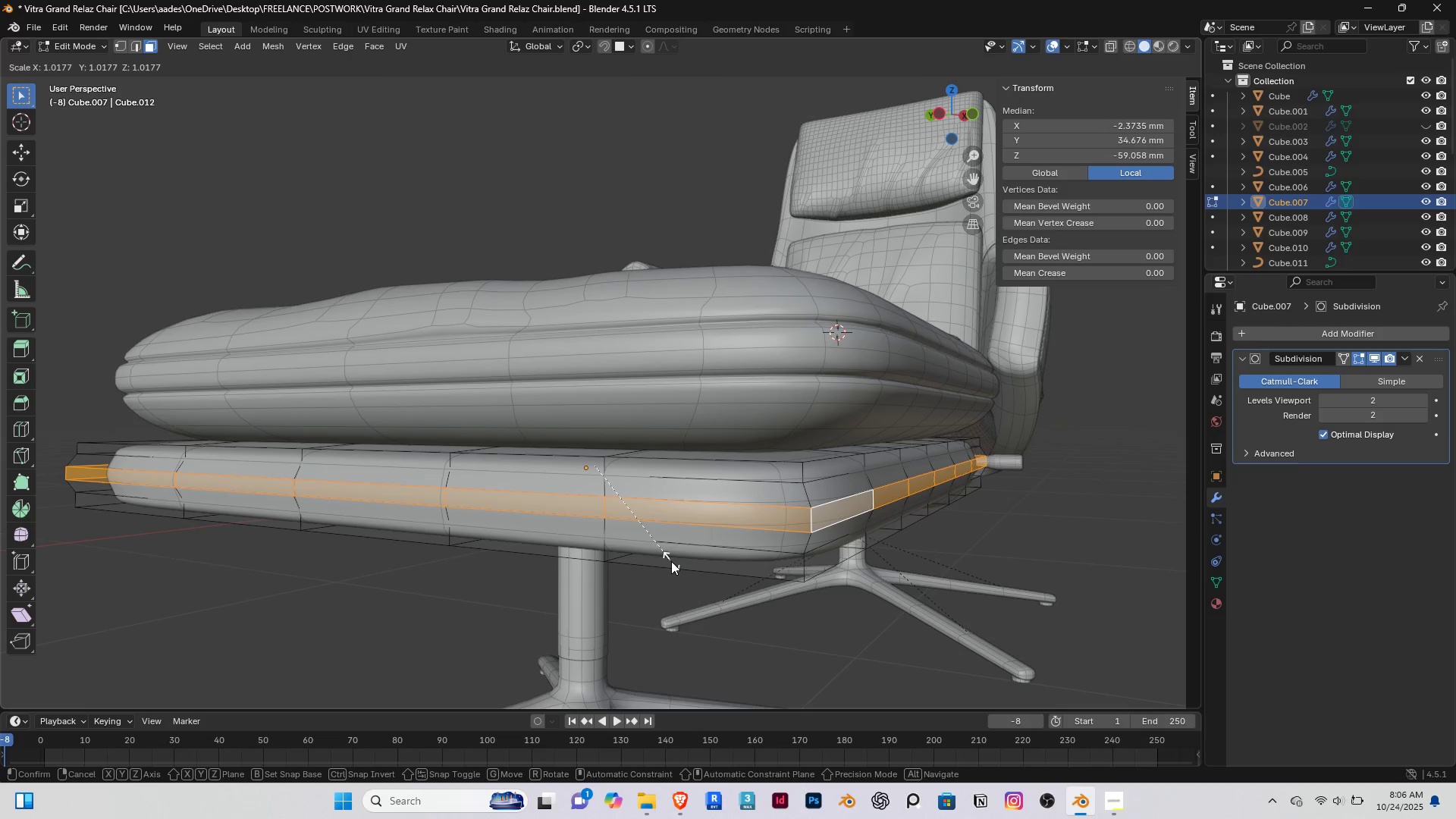 
left_click([673, 560])
 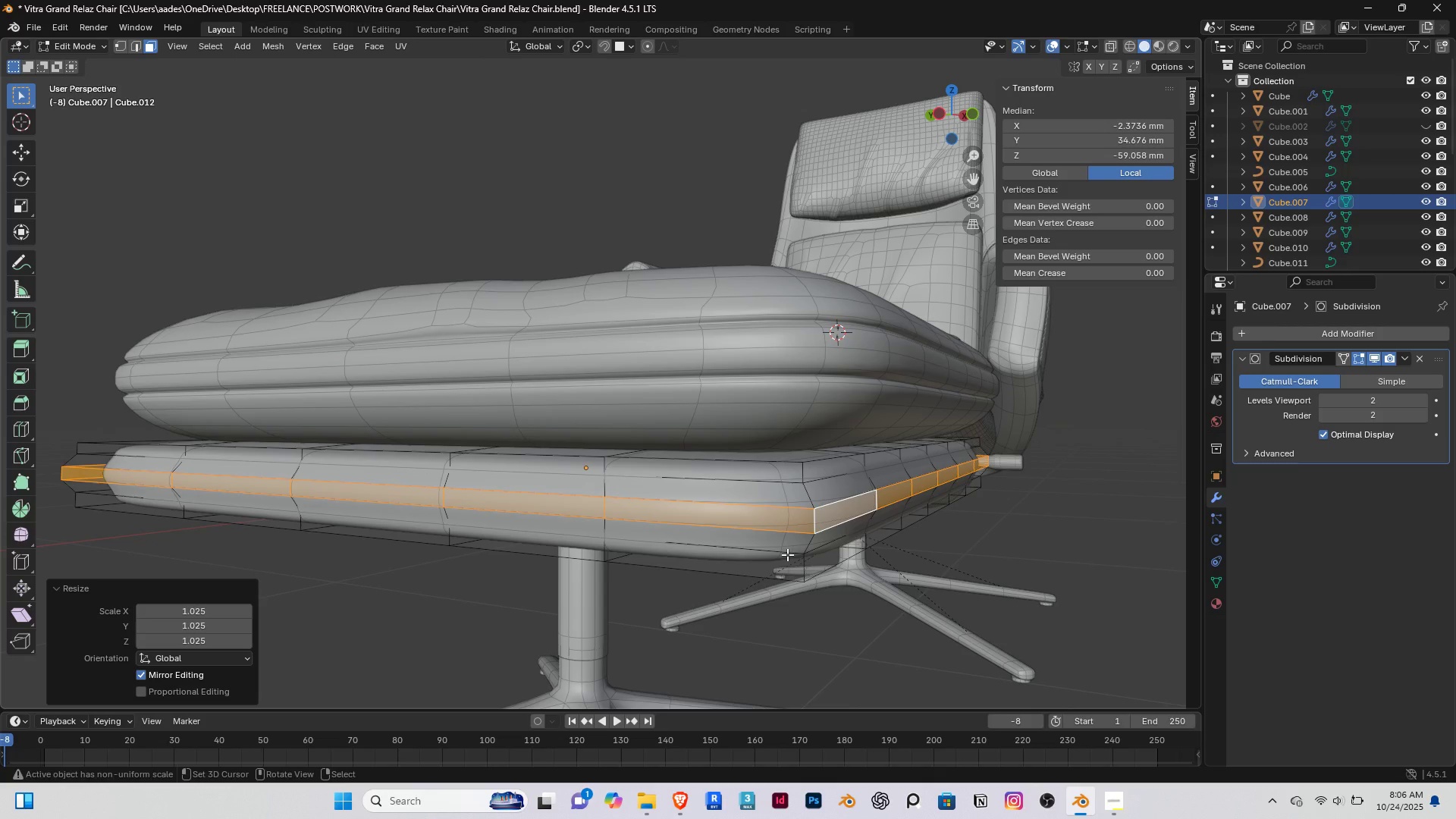 
hold_key(key=ControlLeft, duration=0.31)
 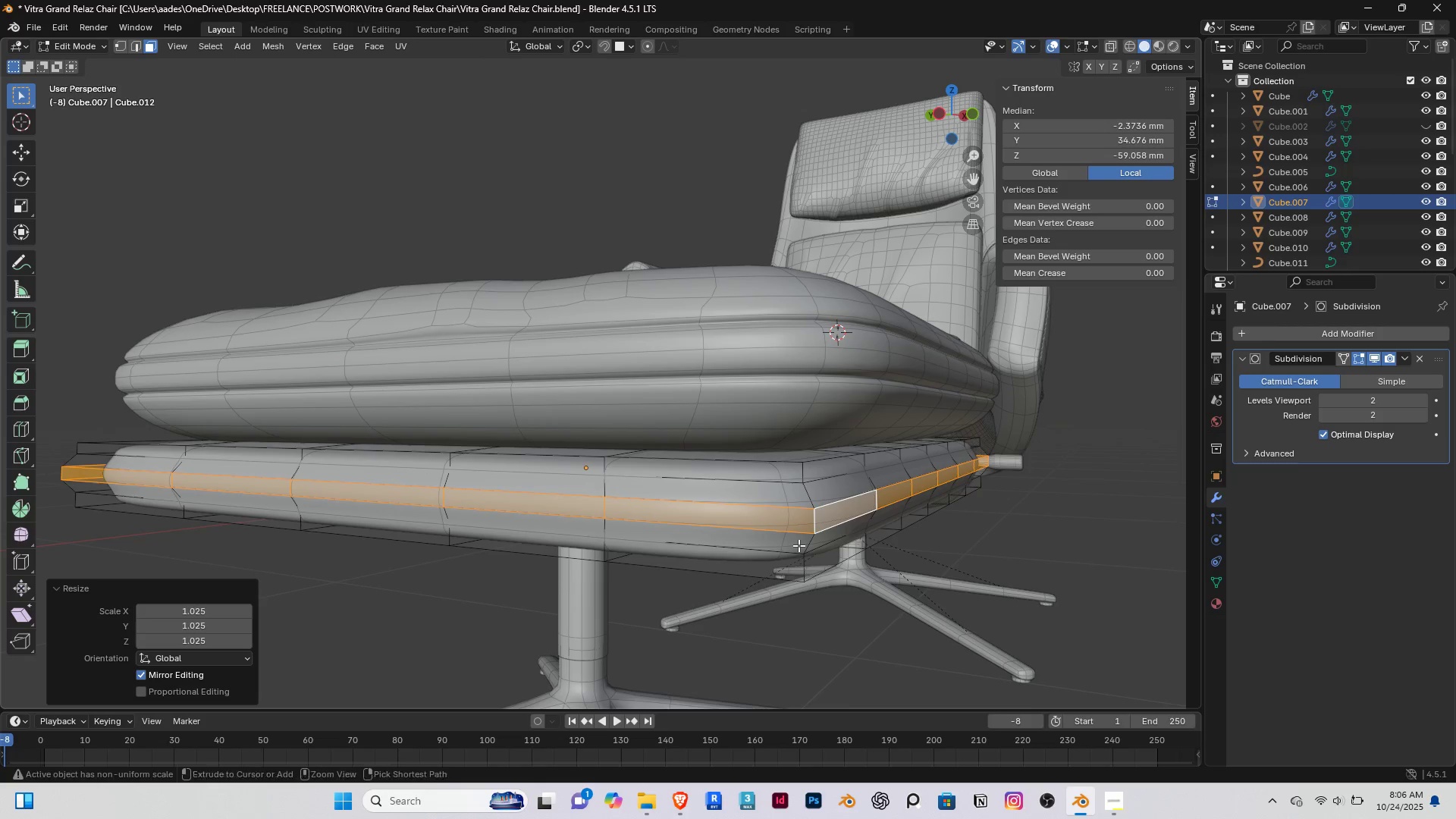 
key(Control+ControlLeft)
 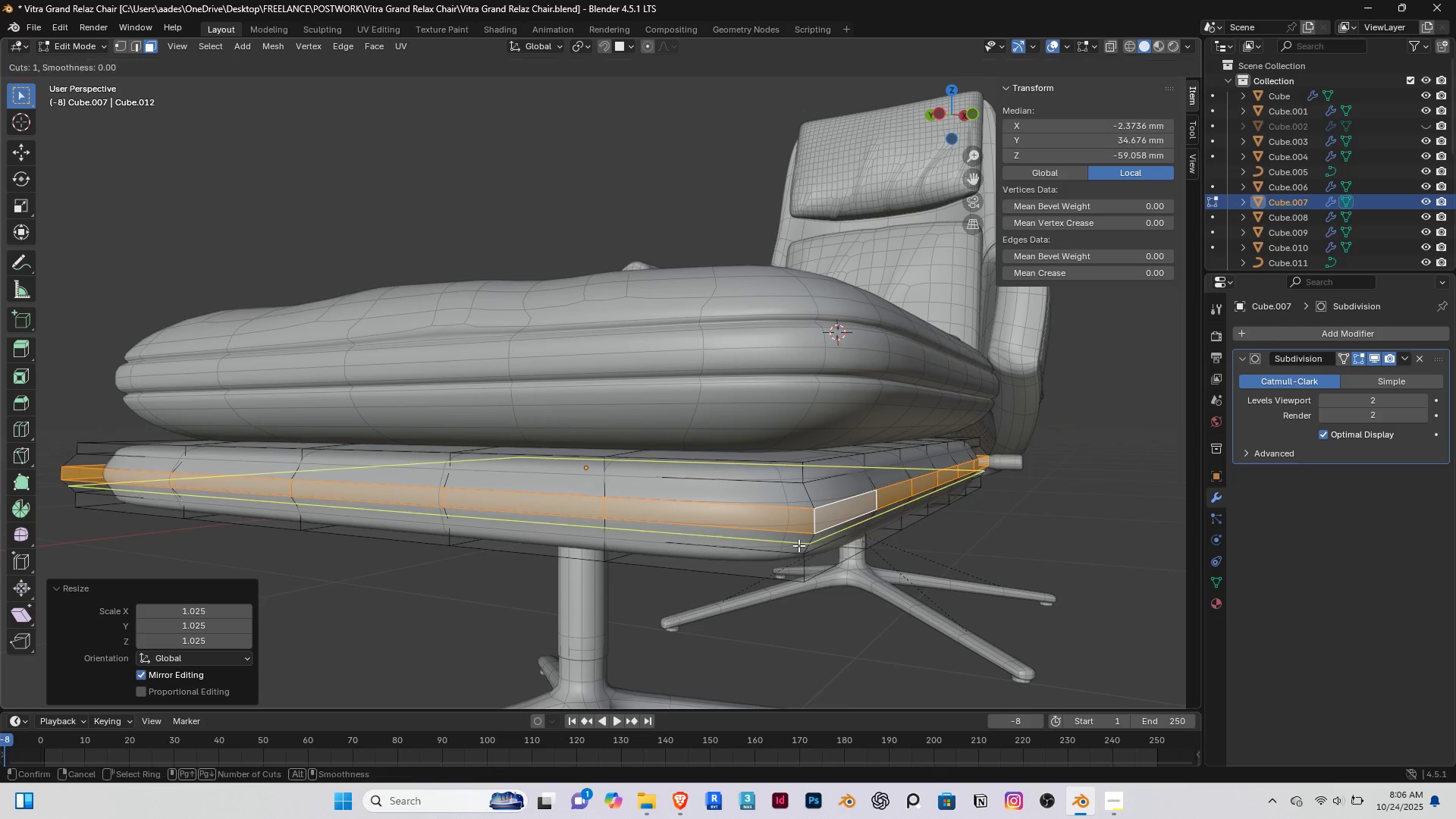 
key(Control+R)
 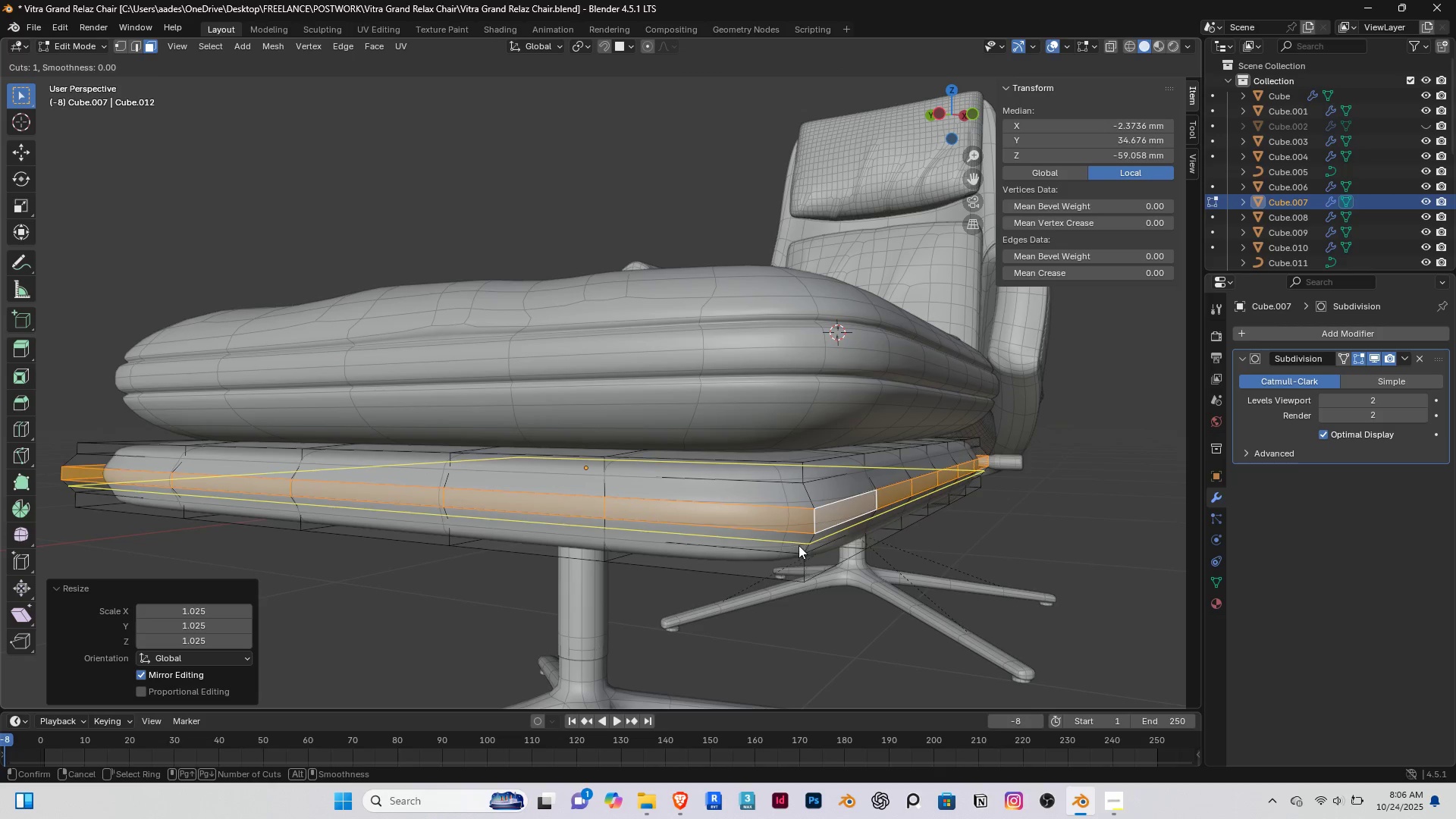 
left_click([799, 545])
 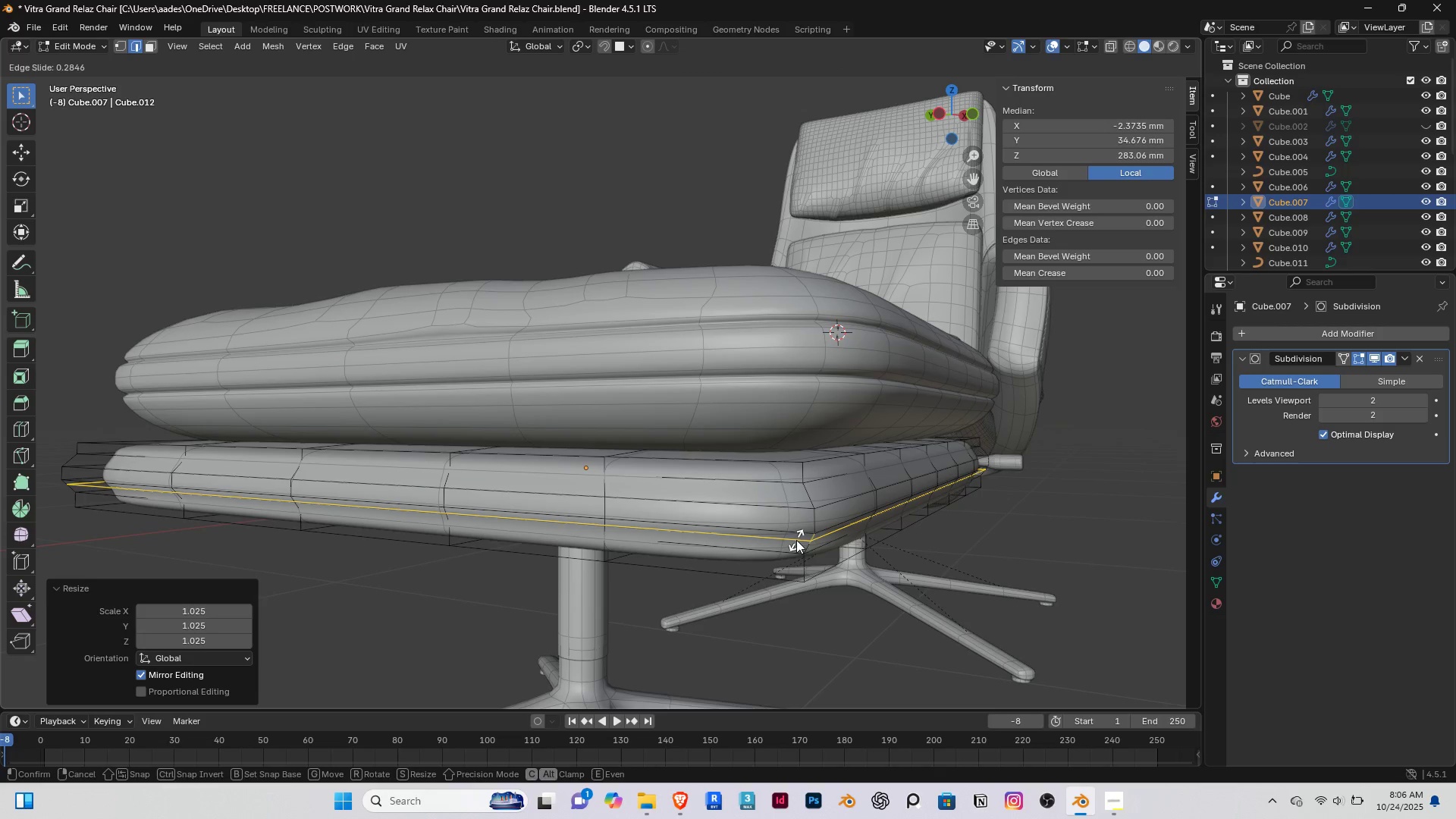 
left_click([796, 540])
 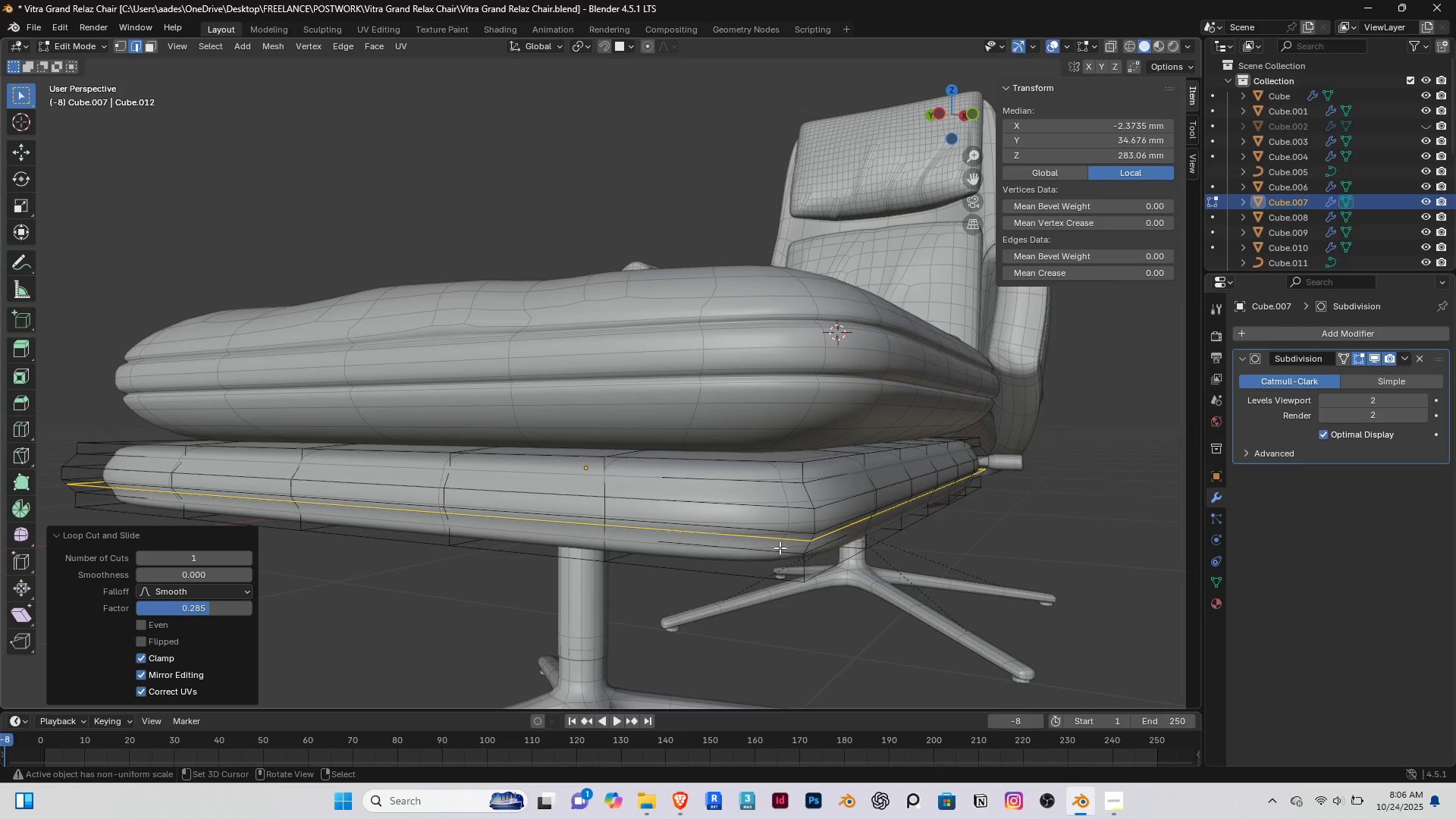 
scroll: coordinate [777, 548], scroll_direction: up, amount: 2.0
 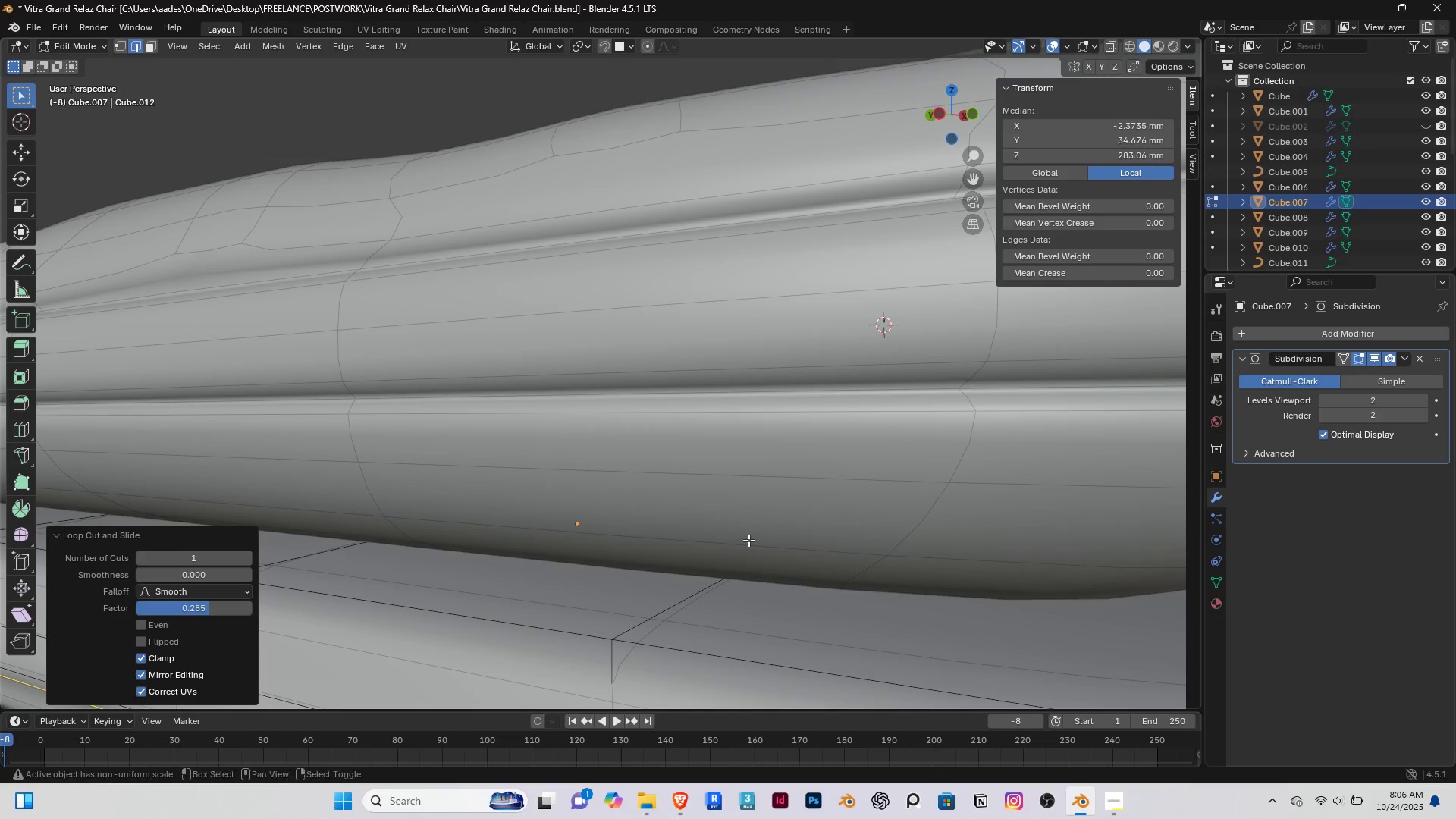 
hold_key(key=ShiftRight, duration=0.78)
 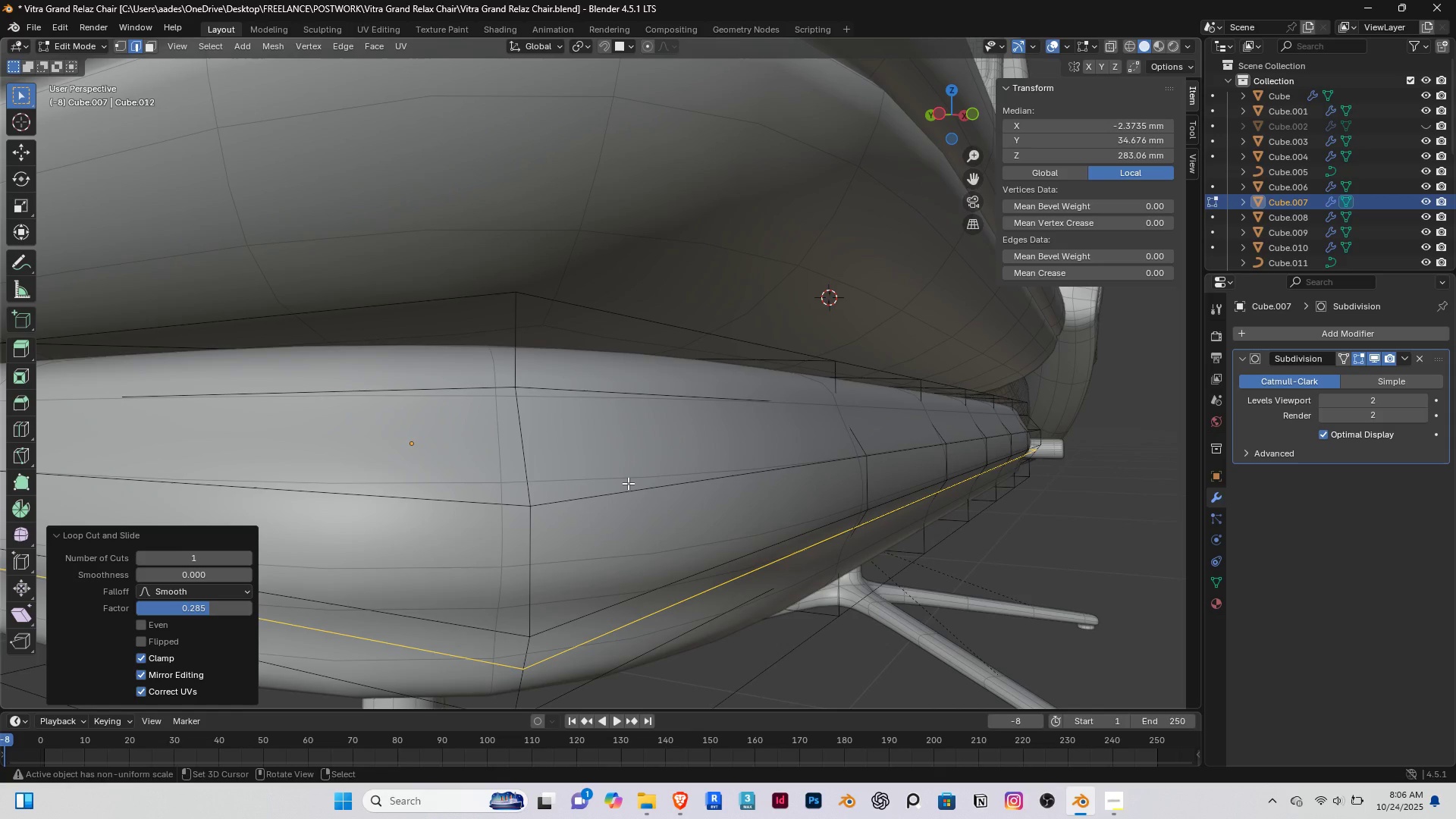 
key(S)
 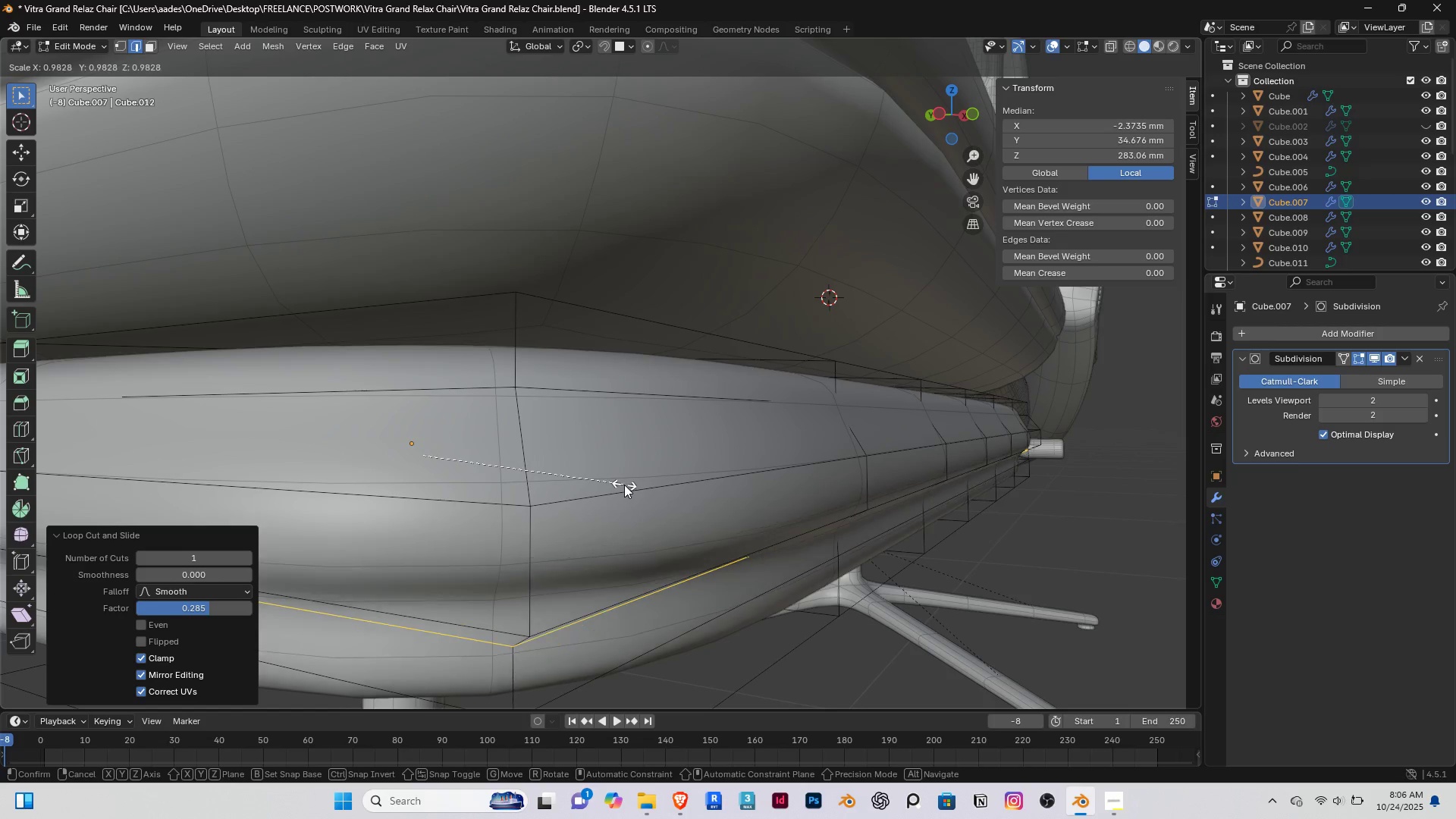 
left_click([624, 485])
 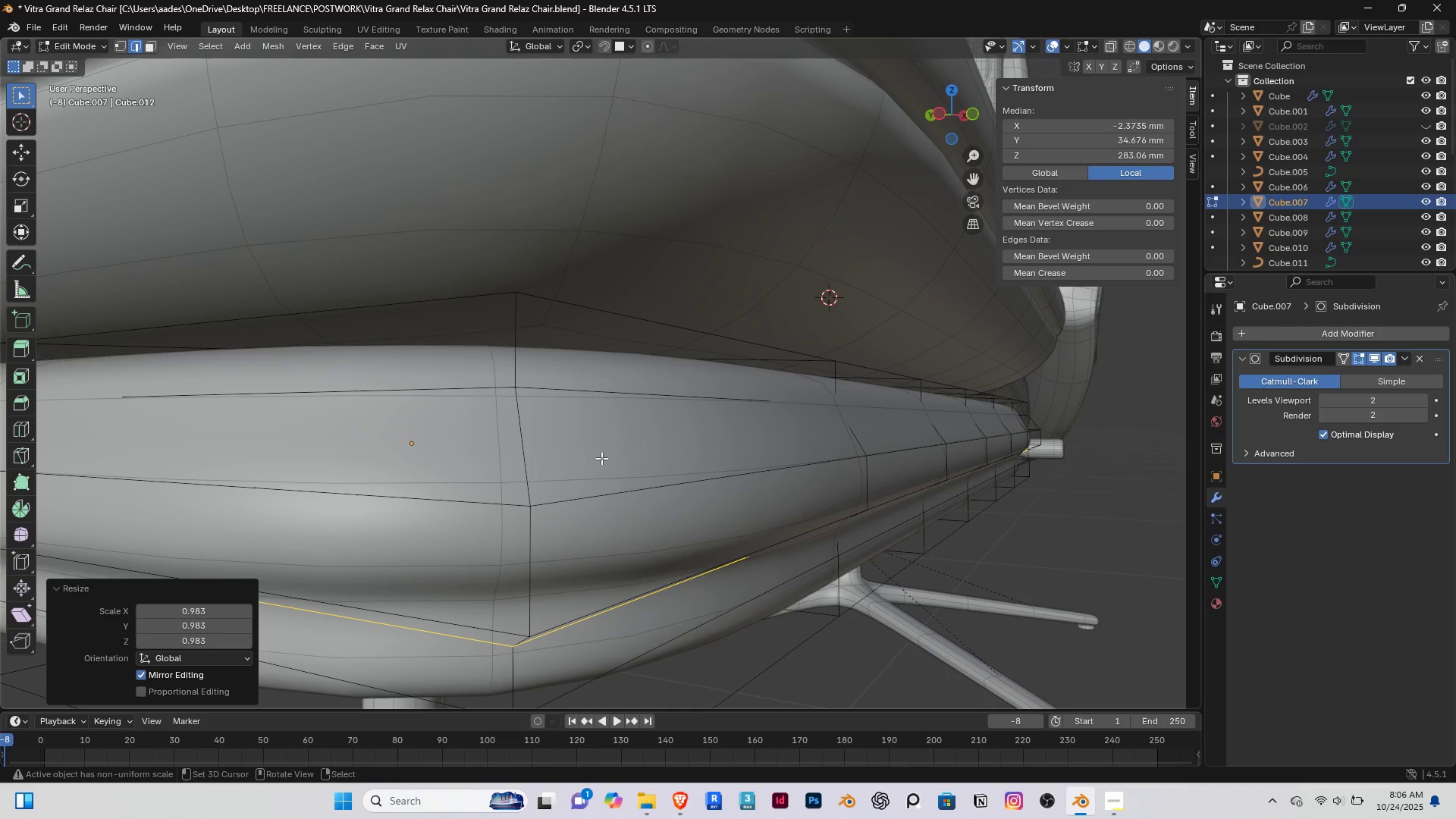 
key(Control+R)
 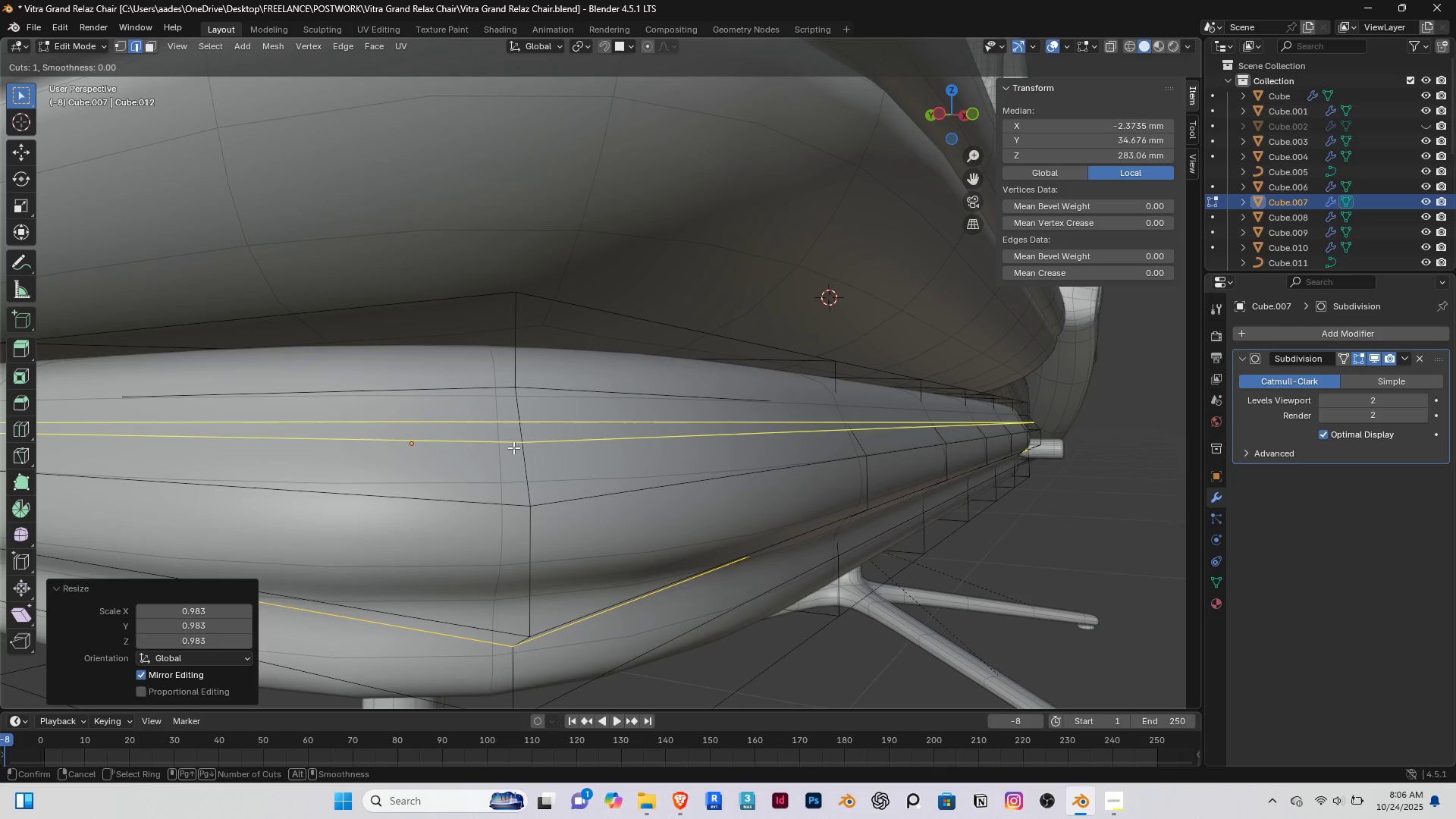 
left_click([513, 447])
 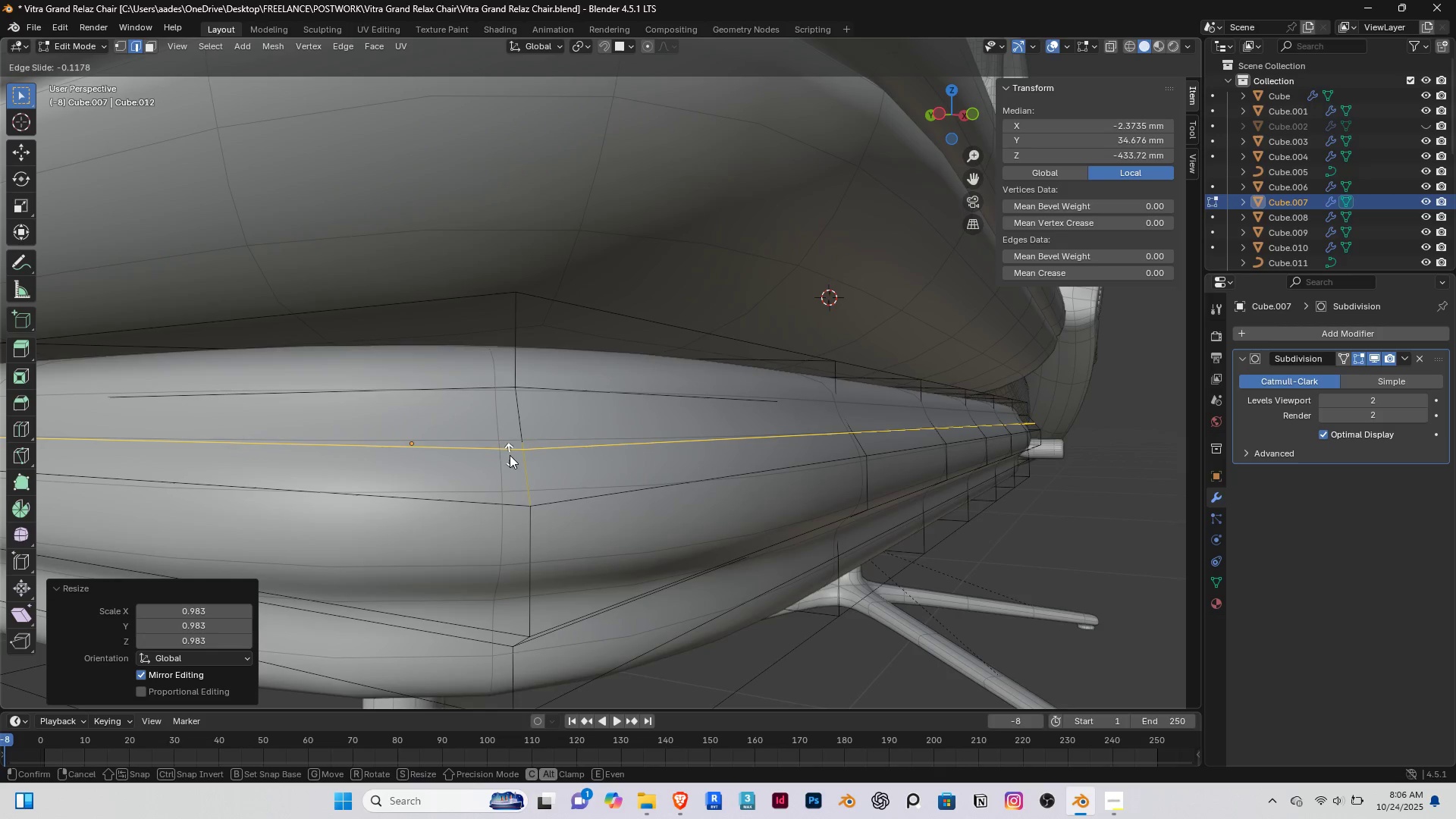 
left_click([510, 455])
 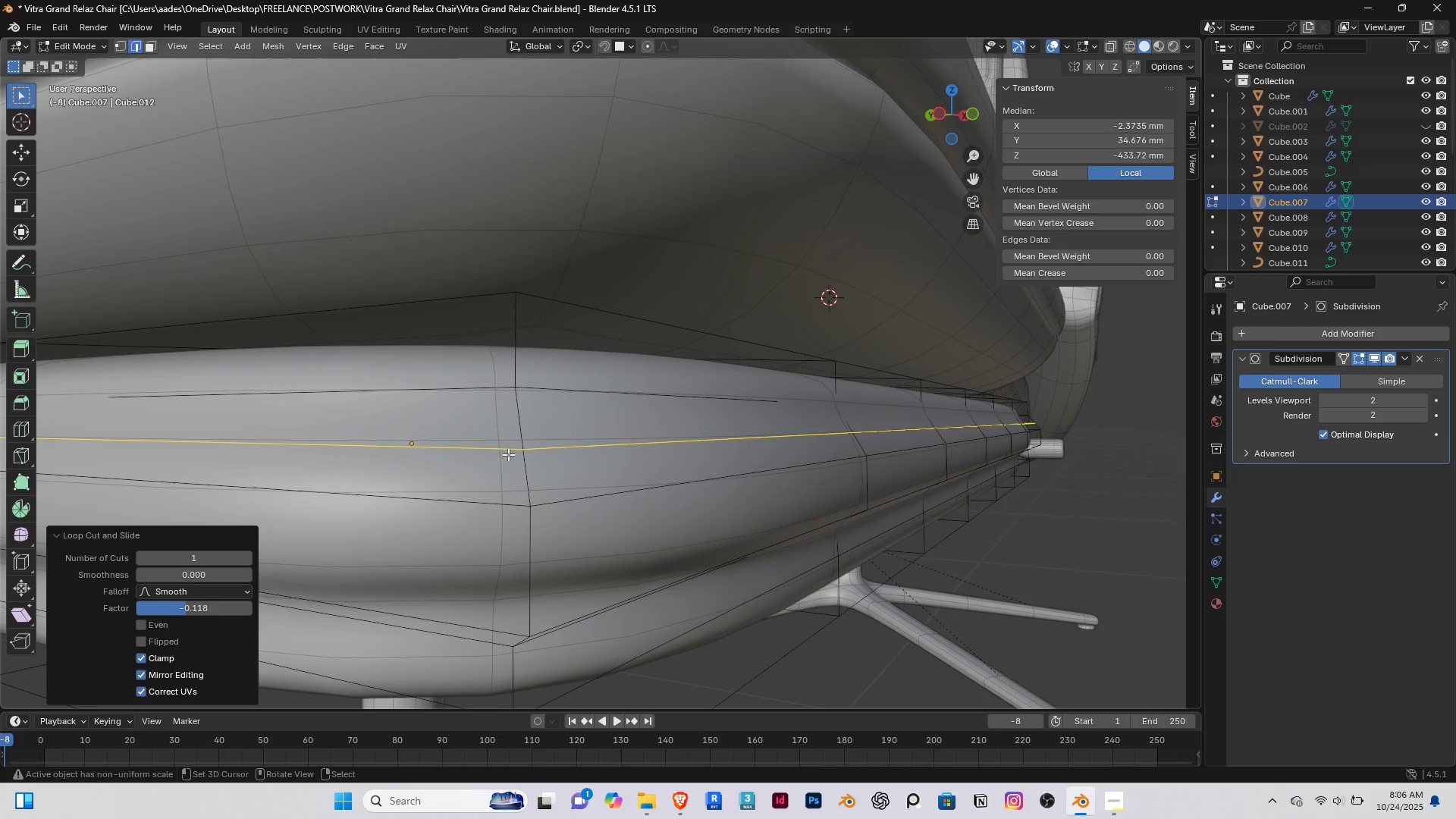 
key(S)
 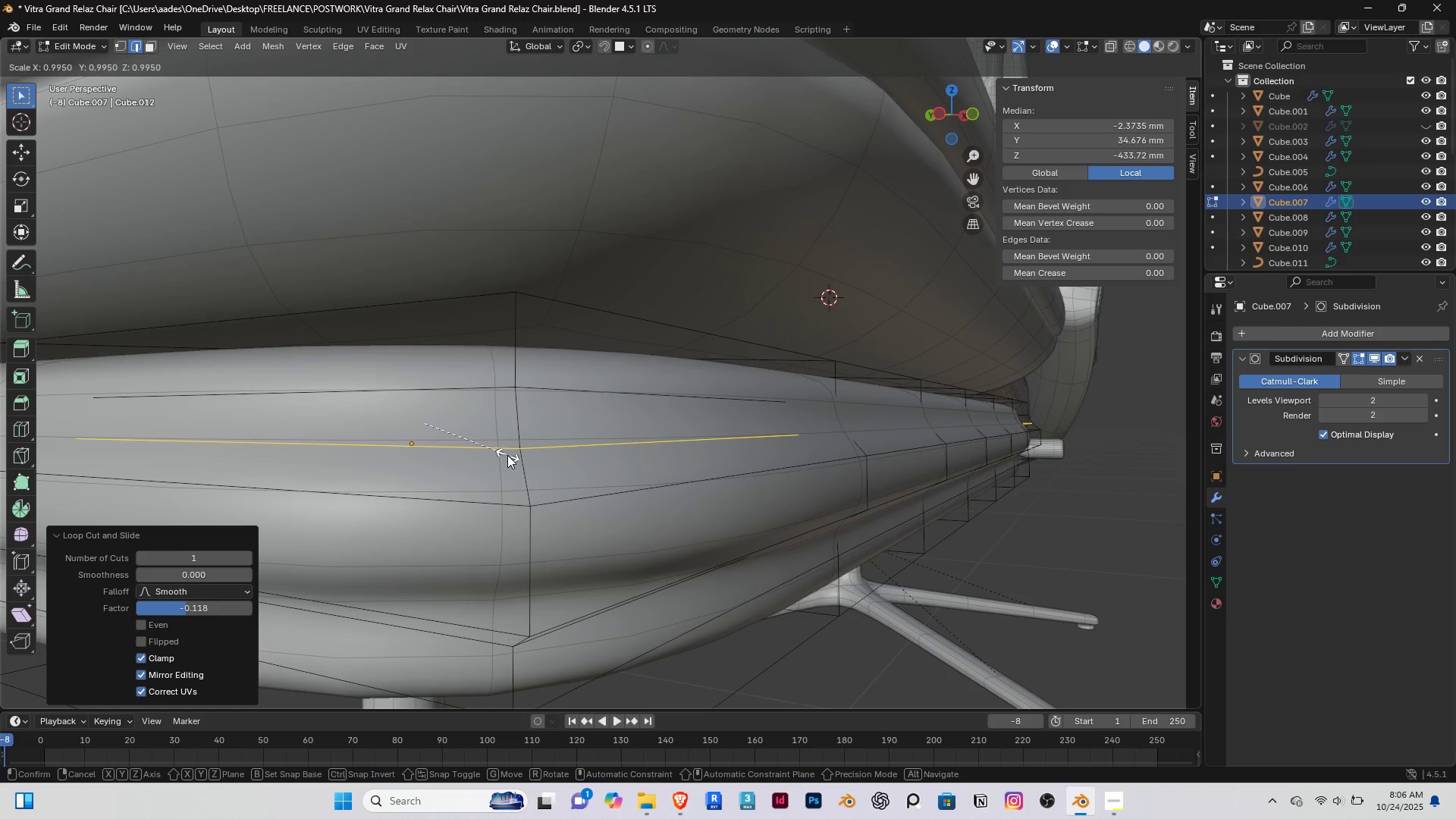 
left_click([508, 455])
 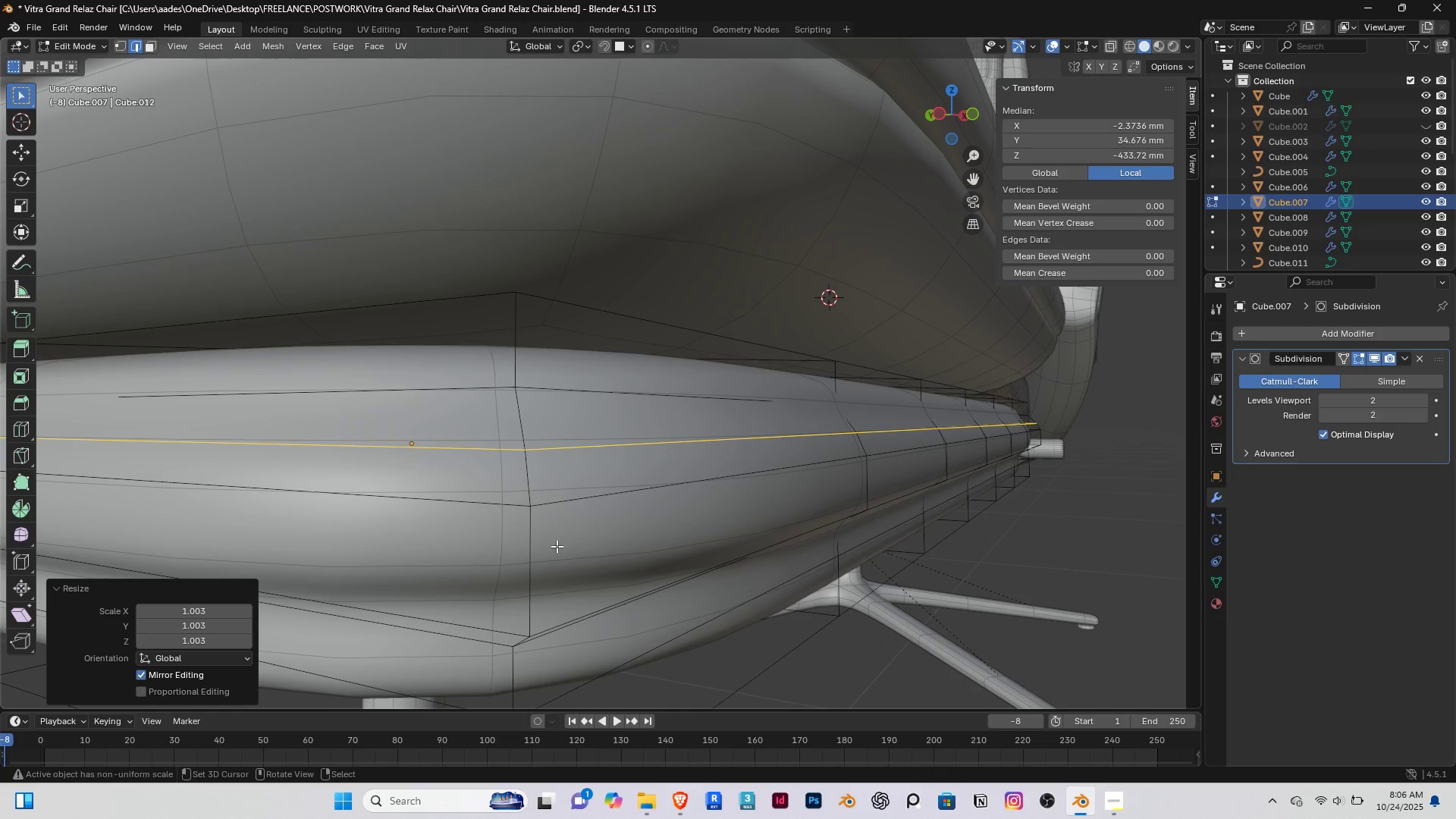 
key(Control+R)
 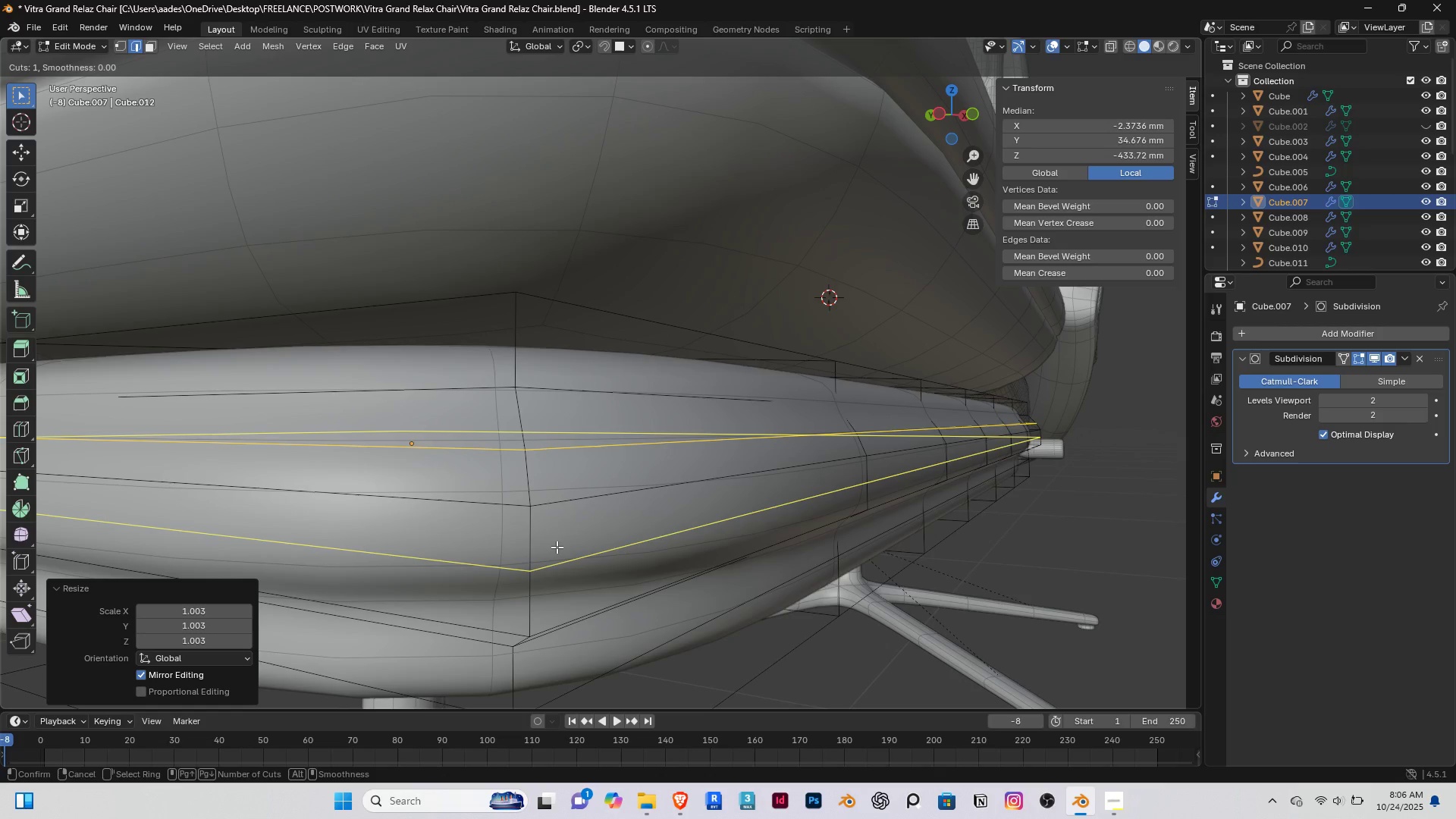 
scroll: coordinate [557, 547], scroll_direction: up, amount: 1.0
 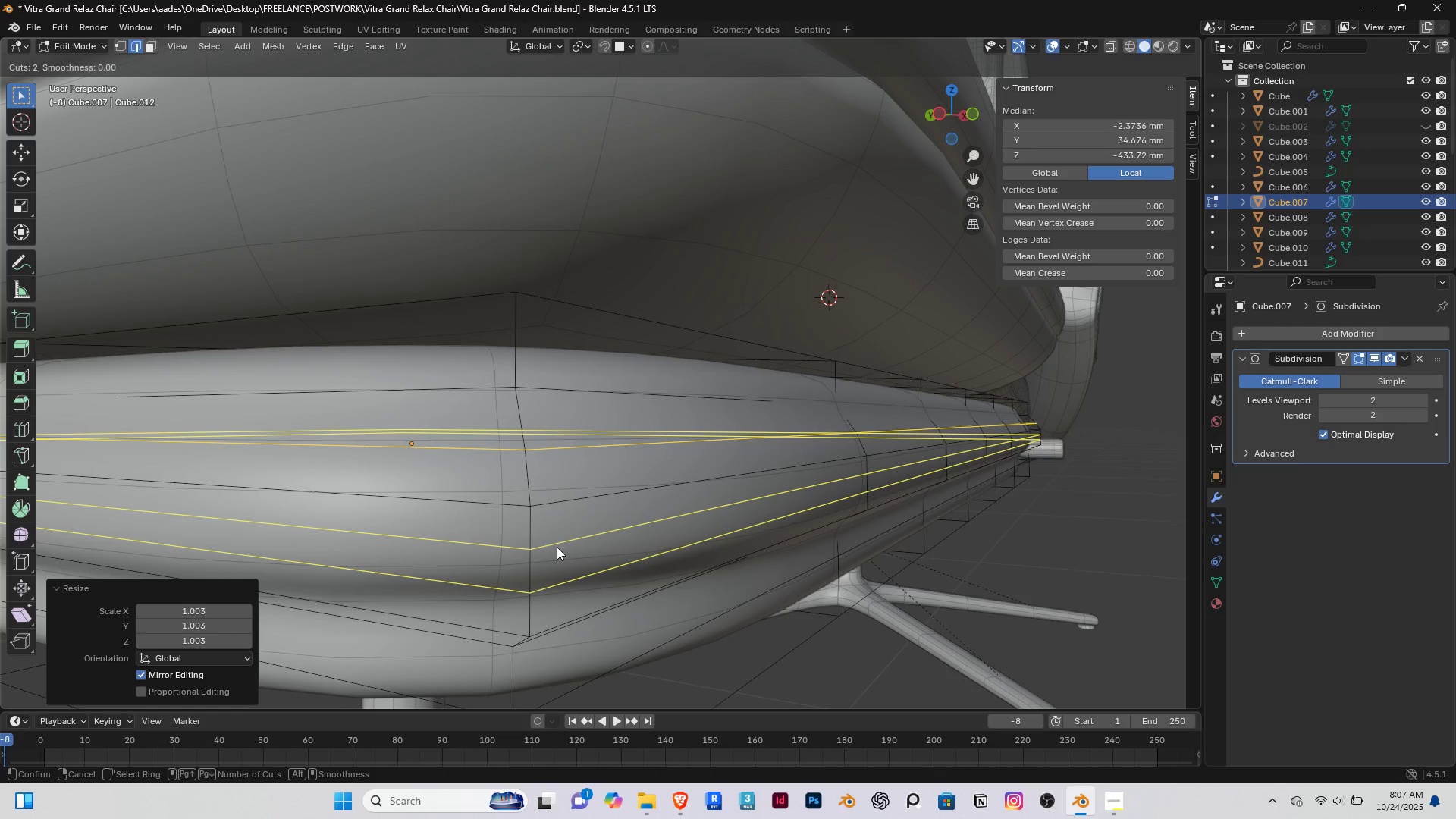 
left_click([557, 547])
 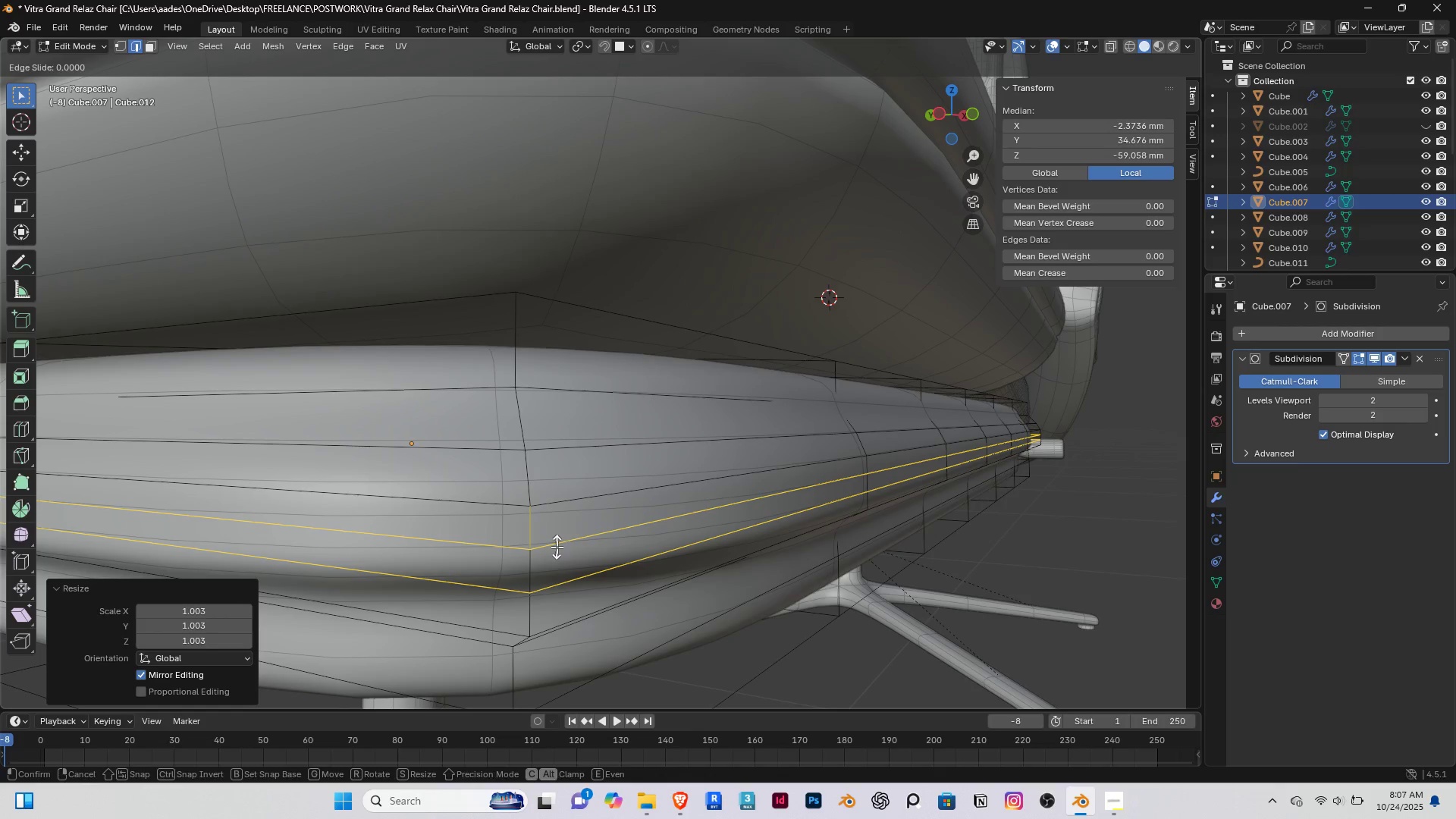 
right_click([557, 547])
 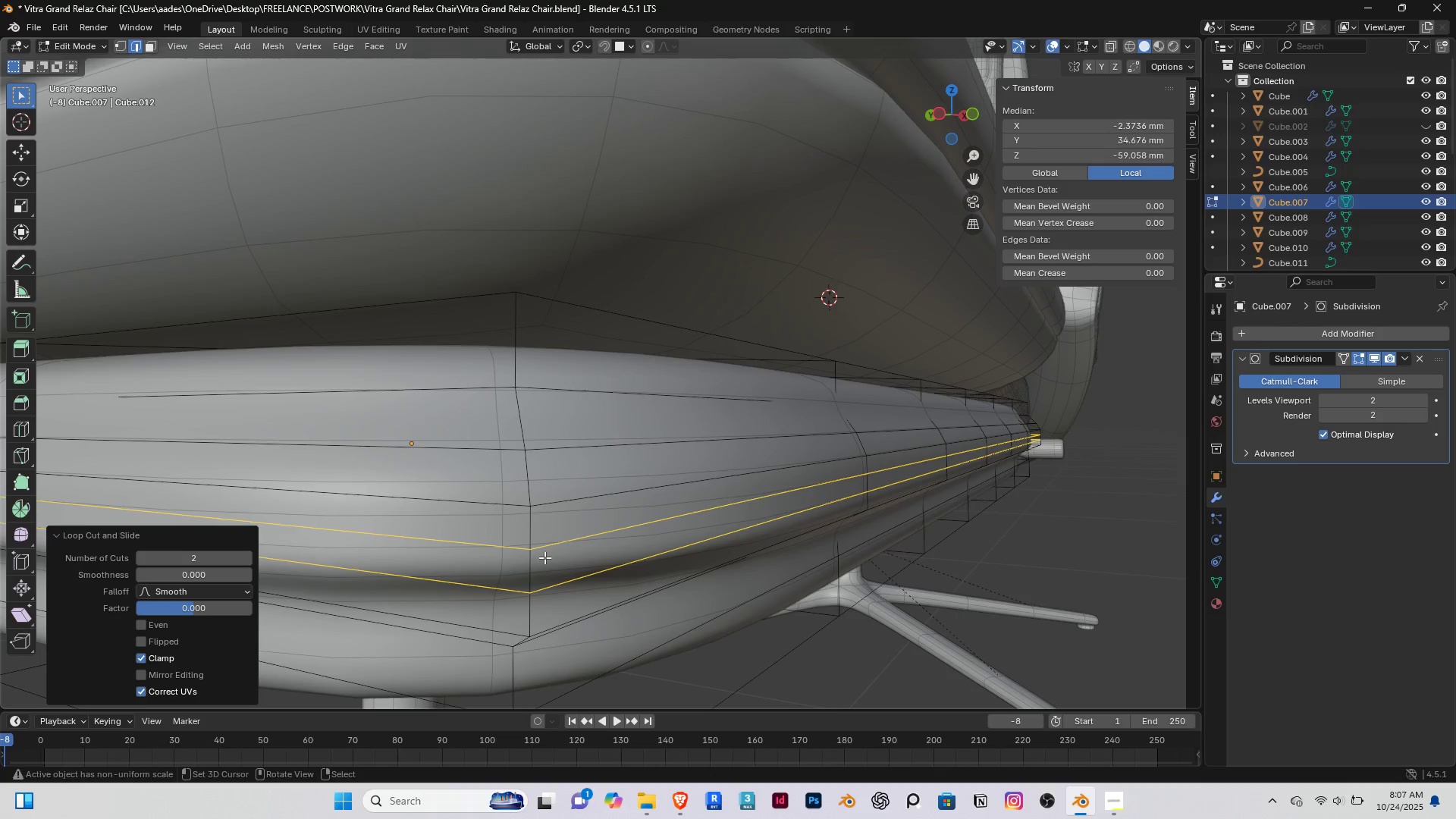 
key(S)
 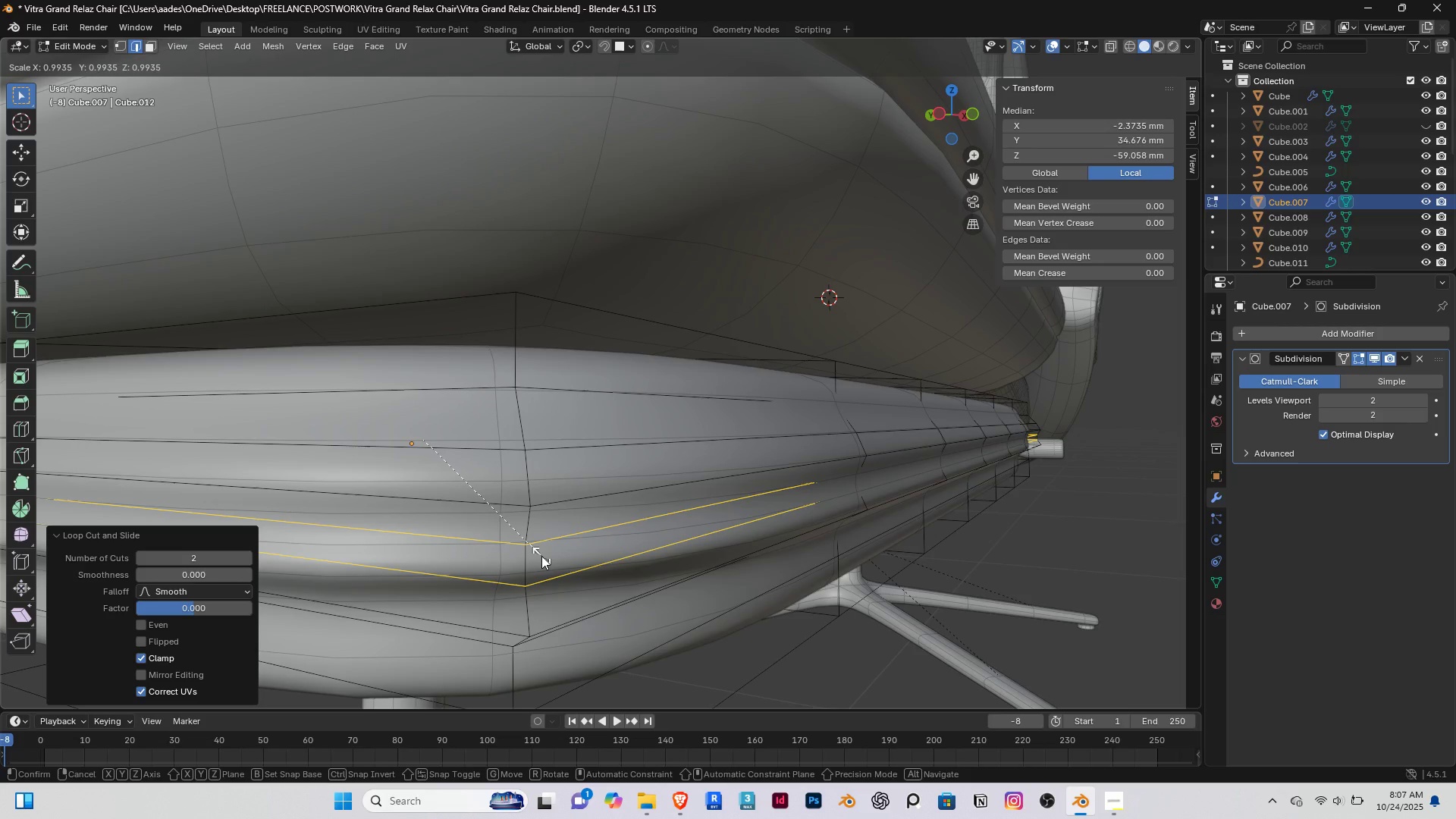 
left_click([541, 556])
 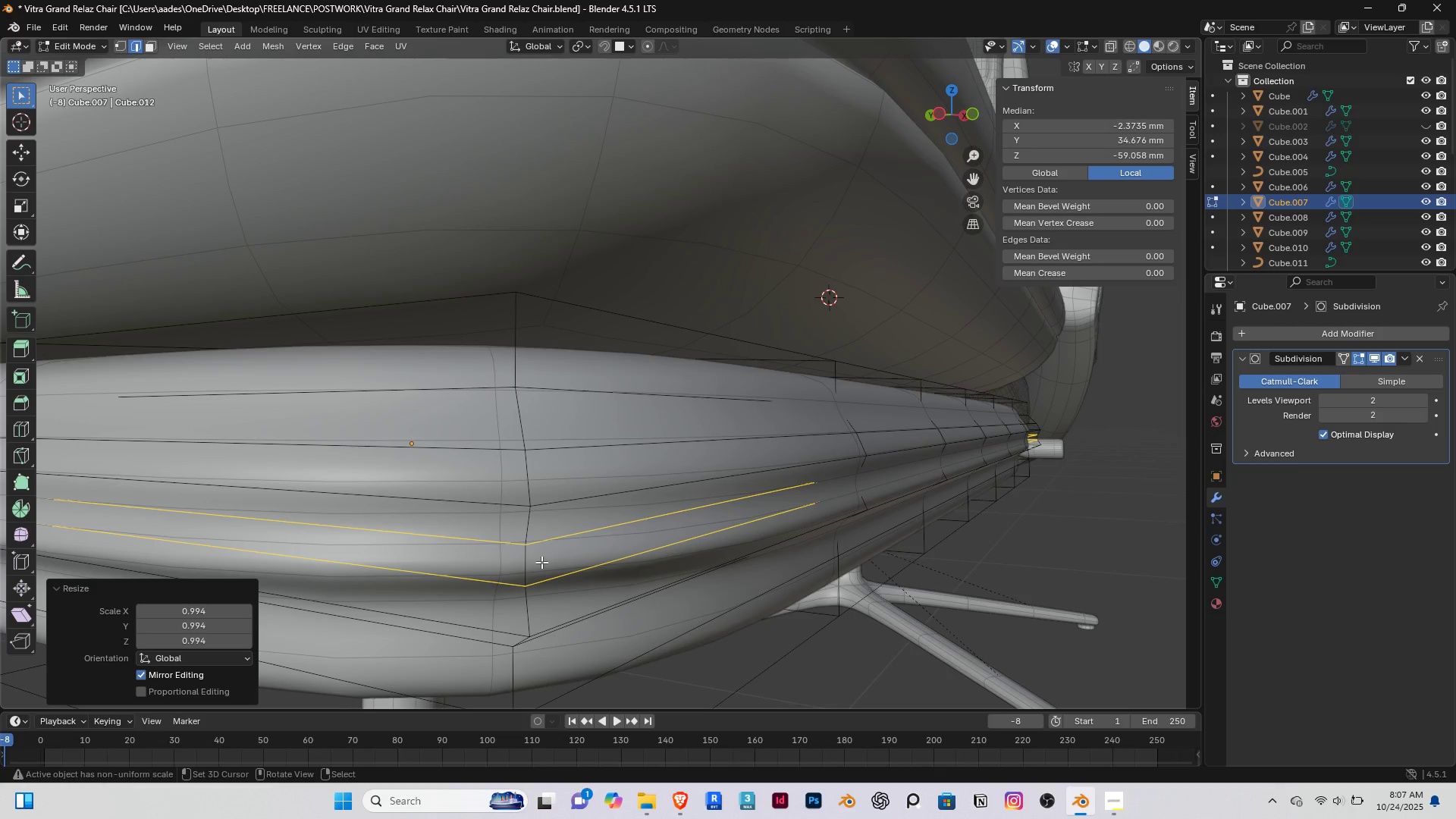 
key(S)
 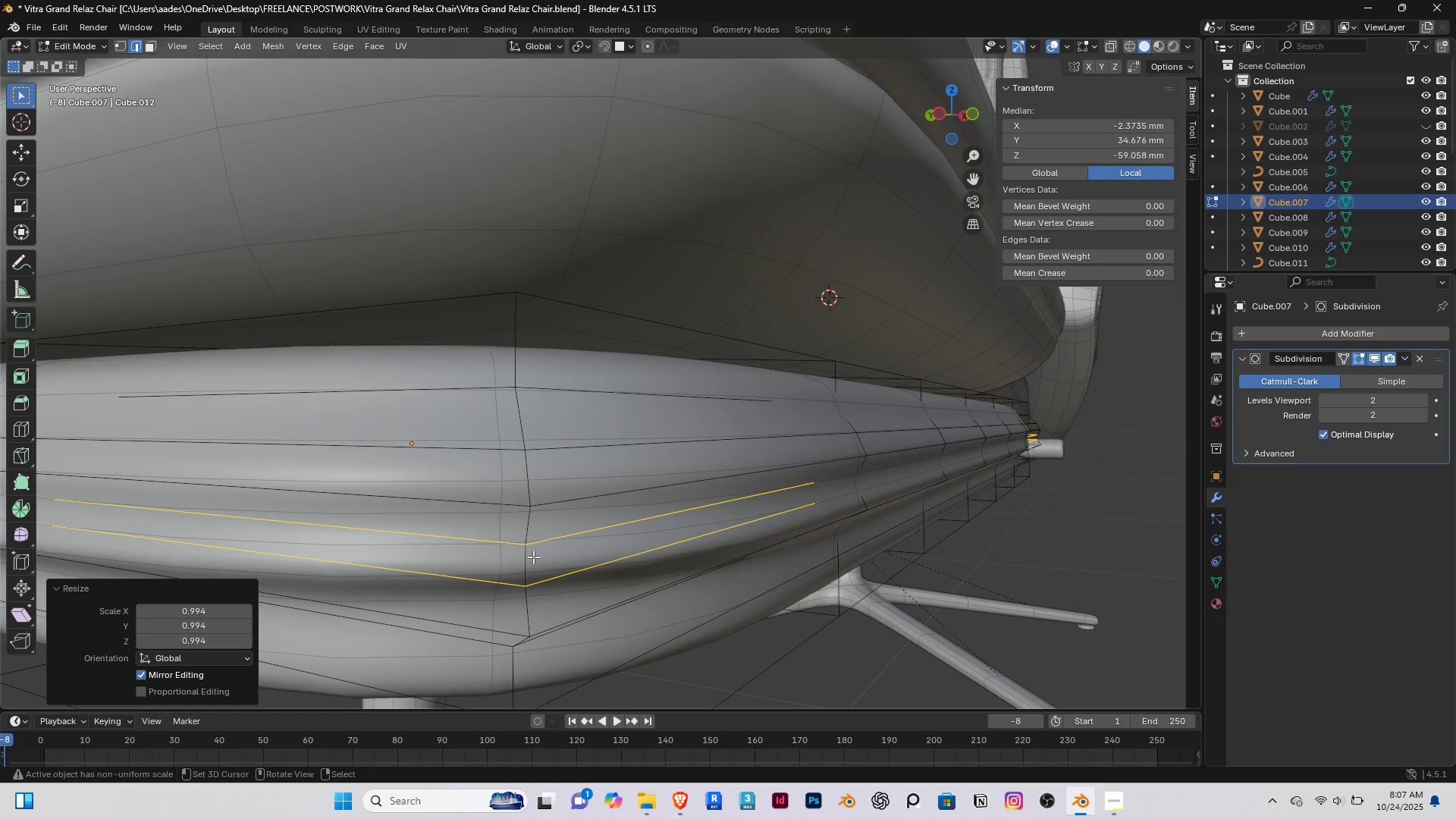 
double_click([541, 550])
 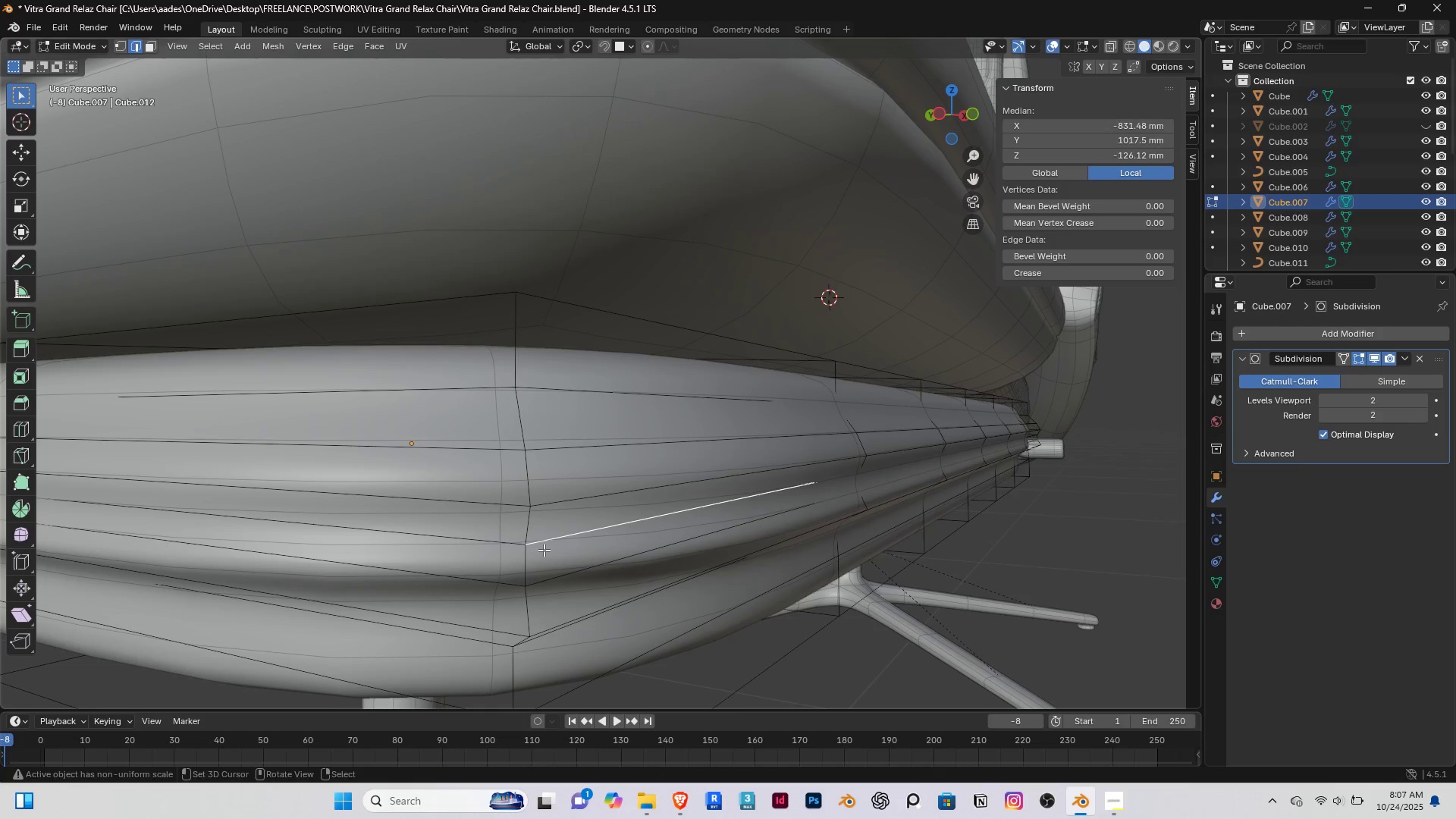 
hold_key(key=AltRight, duration=0.52)
right_click([545, 550])
 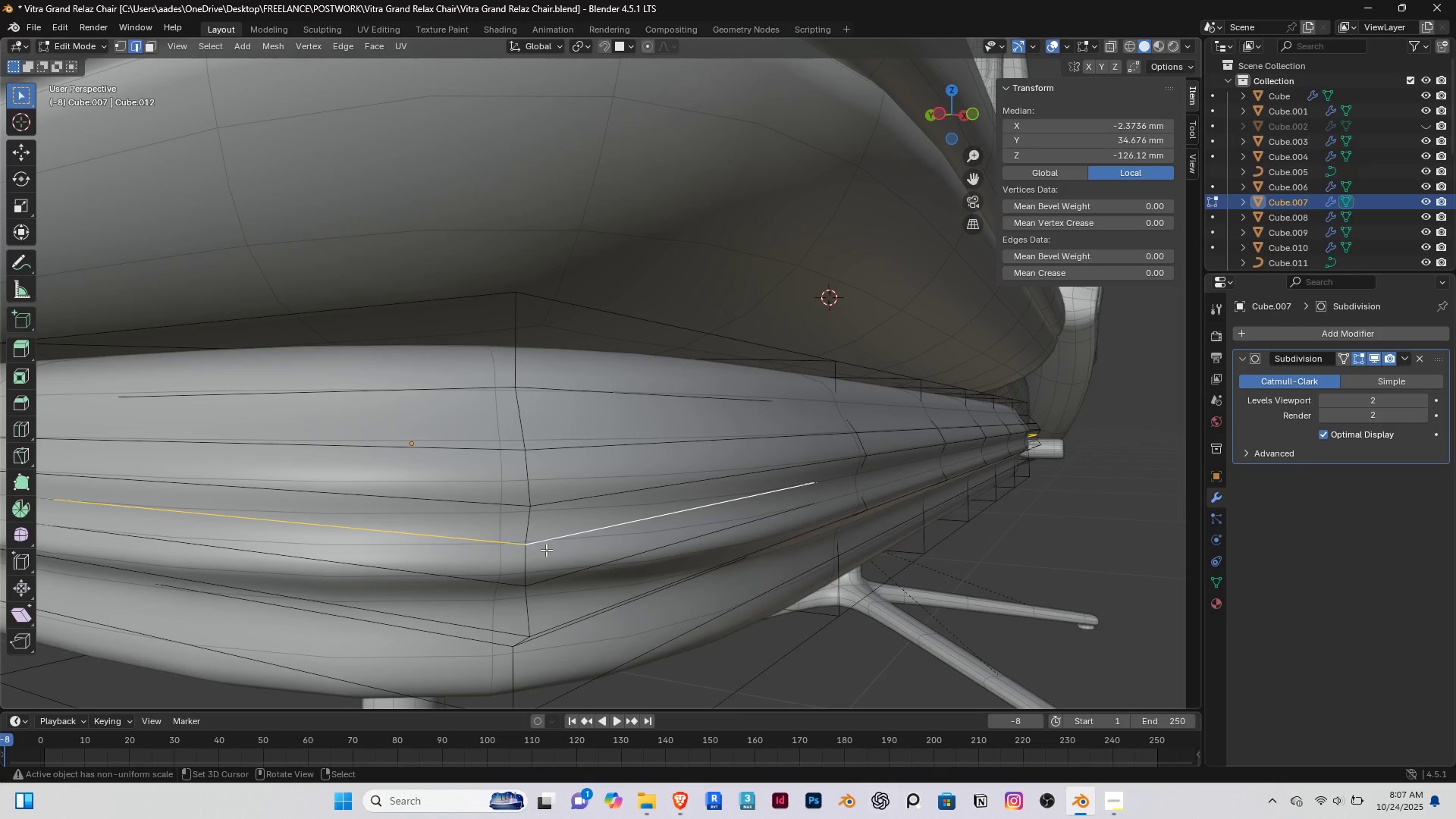 
type(gz)
 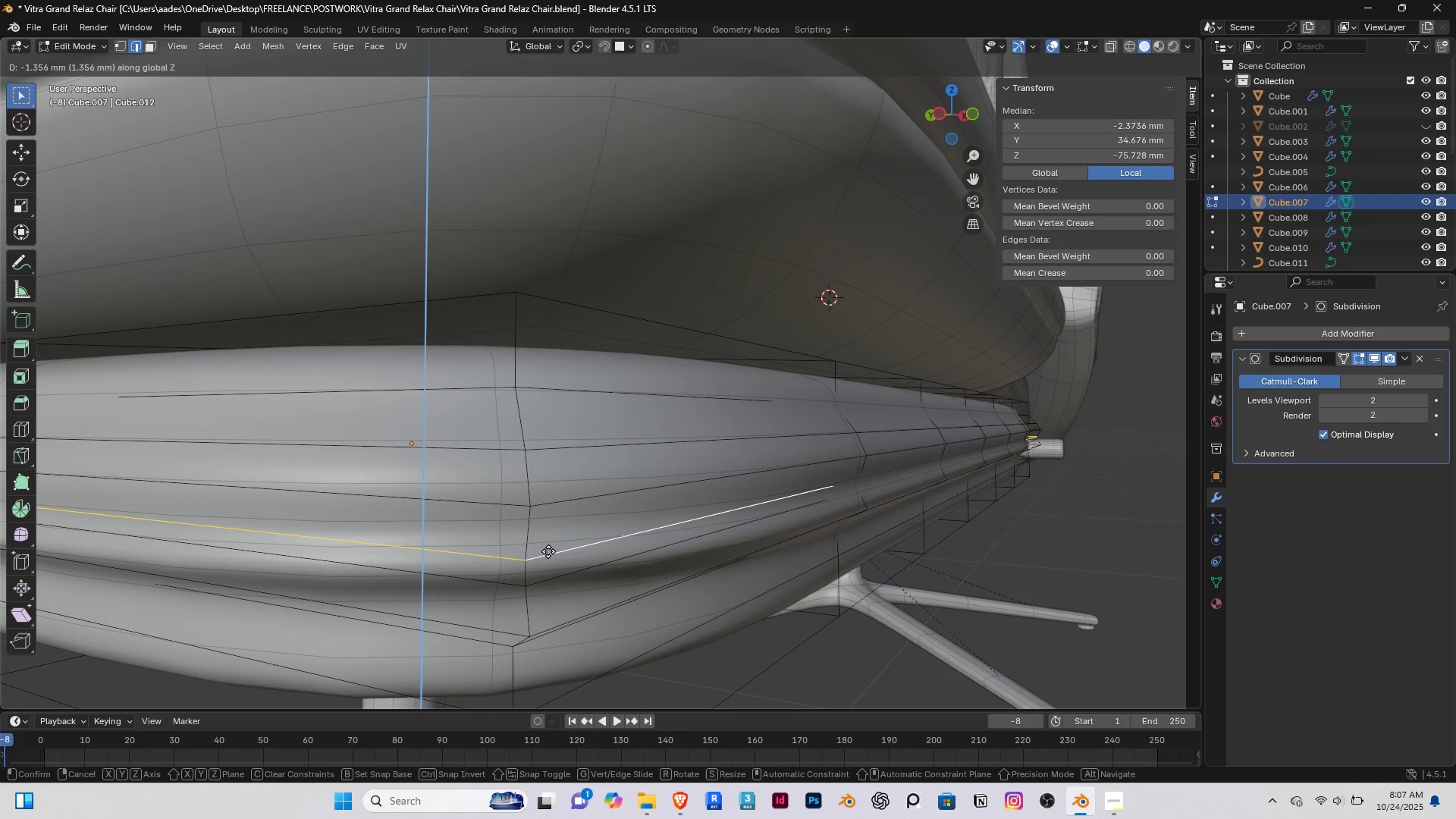 
left_click([548, 551])
 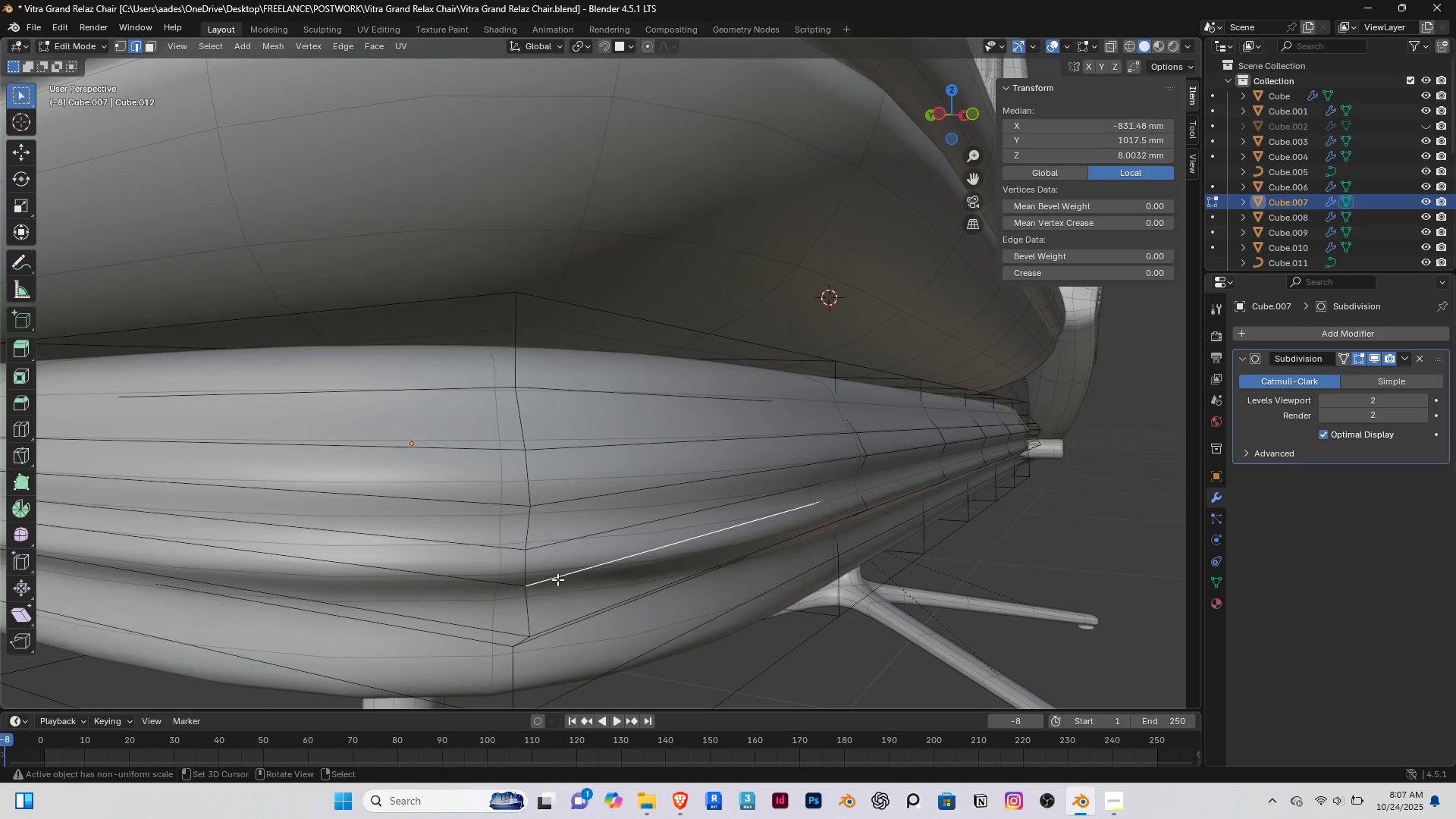 
right_click([557, 579])
 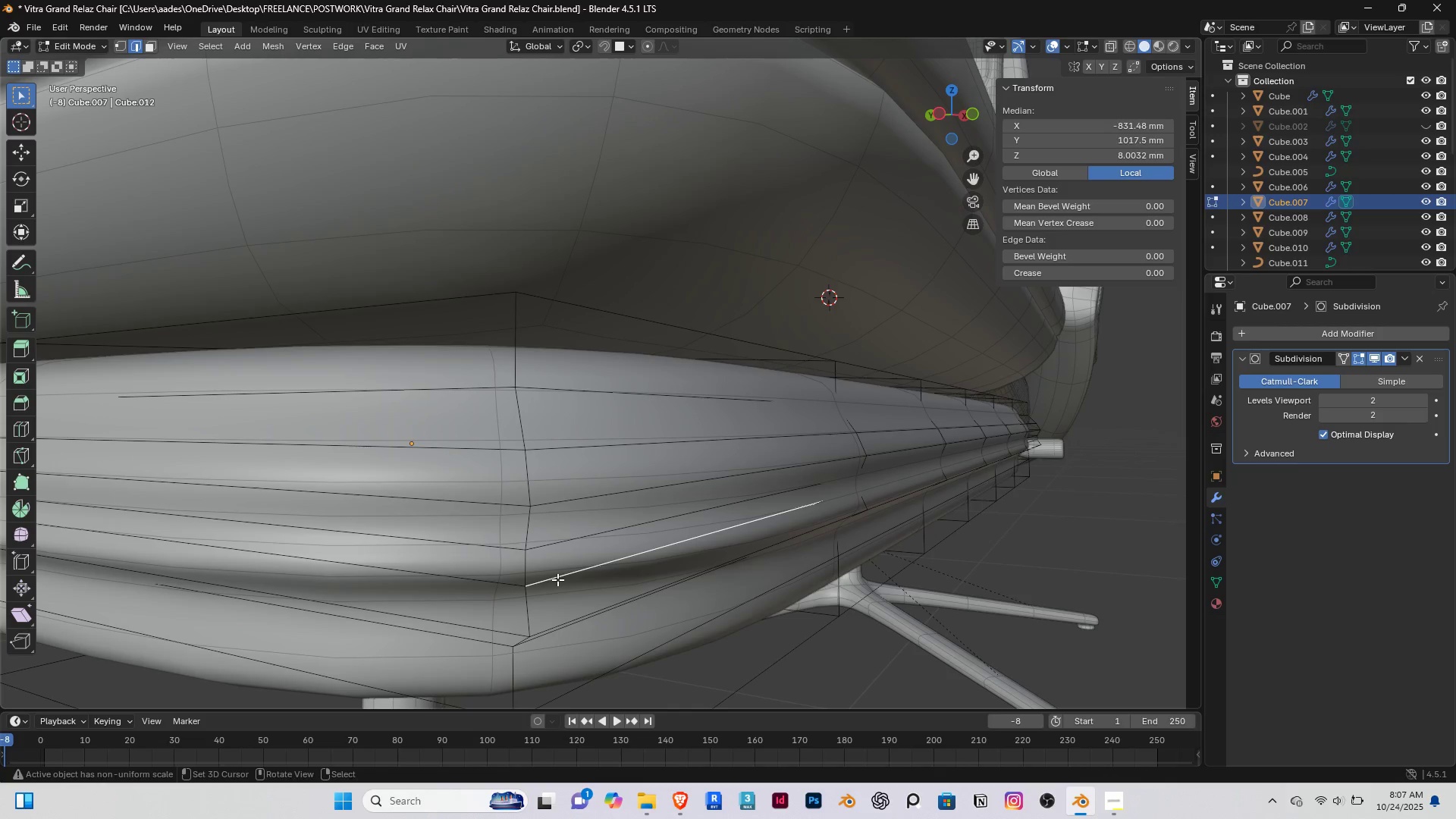 
hold_key(key=AltRight, duration=0.44)
right_click([557, 579])
 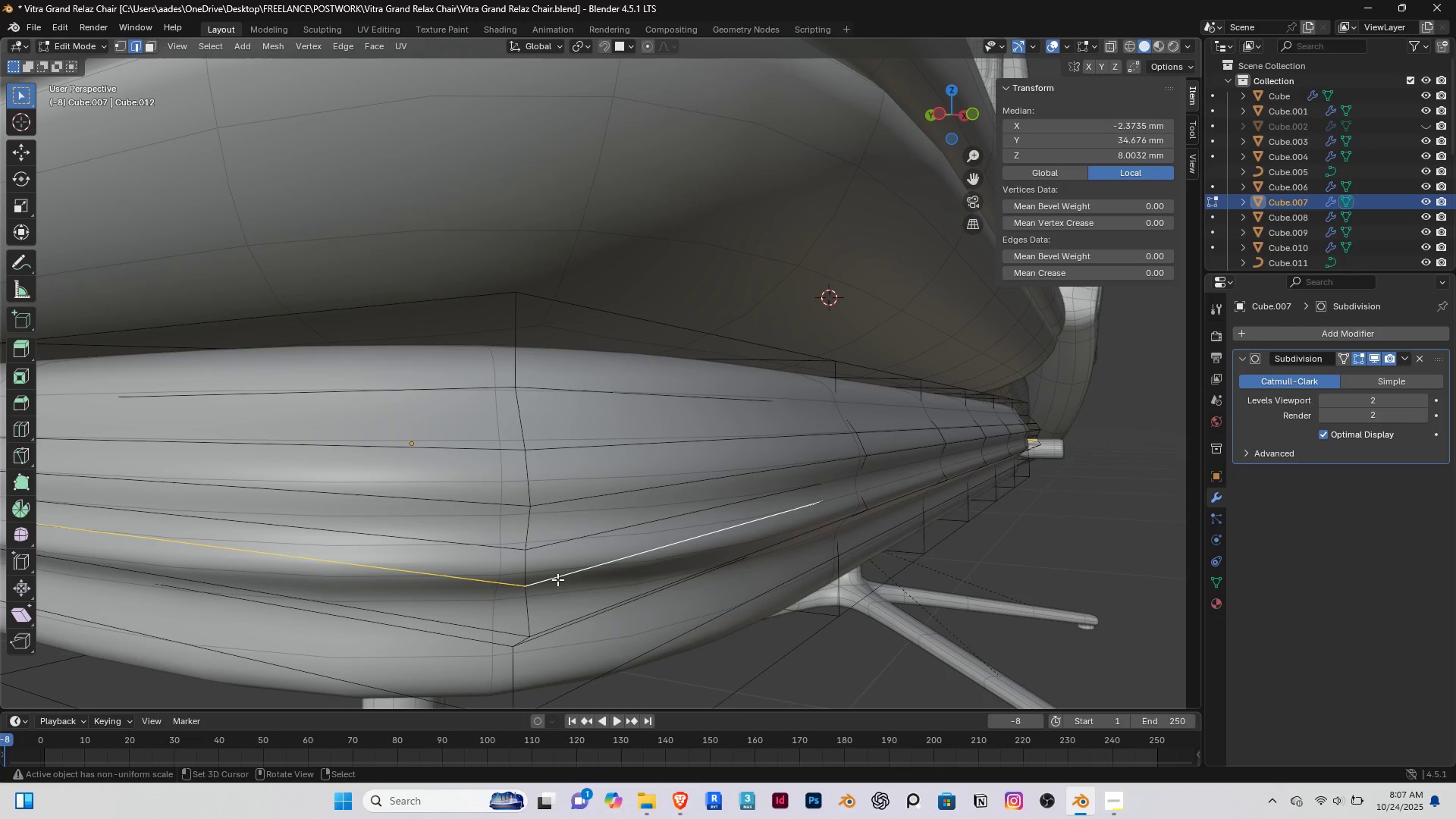 
type(gz)
 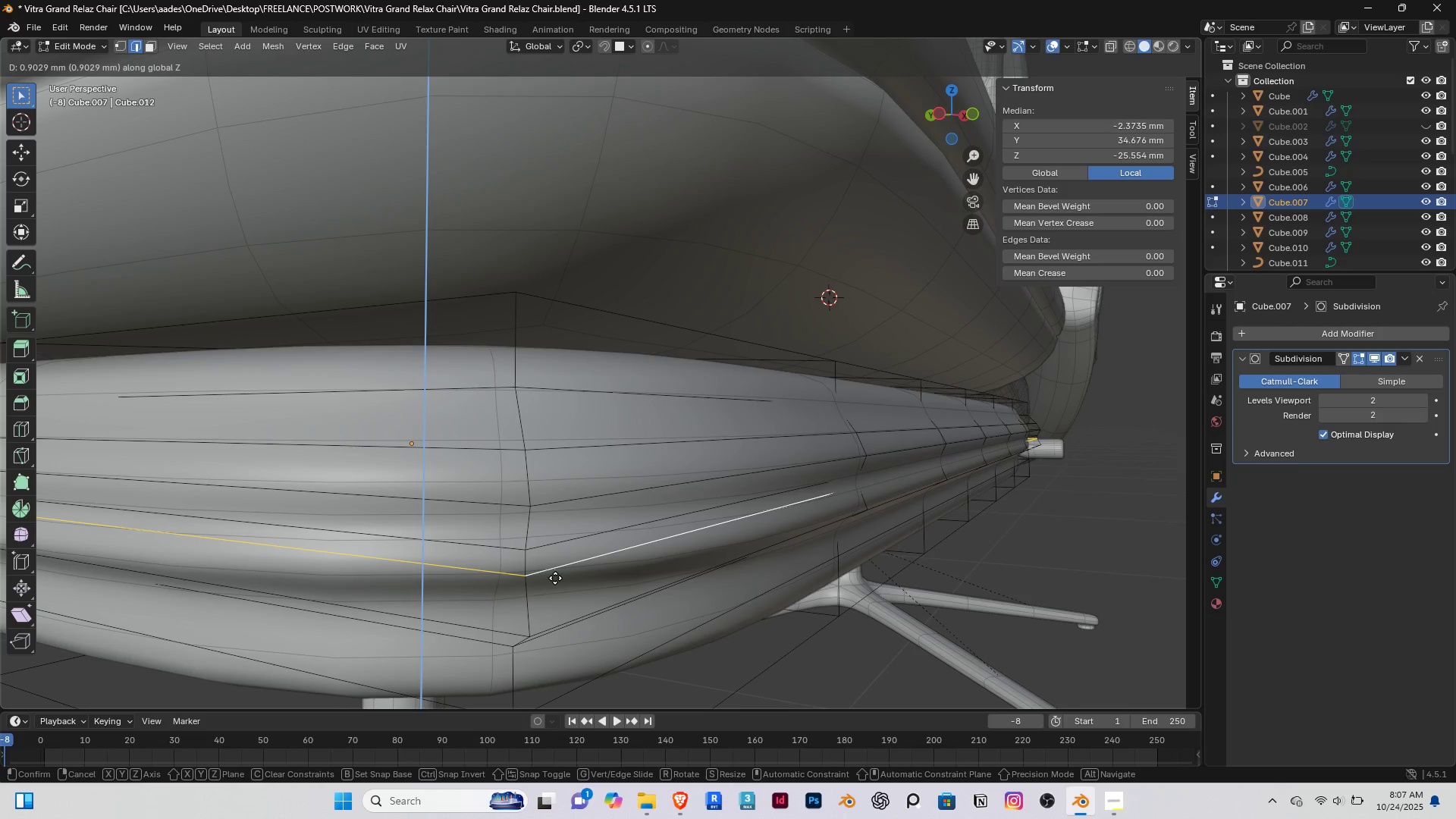 
left_click([555, 578])
 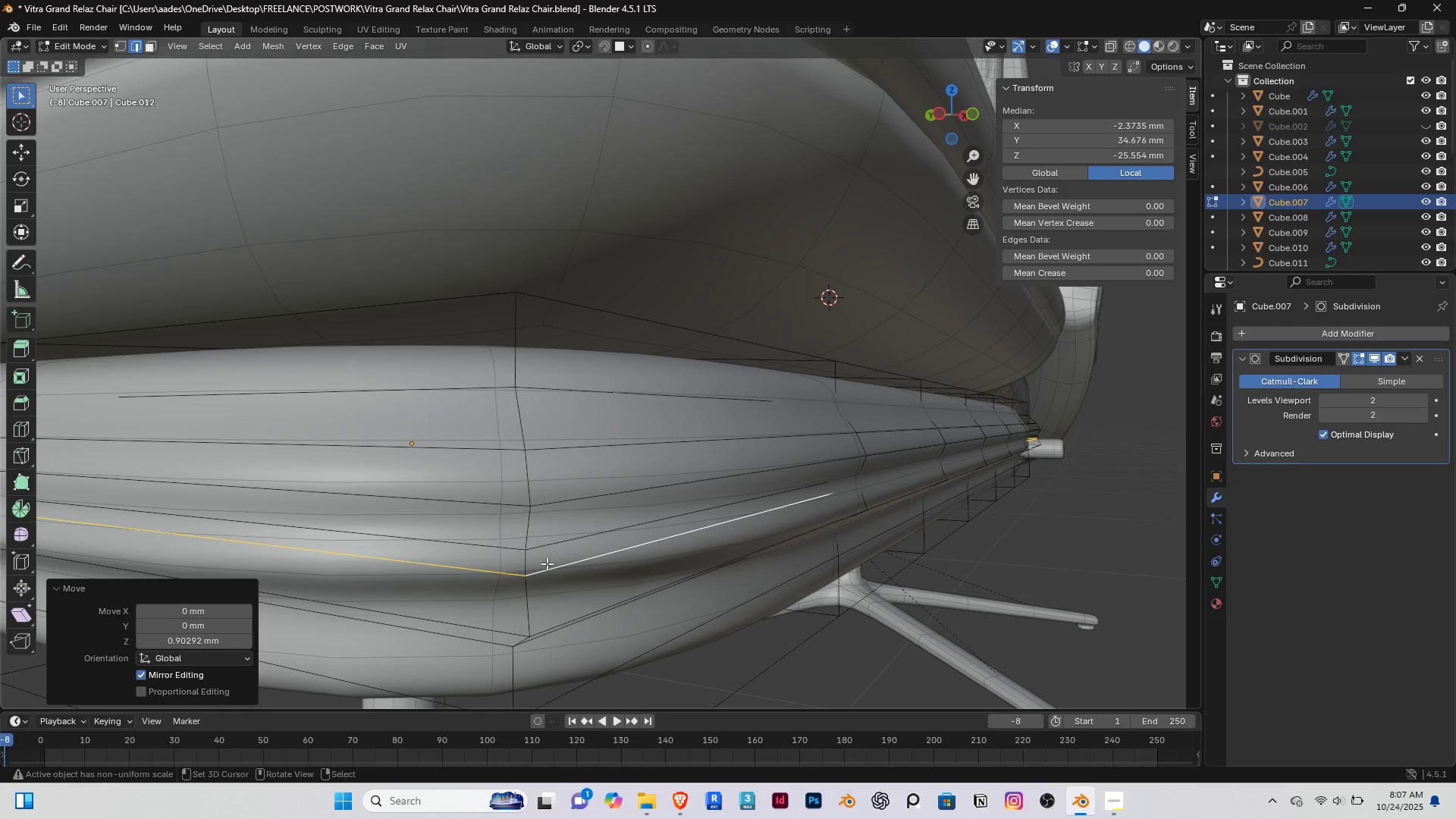 
key(Control+R)
 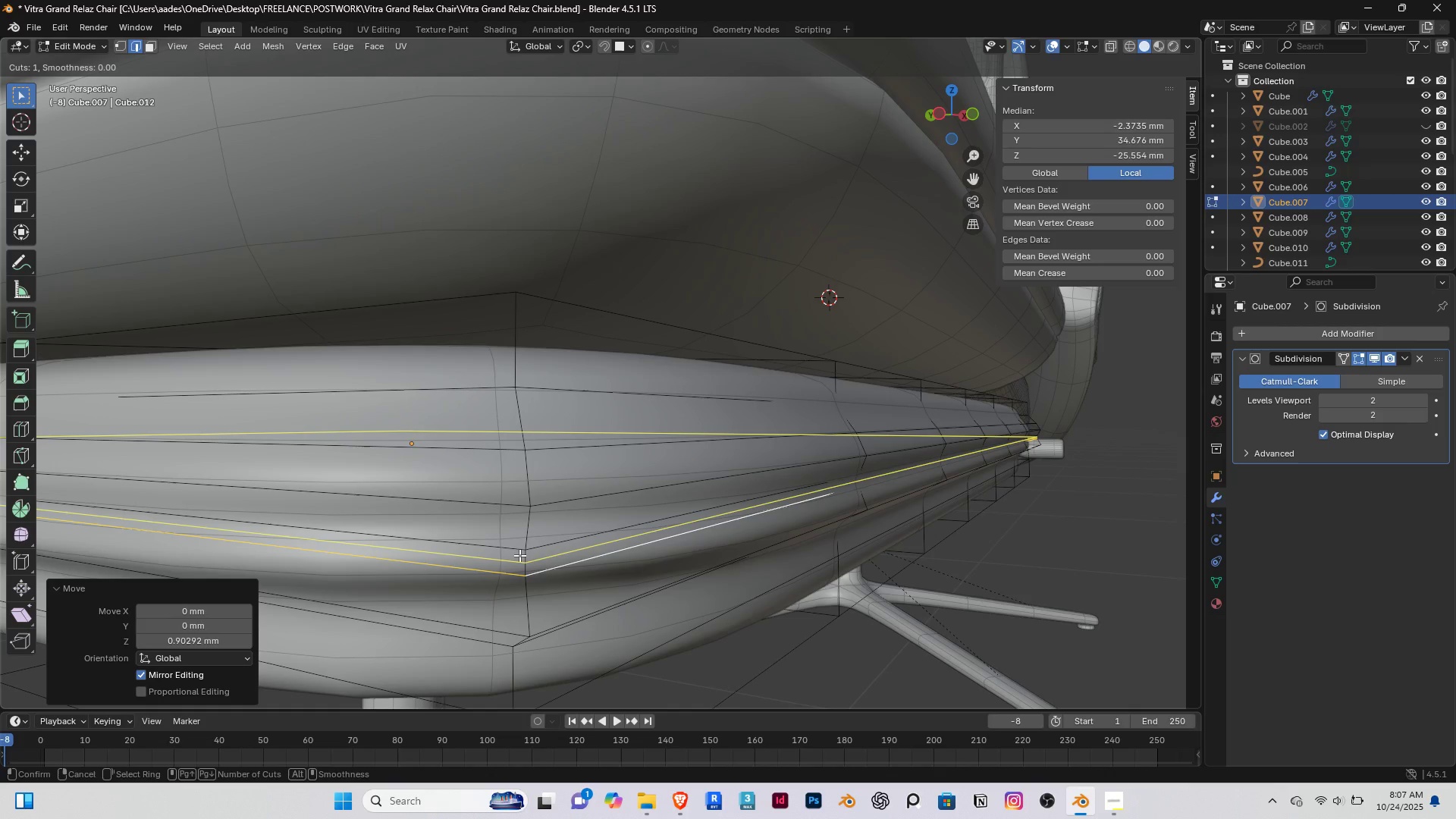 
left_click([519, 555])
 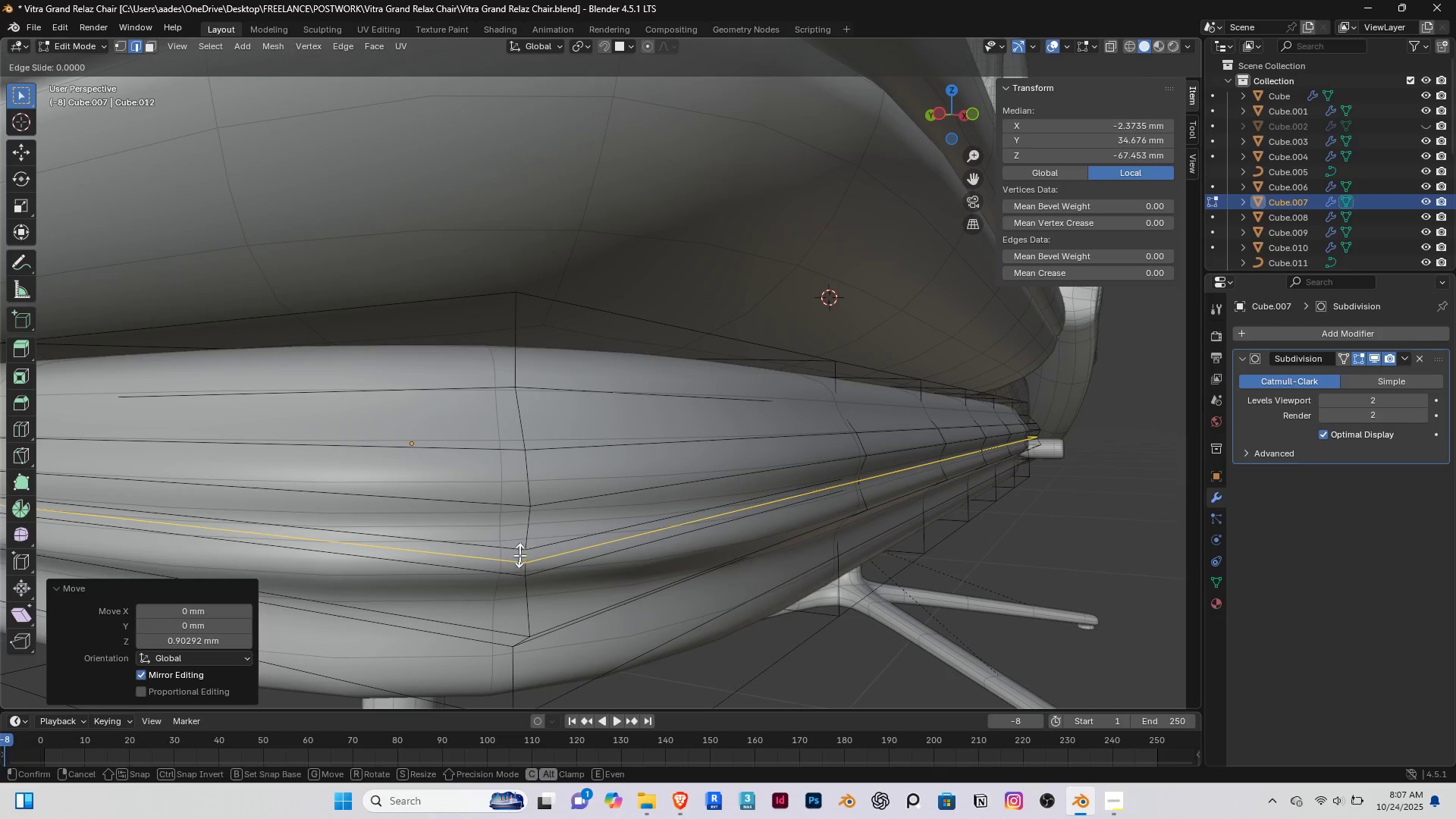 
right_click([519, 555])
 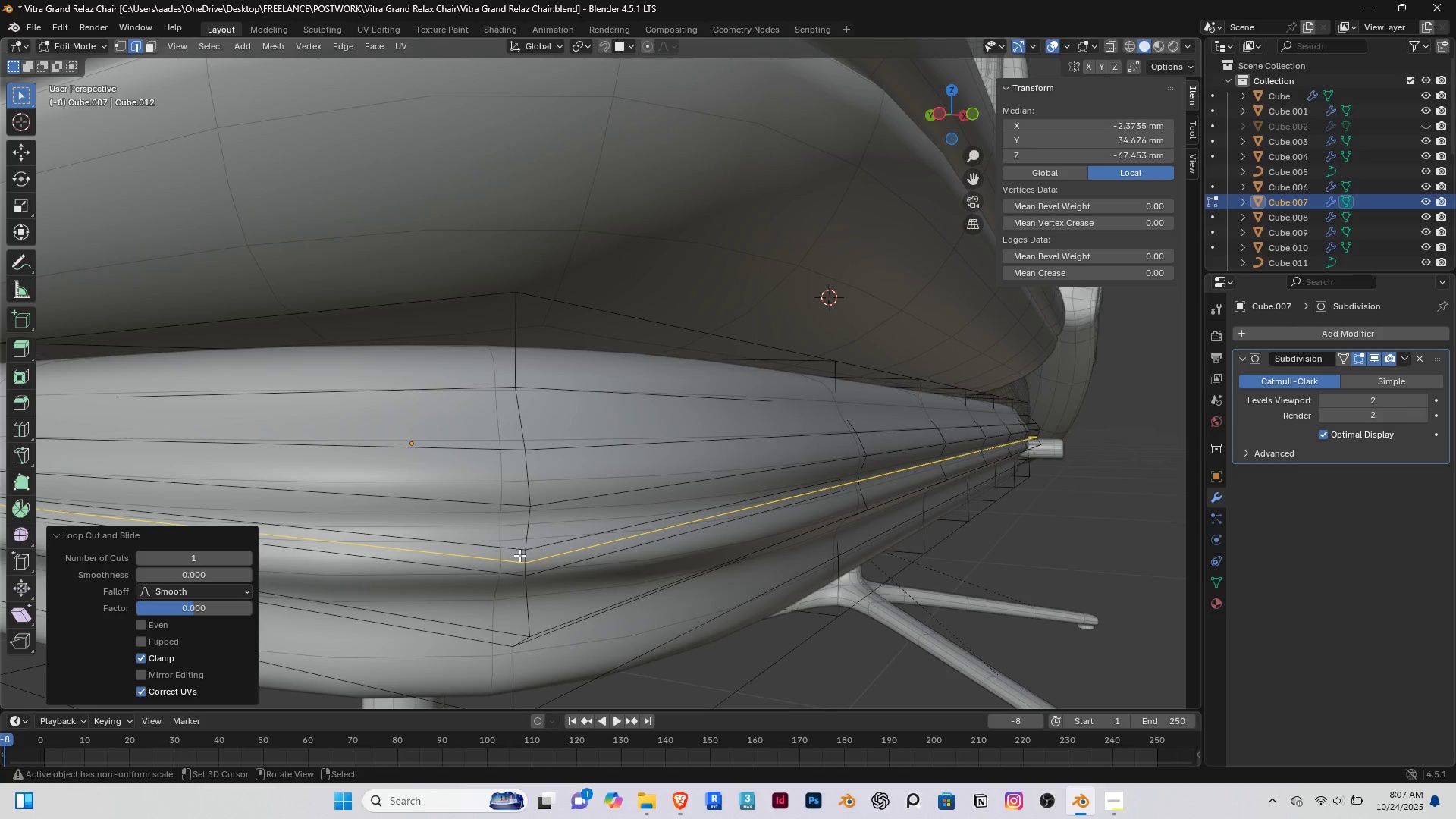 
type(pp)
 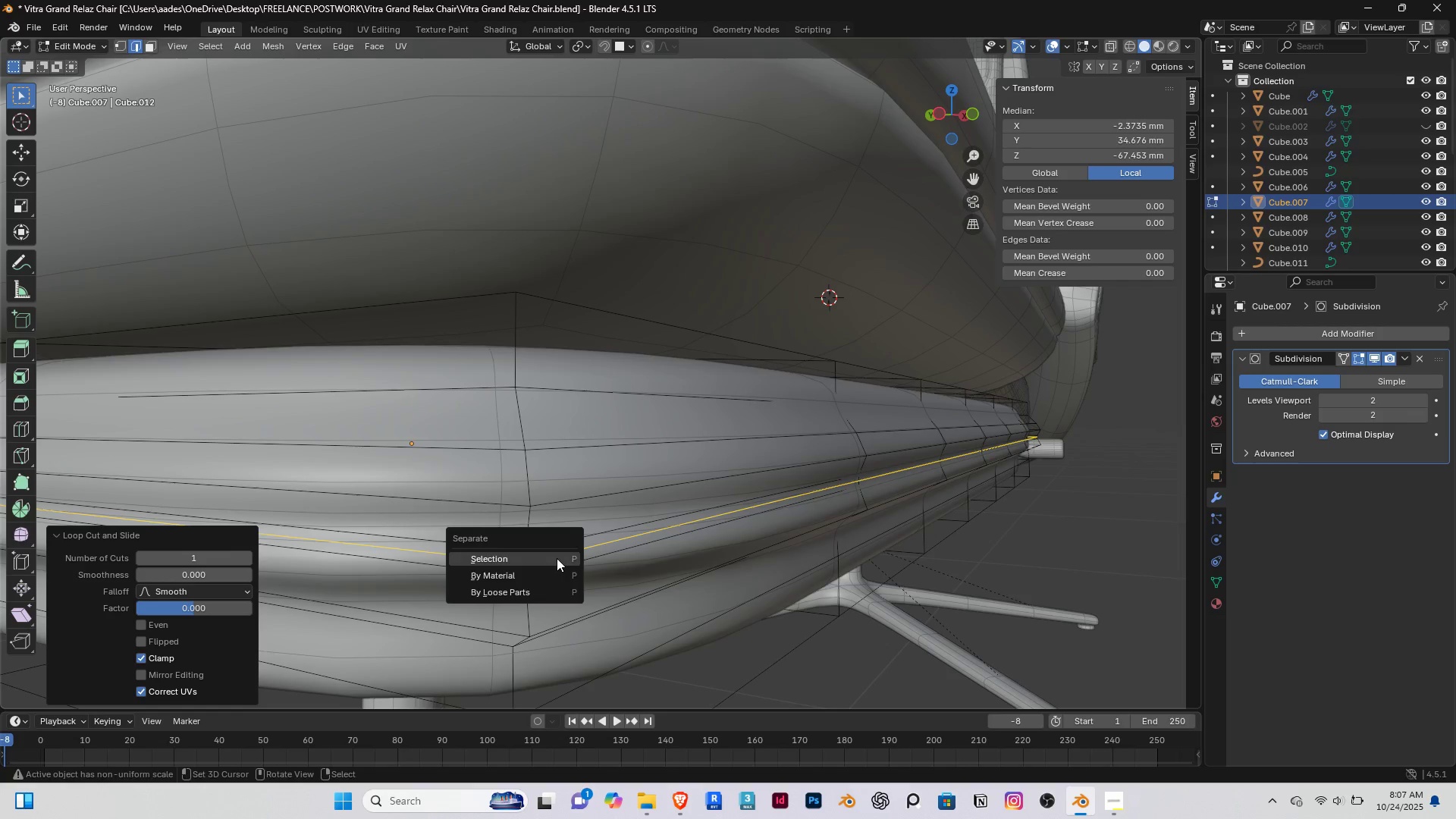 
left_click([557, 558])
 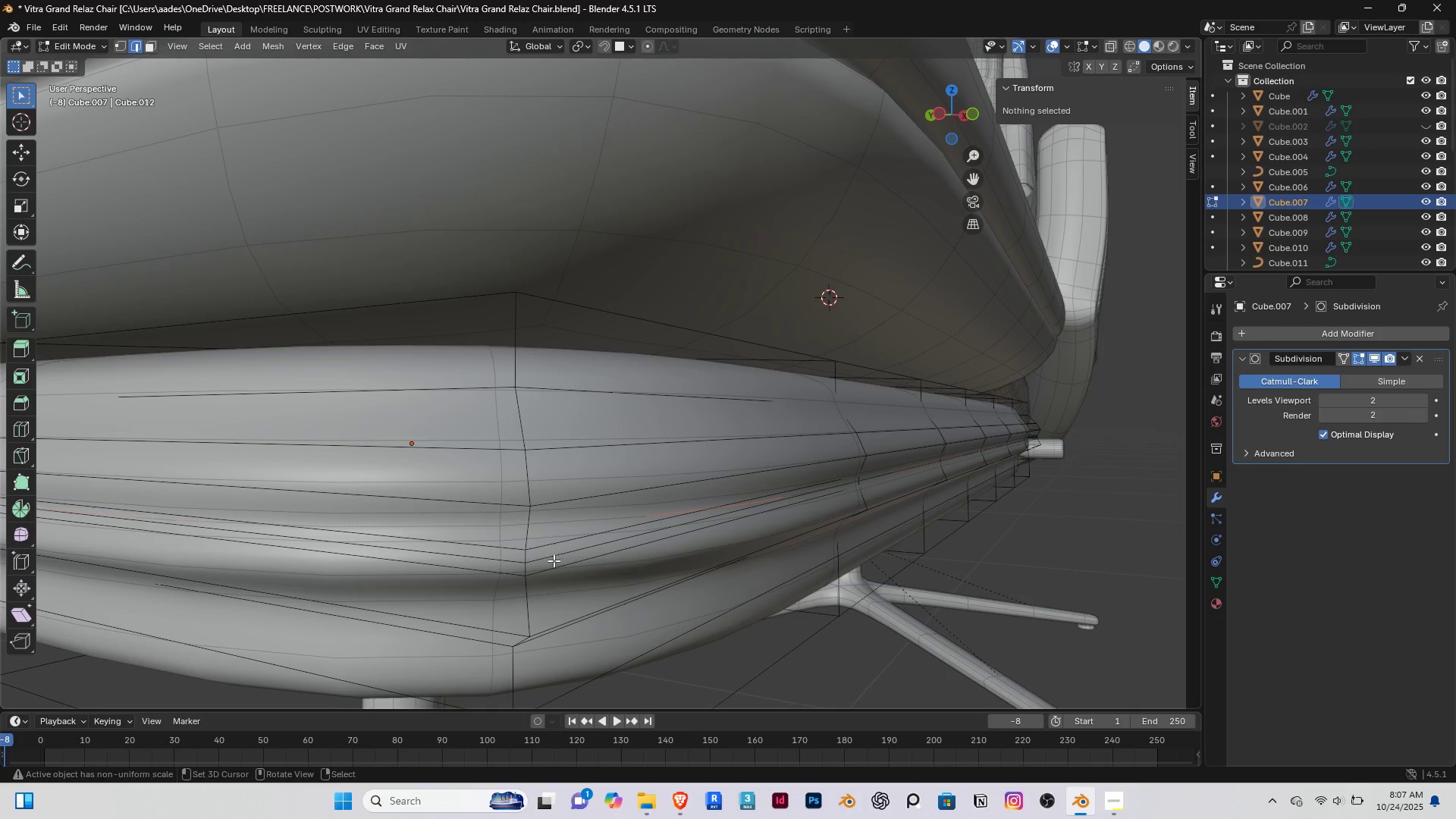 
scroll: coordinate [554, 560], scroll_direction: down, amount: 3.0
 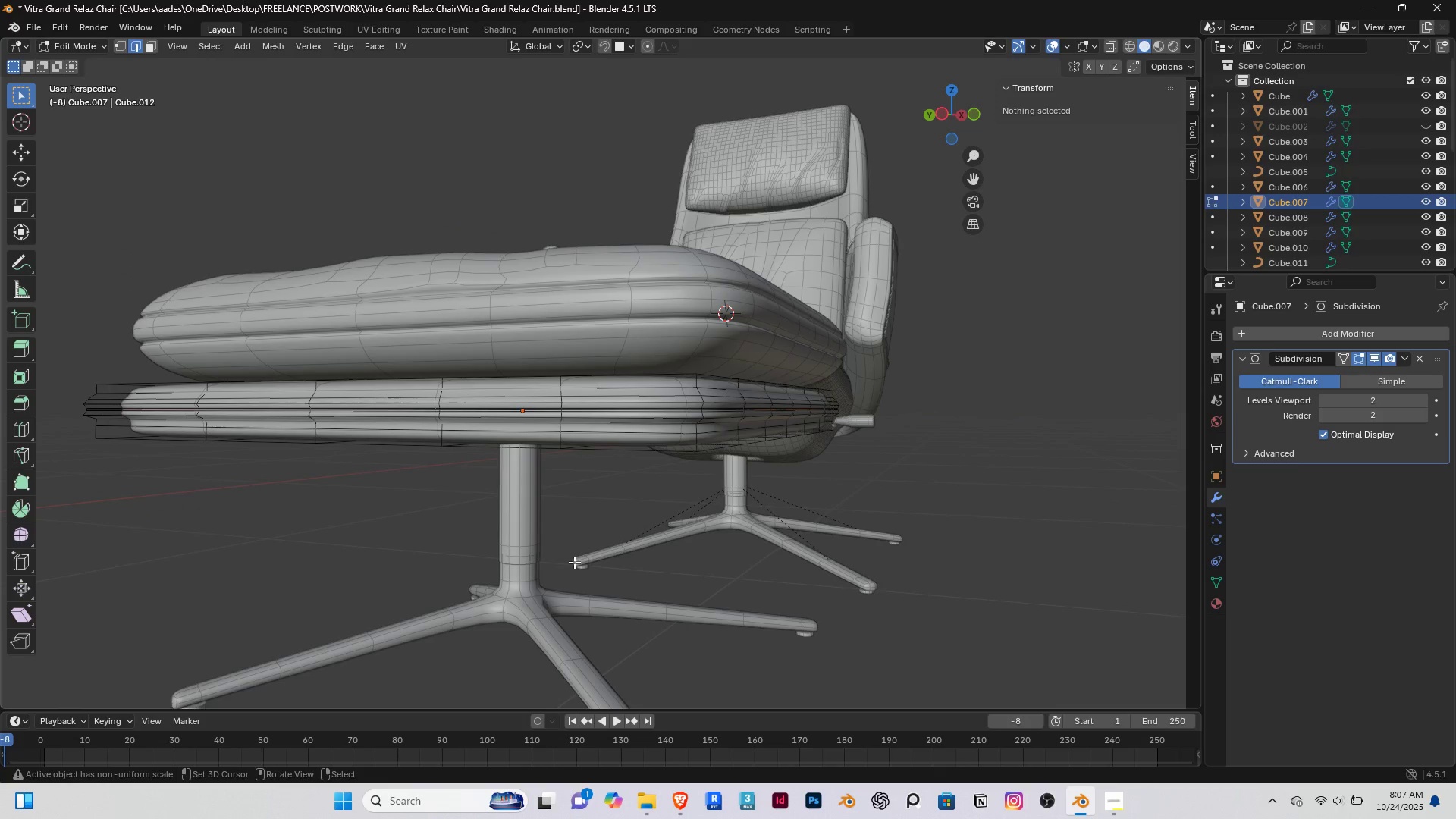 
key(Tab)
 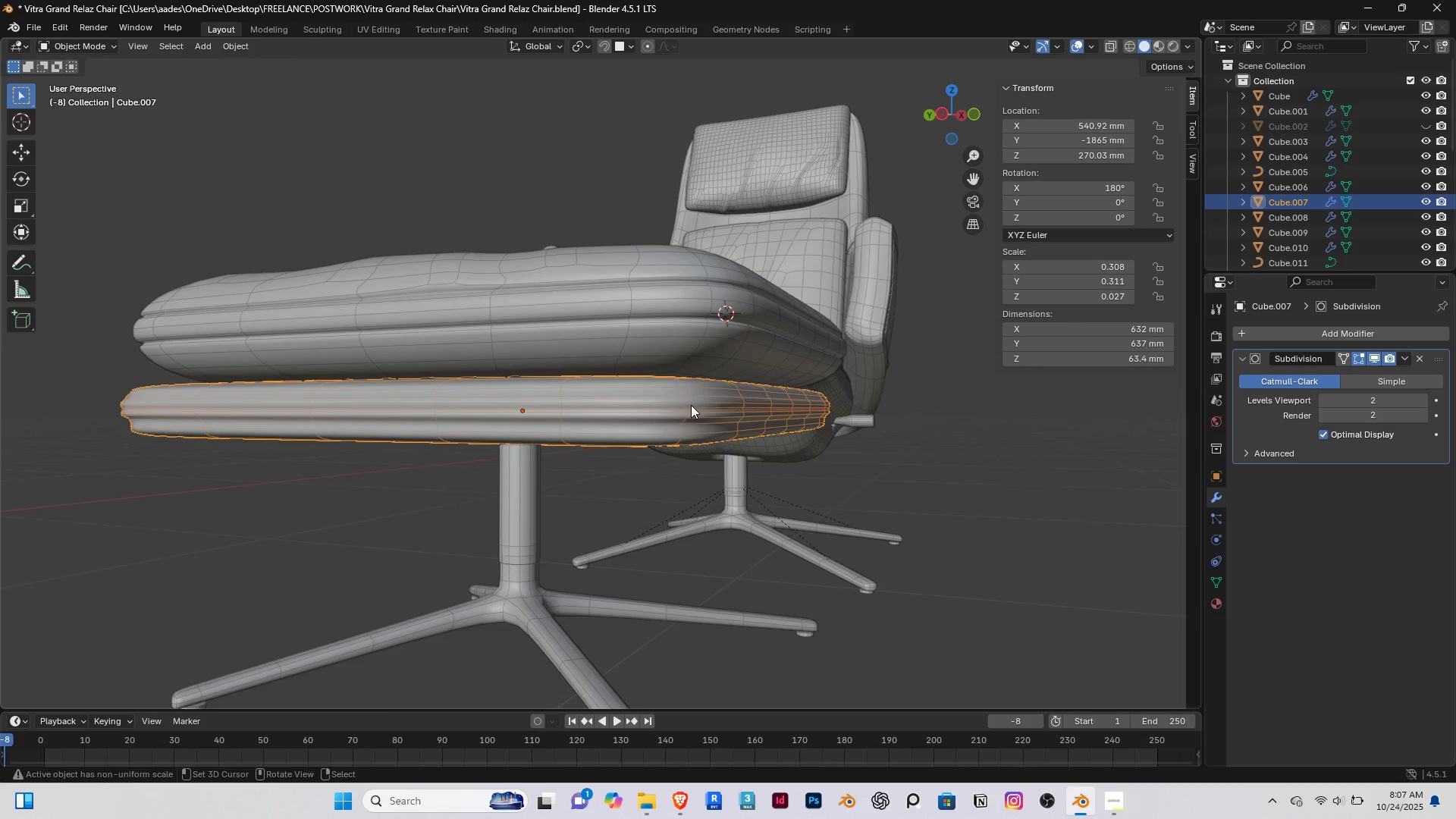 
scroll: coordinate [700, 348], scroll_direction: up, amount: 2.0
 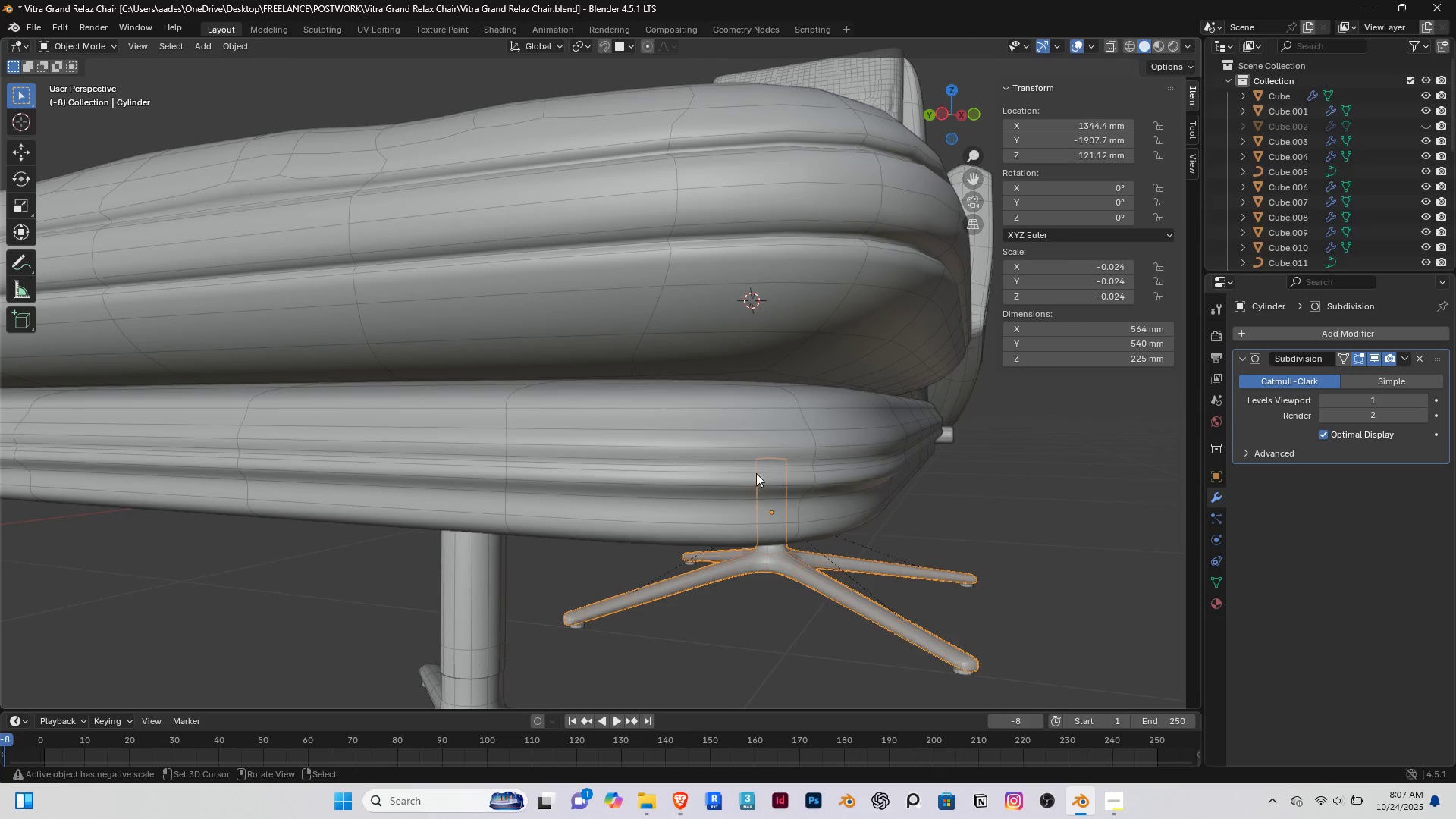 
right_click([754, 469])
 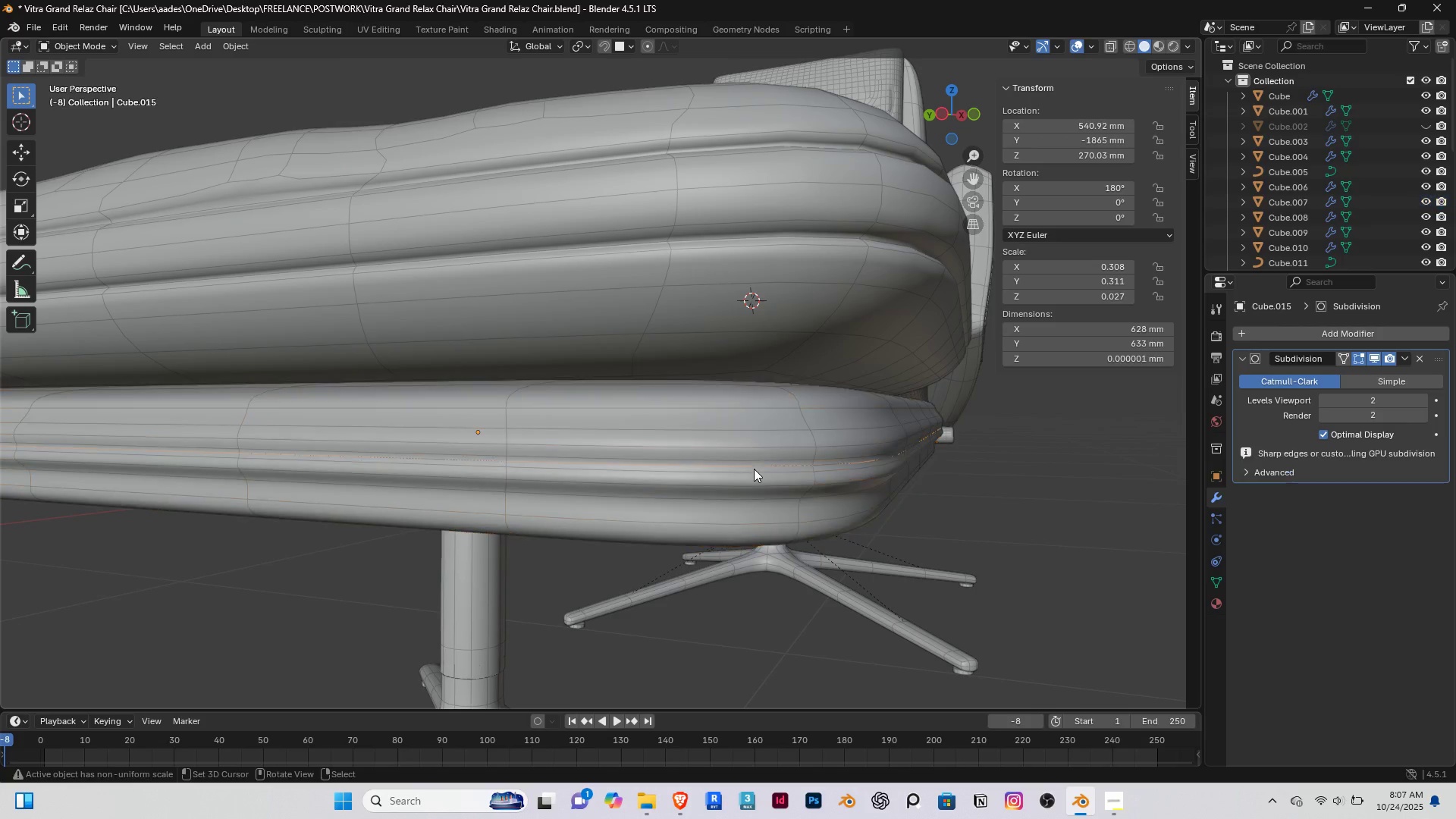 
right_click([754, 469])
 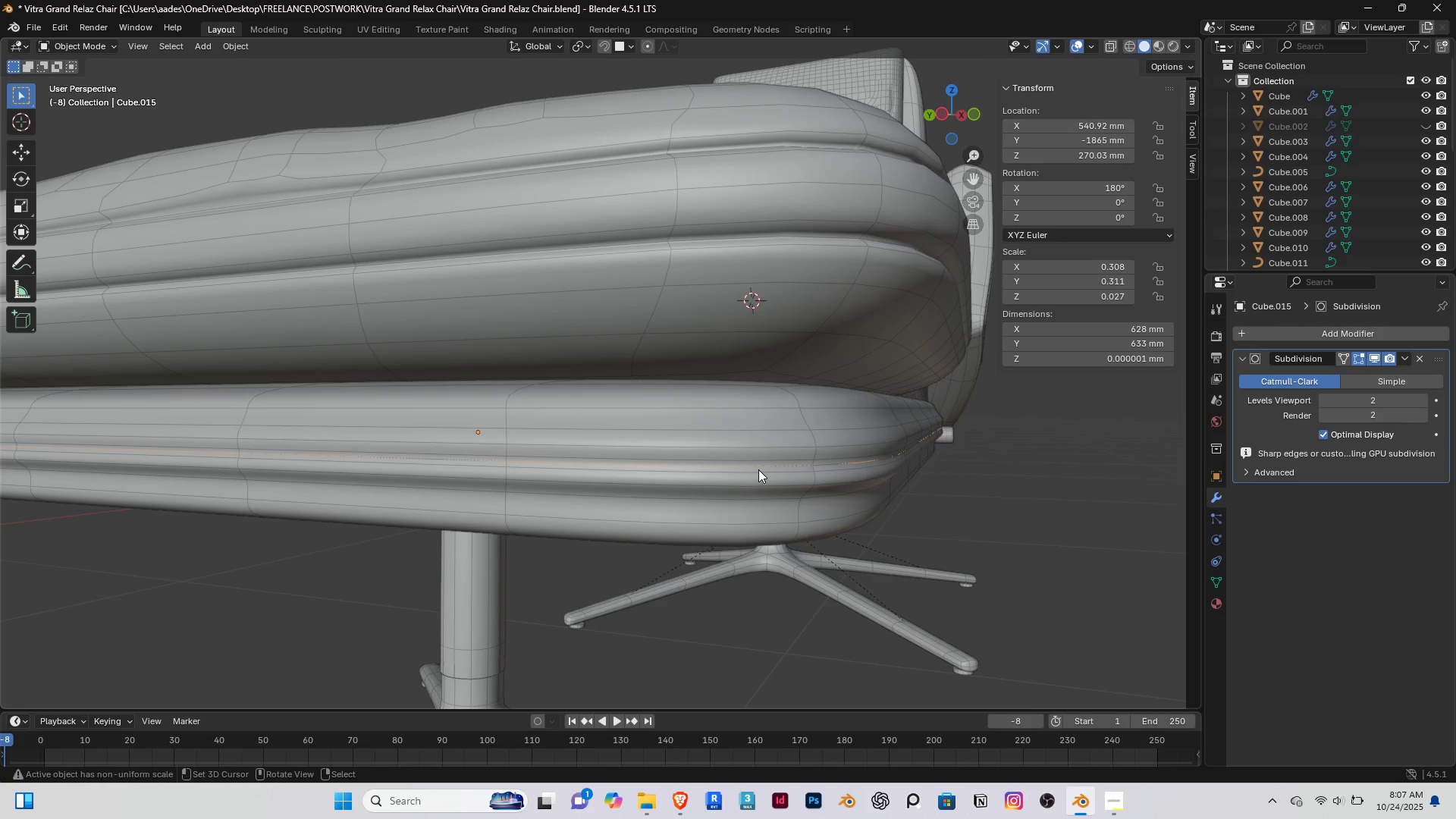 
key(Slash)
 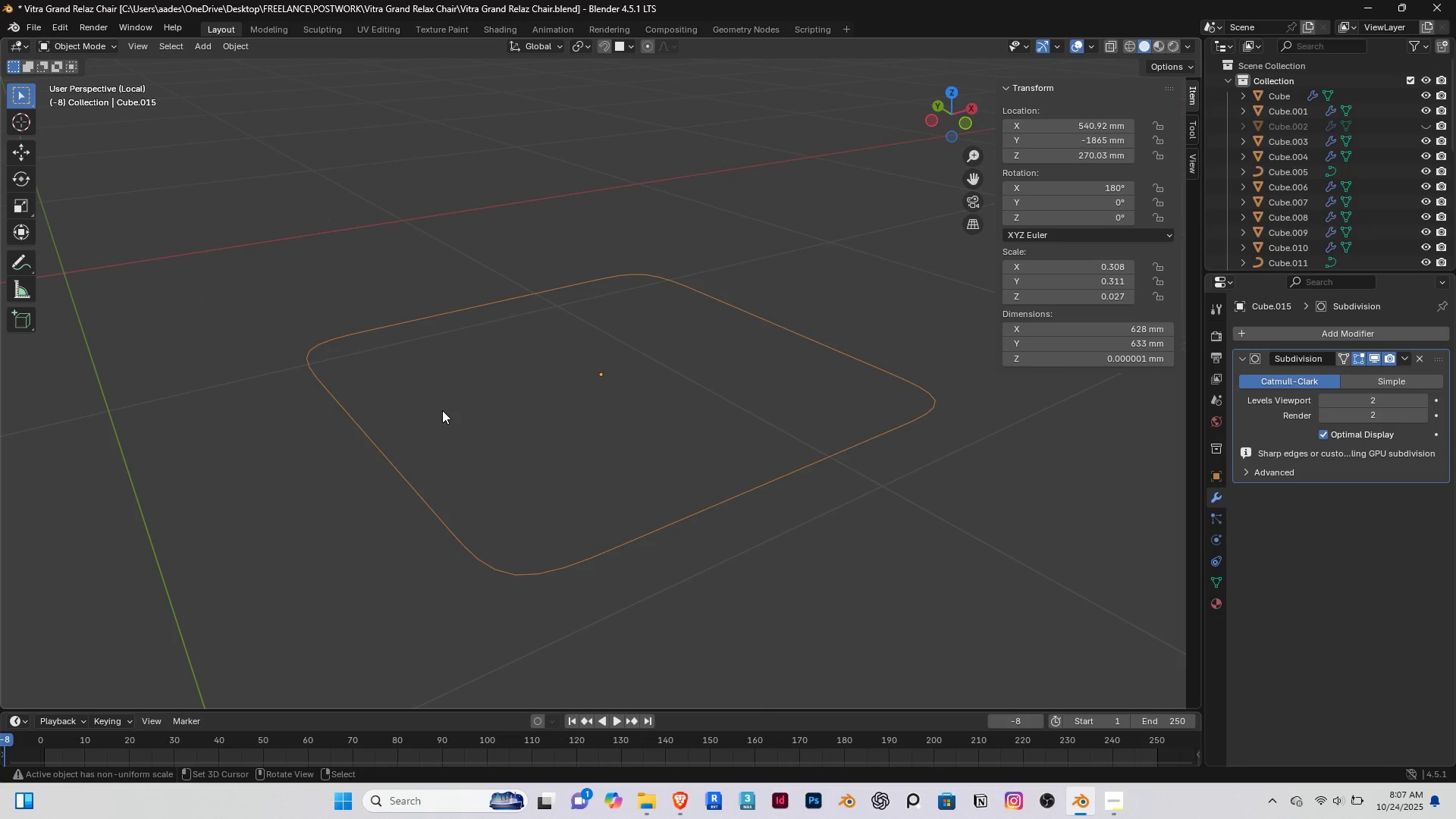 
wait(7.78)
 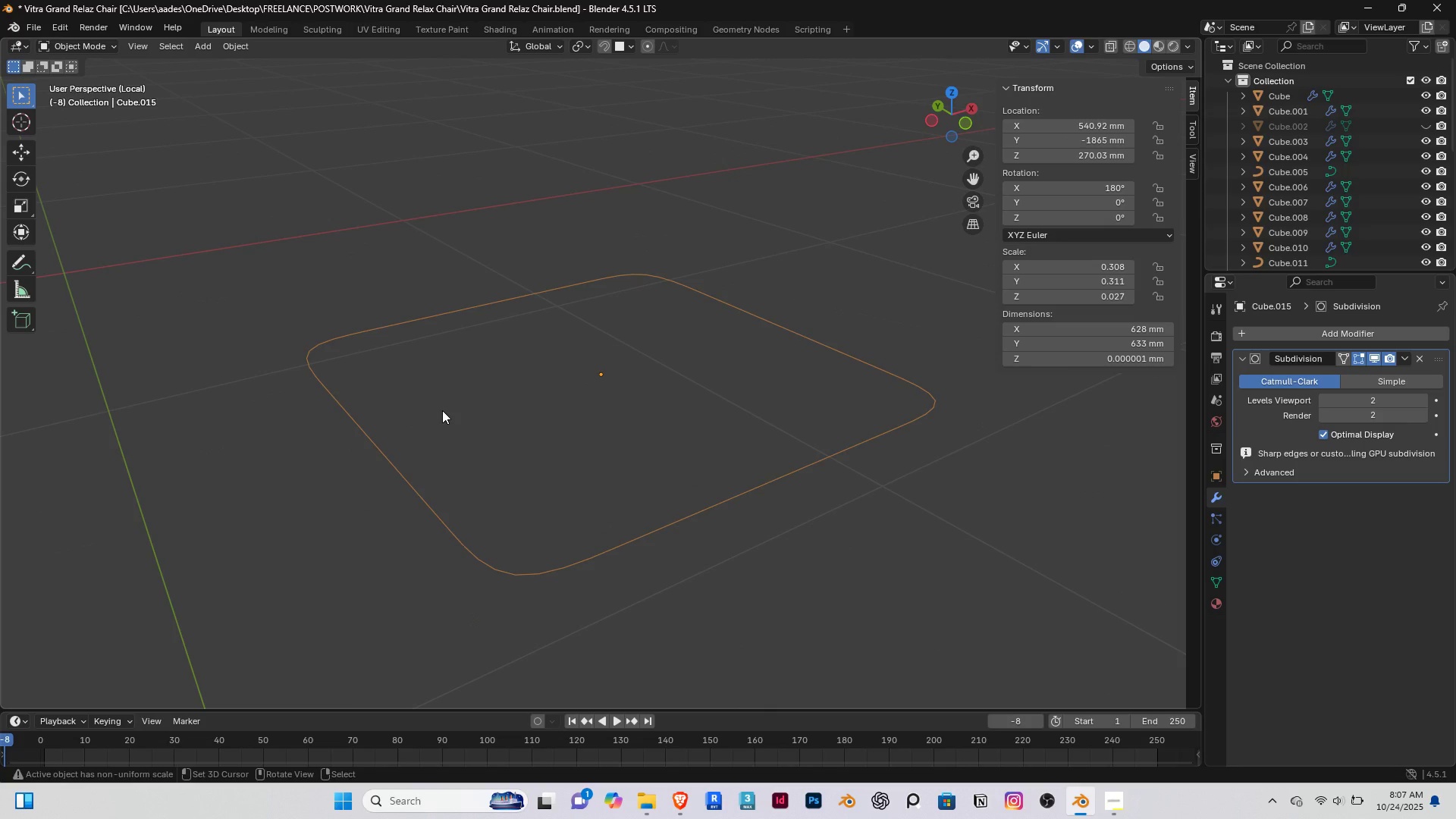 
left_click([1405, 358])
 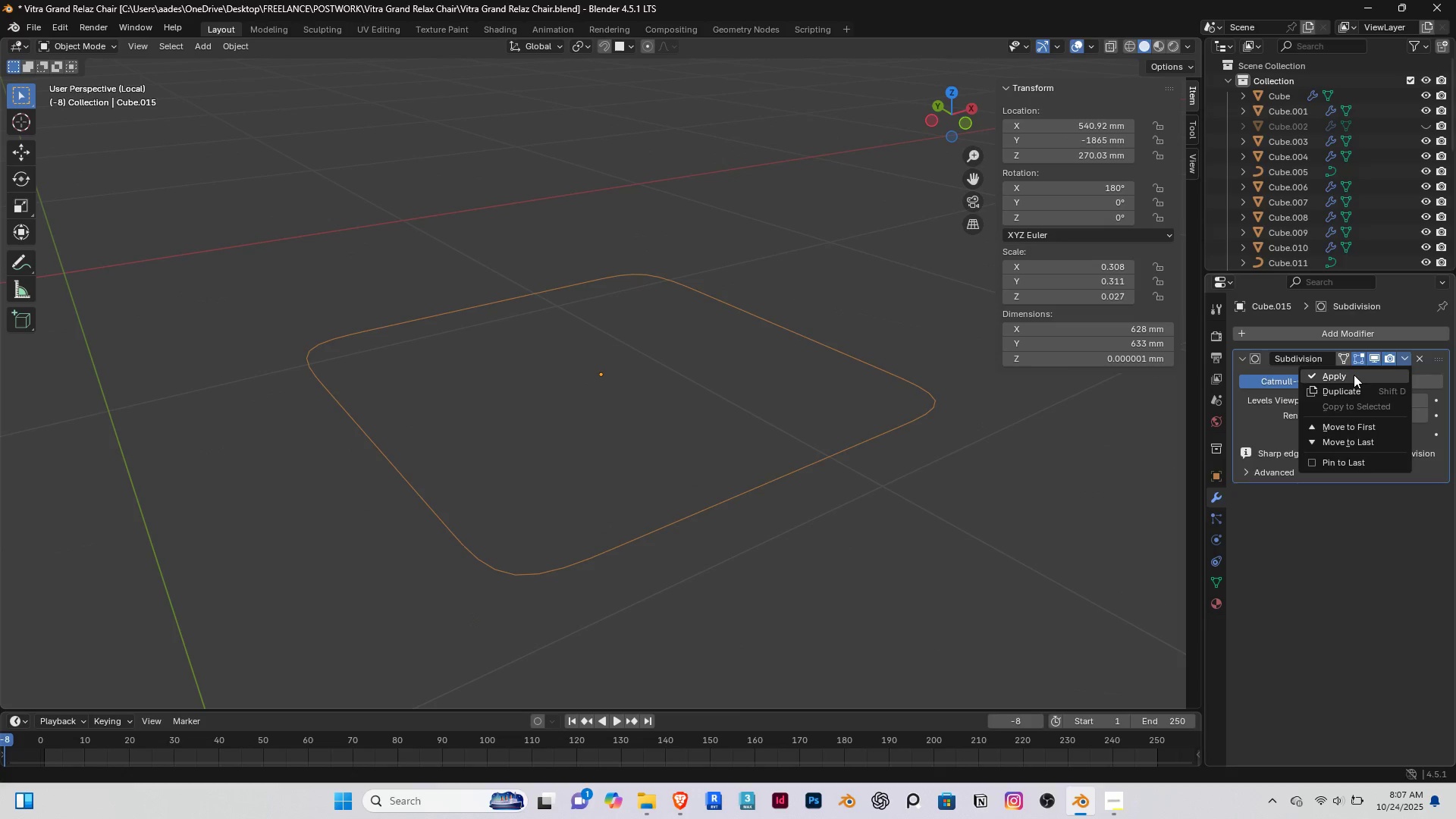 
left_click([1354, 375])
 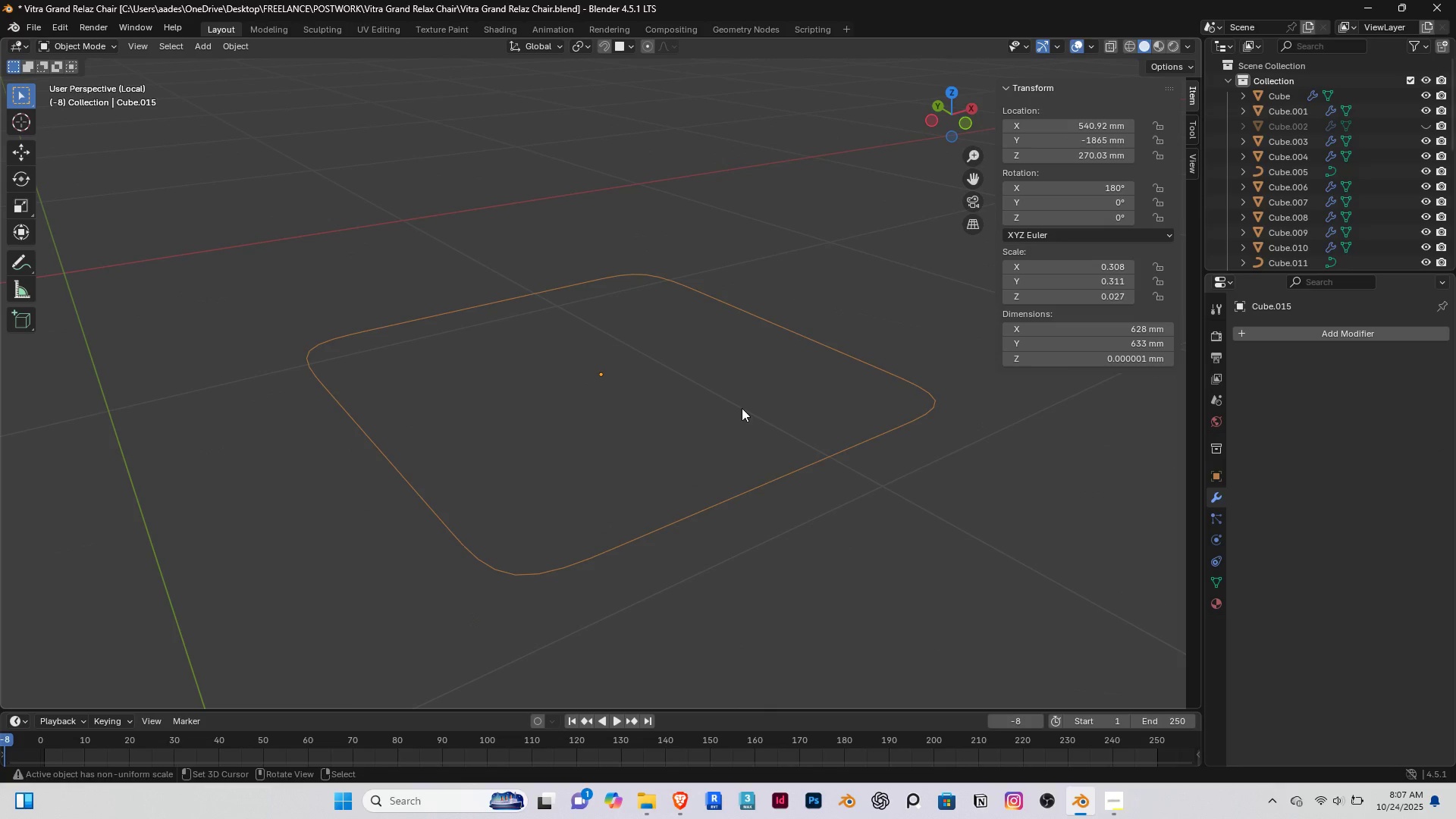 
type( conver)
 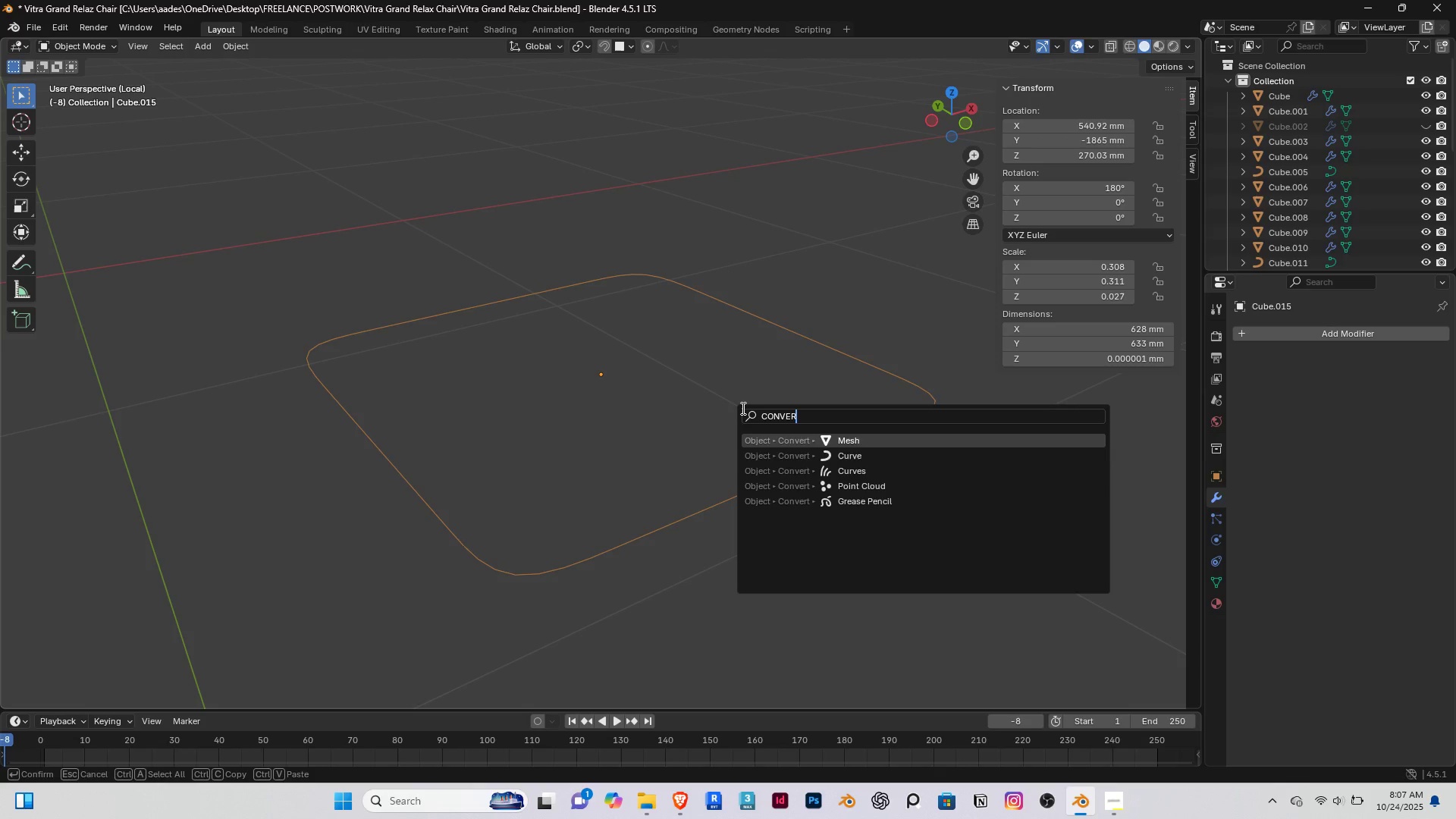 
key(ArrowDown)
 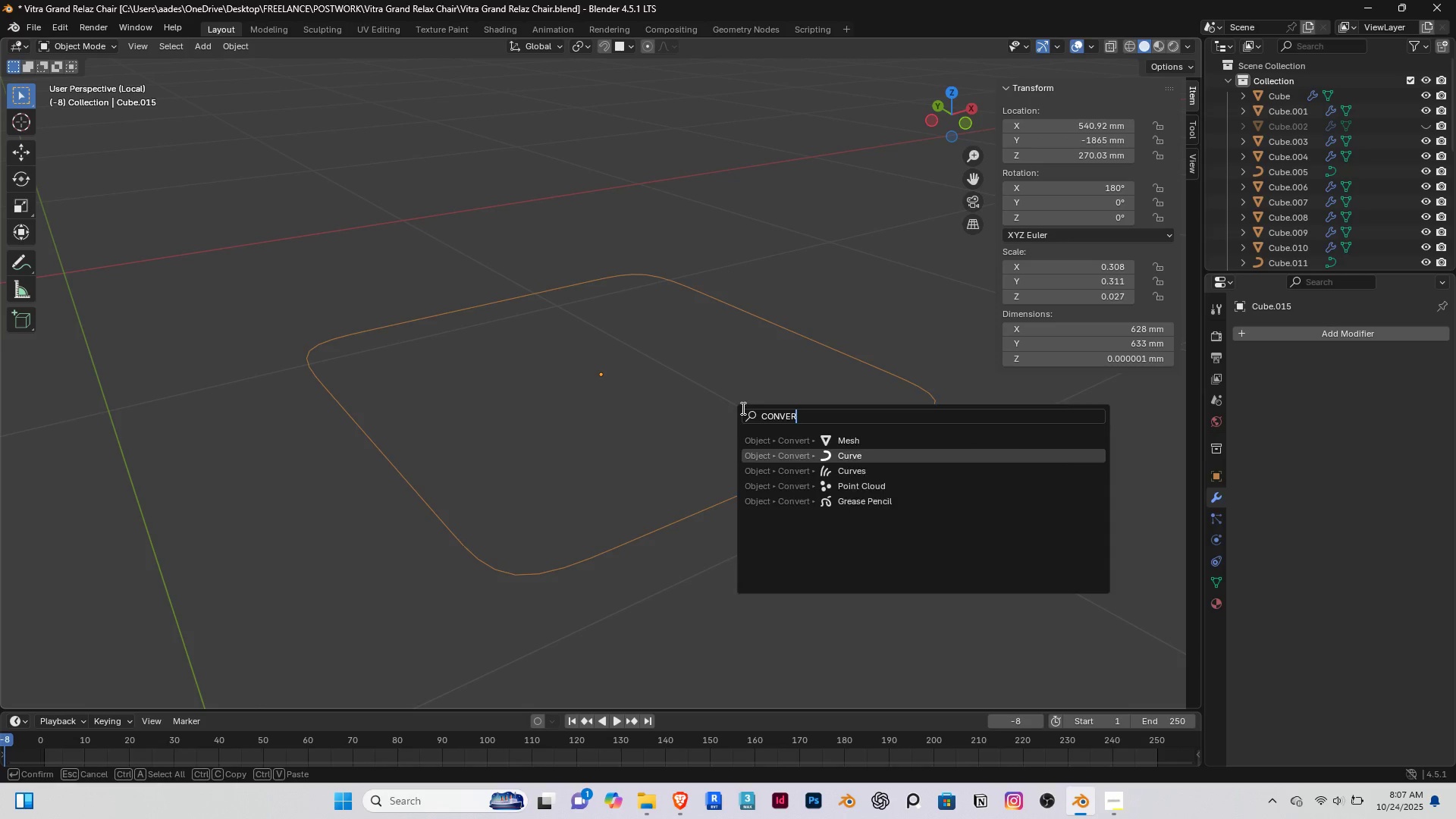 
key(Enter)
 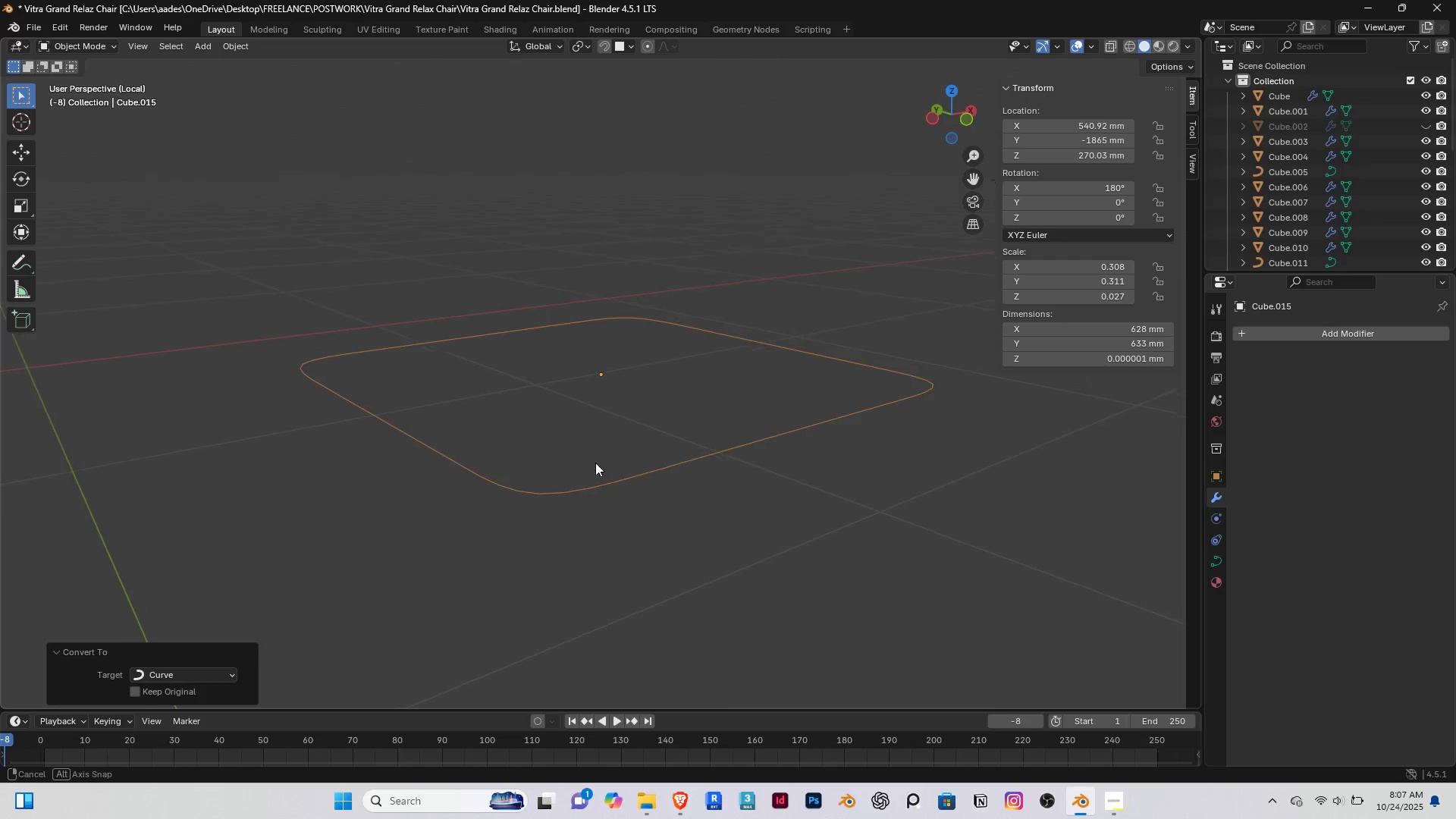 
middle_click([604, 474])
 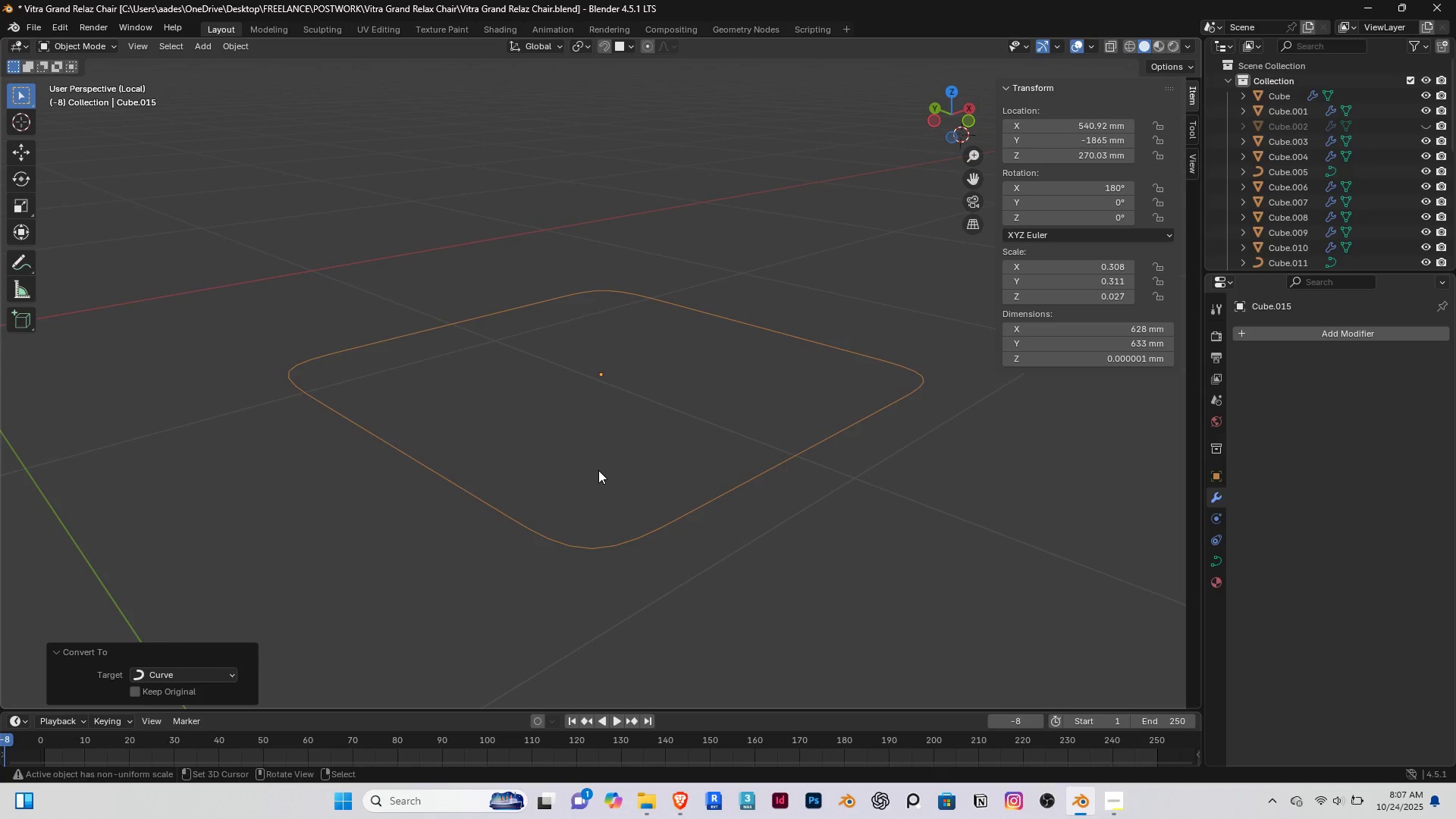 
key(Tab)
 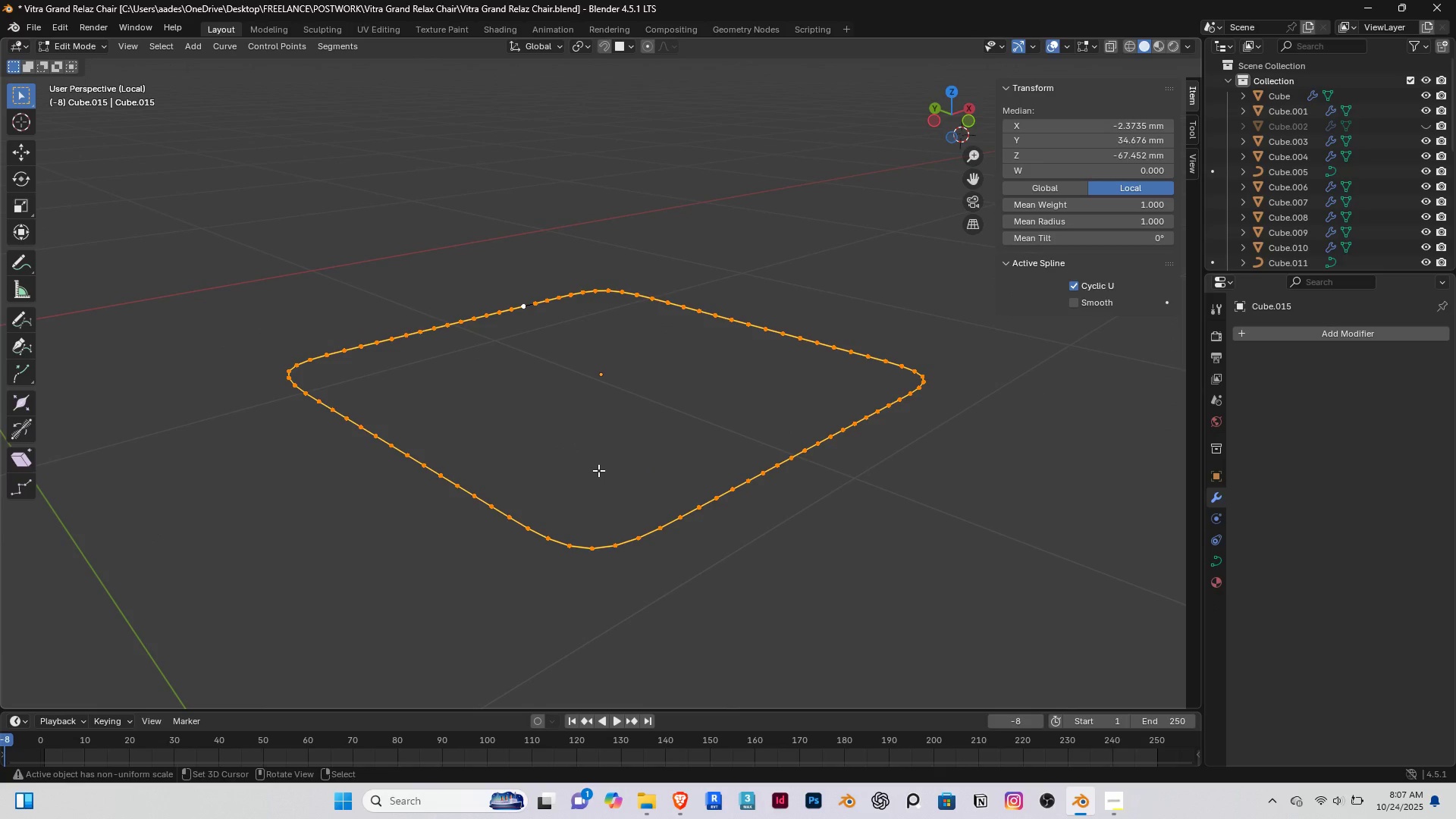 
right_click([598, 470])
 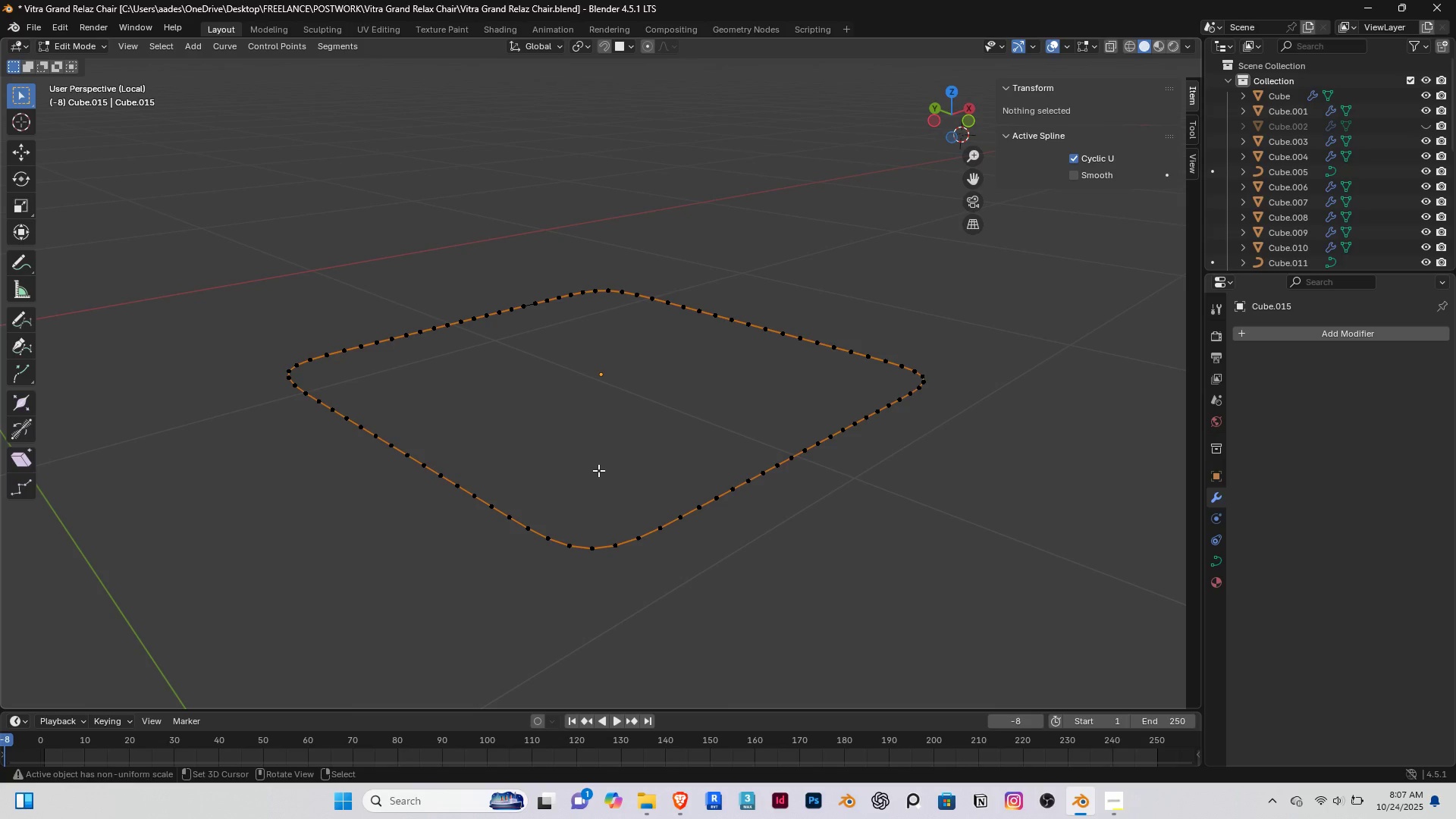 
key(Home)
 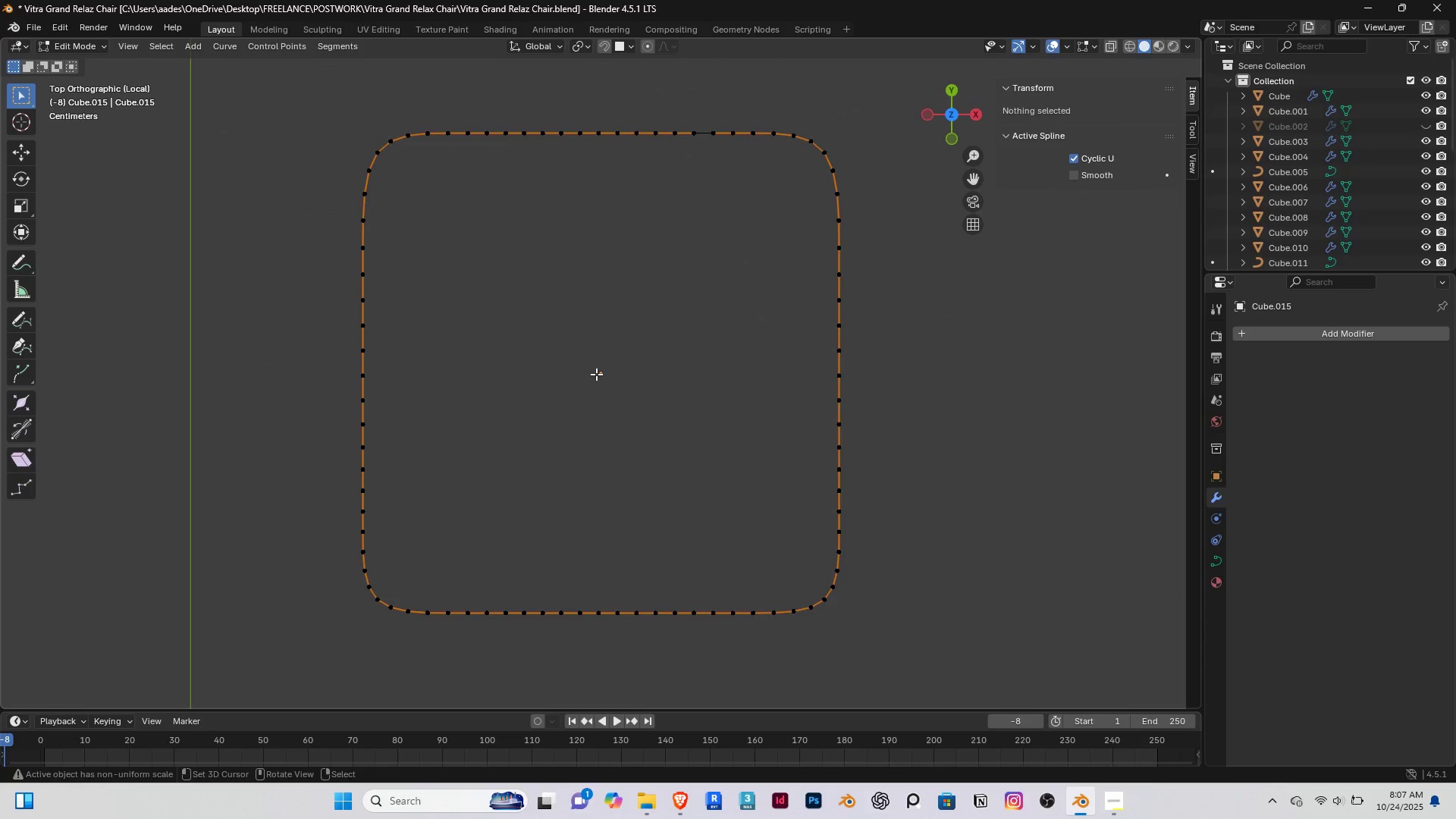 
key(Tab)
 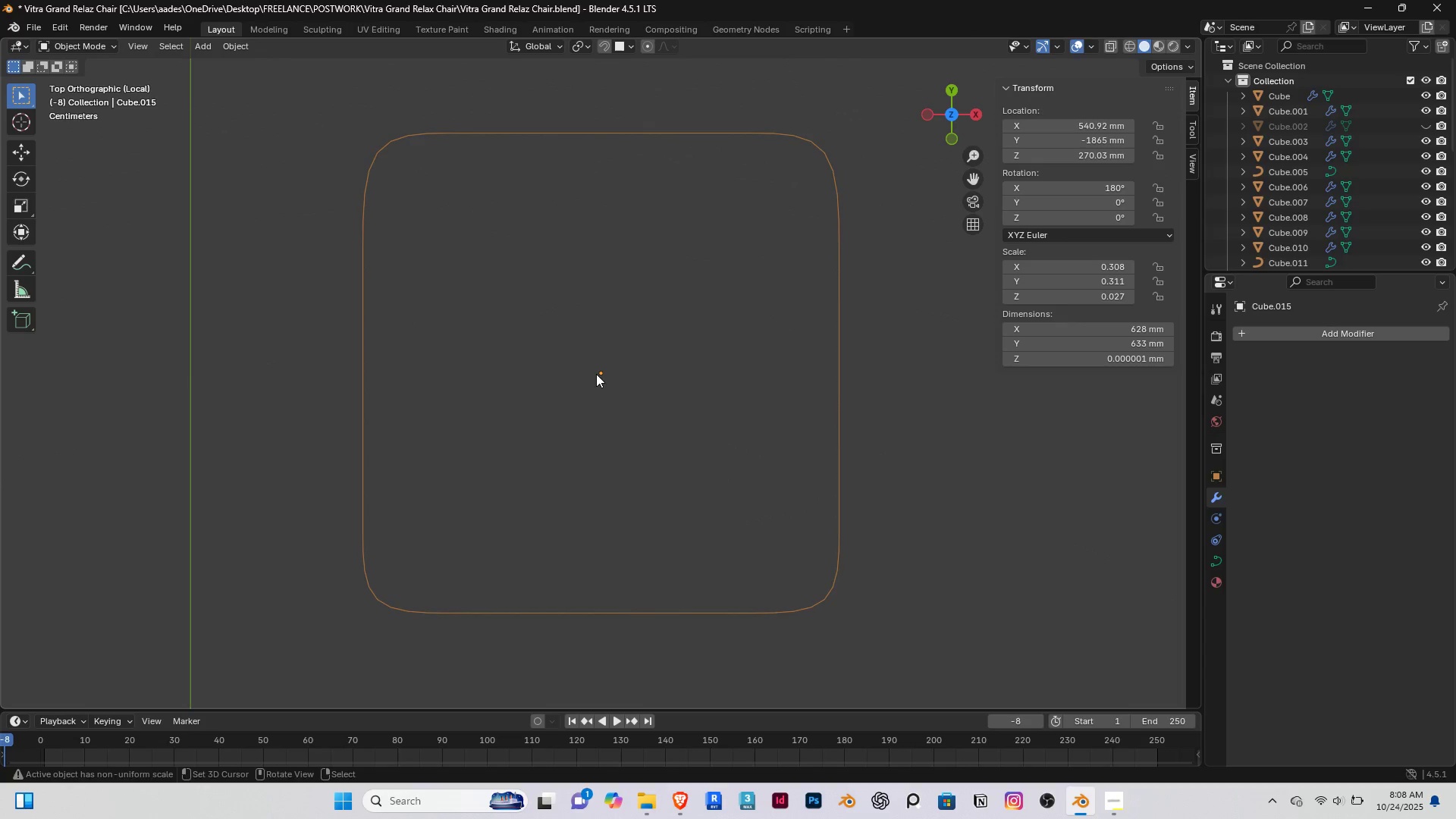 
left_click([596, 374])
 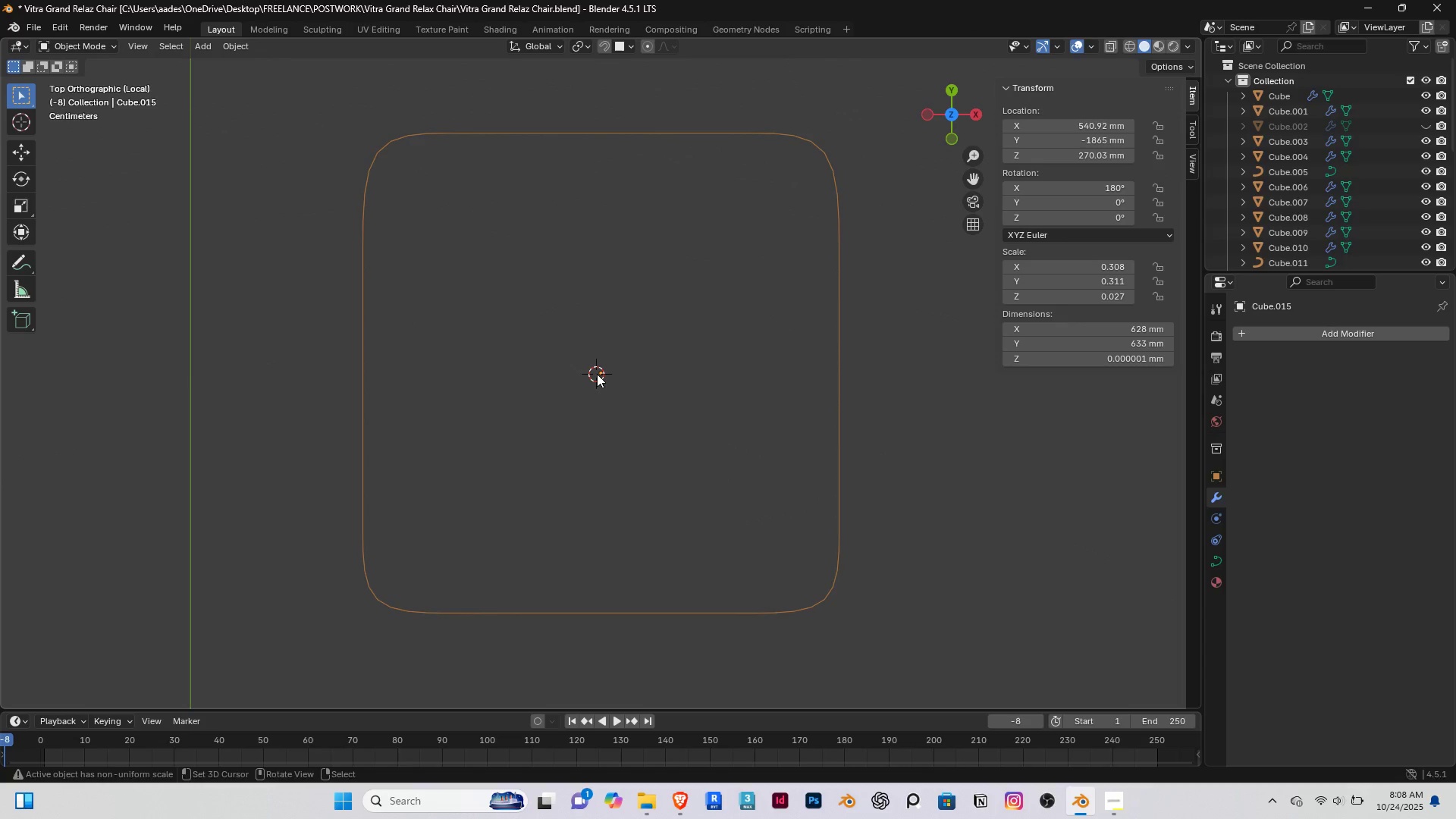 
type(Acu)
 